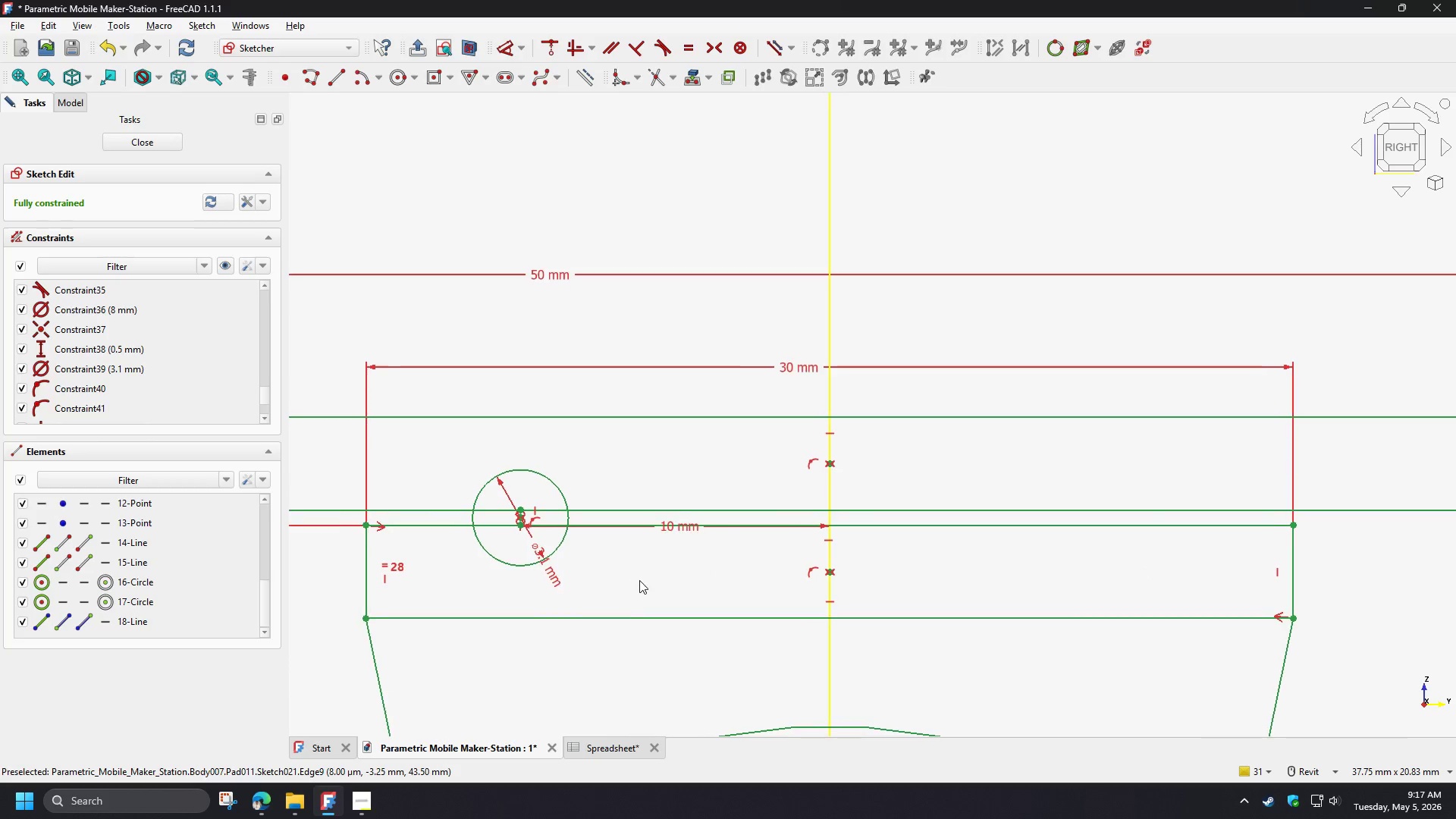 
scroll: coordinate [567, 596], scroll_direction: down, amount: 2.0
 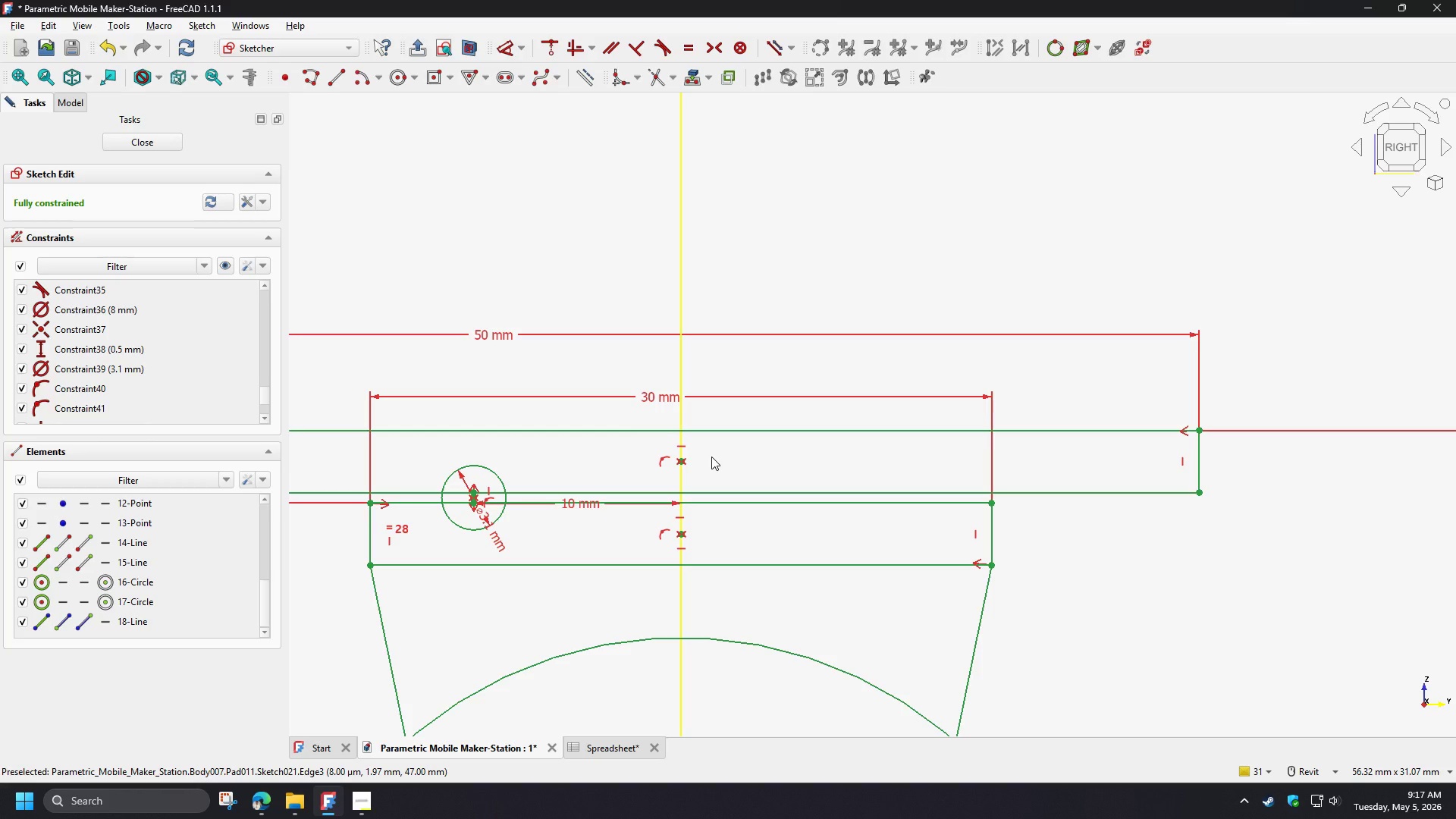 
wait(5.52)
 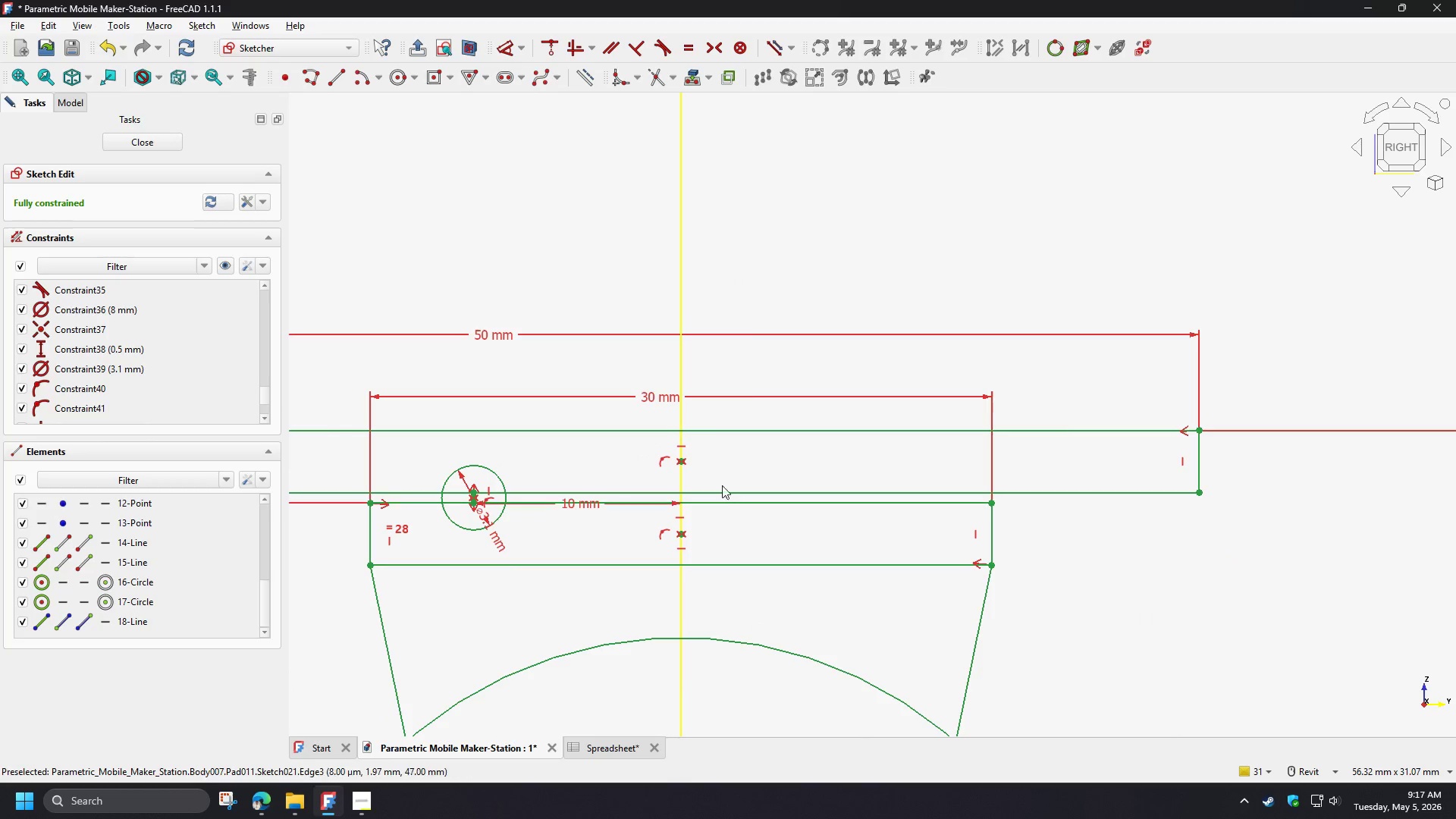 
scroll: coordinate [711, 457], scroll_direction: up, amount: 2.0
 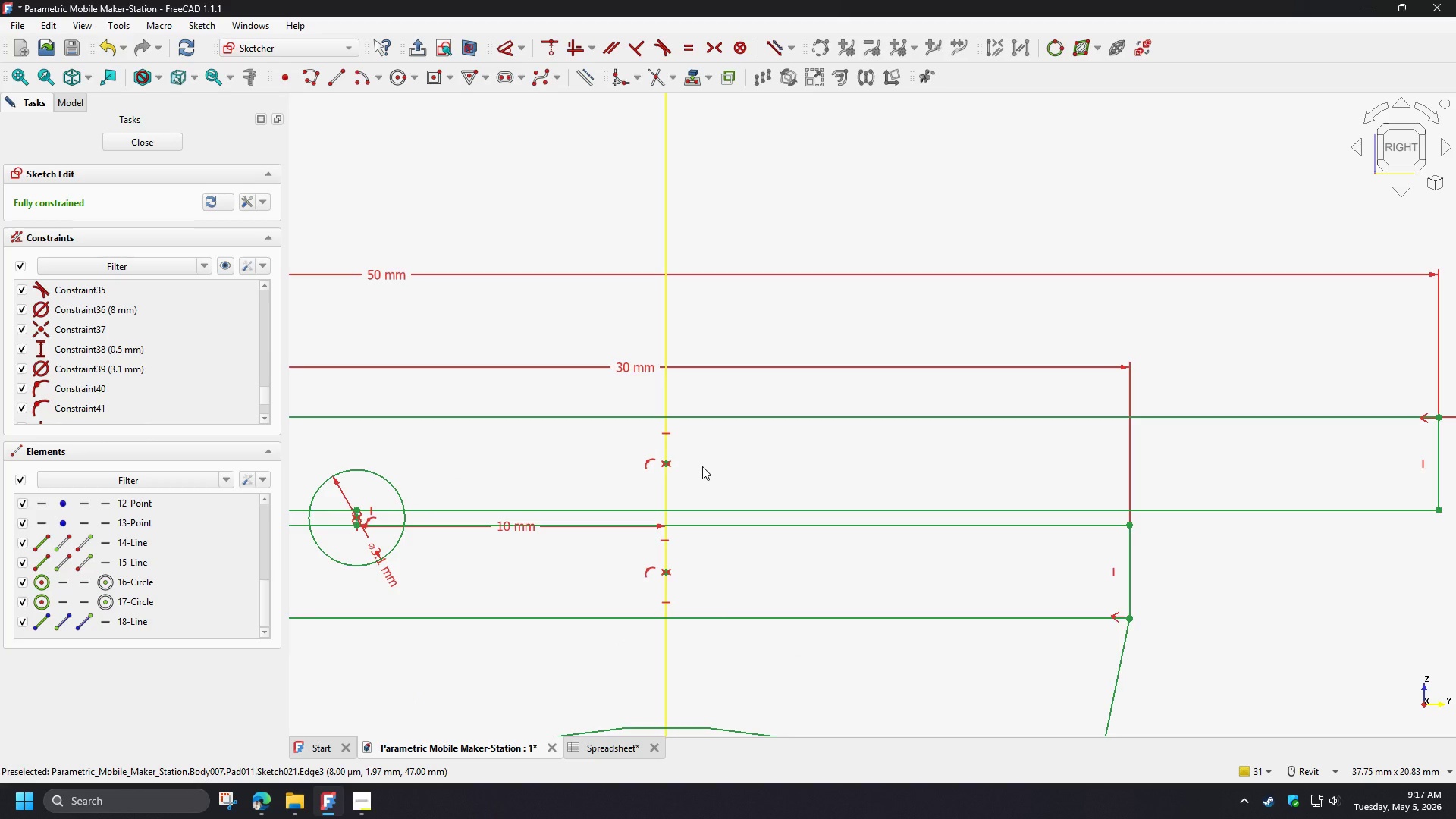 
scroll: coordinate [701, 466], scroll_direction: down, amount: 3.0
 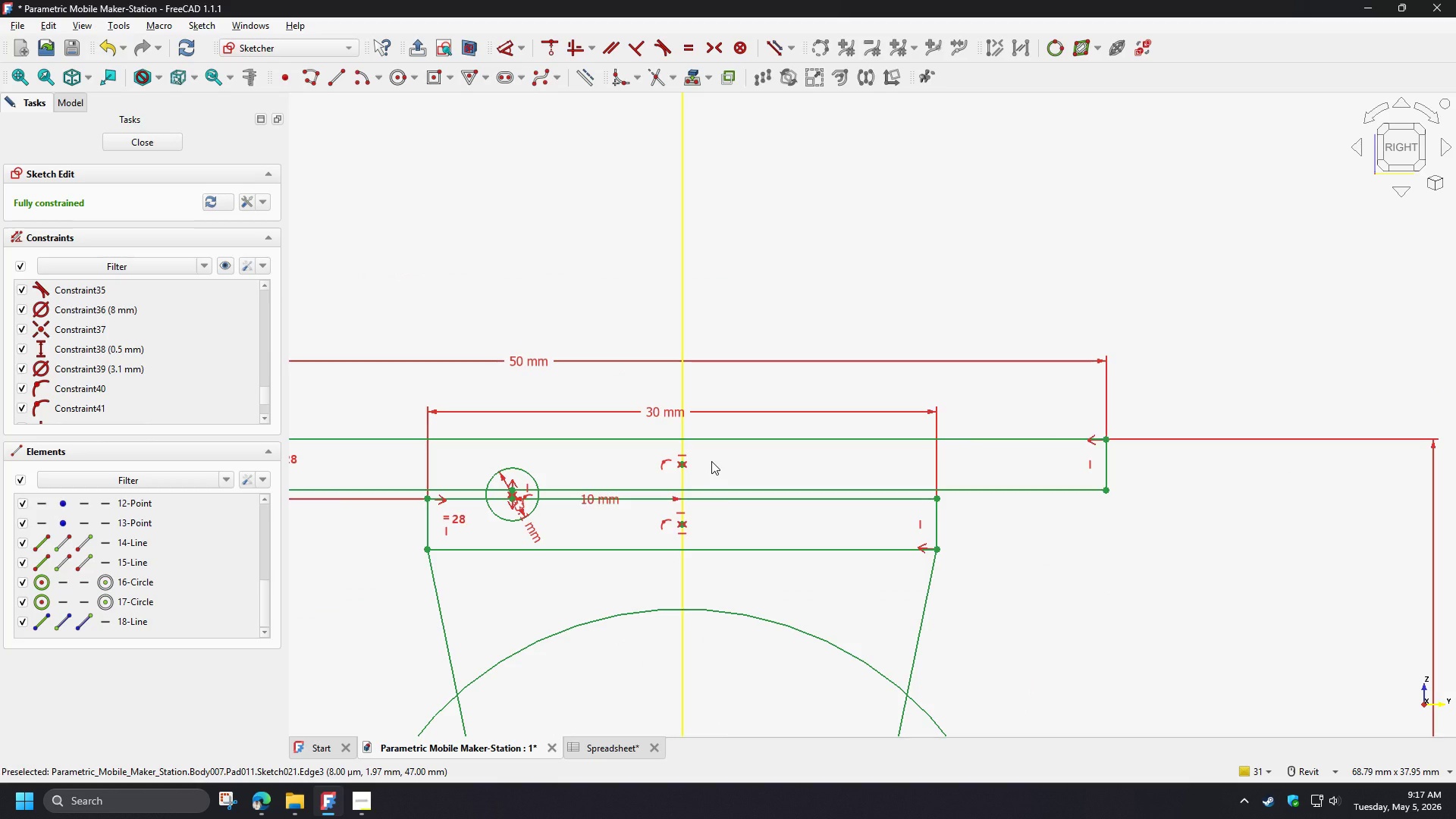 
scroll: coordinate [711, 461], scroll_direction: up, amount: 2.0
 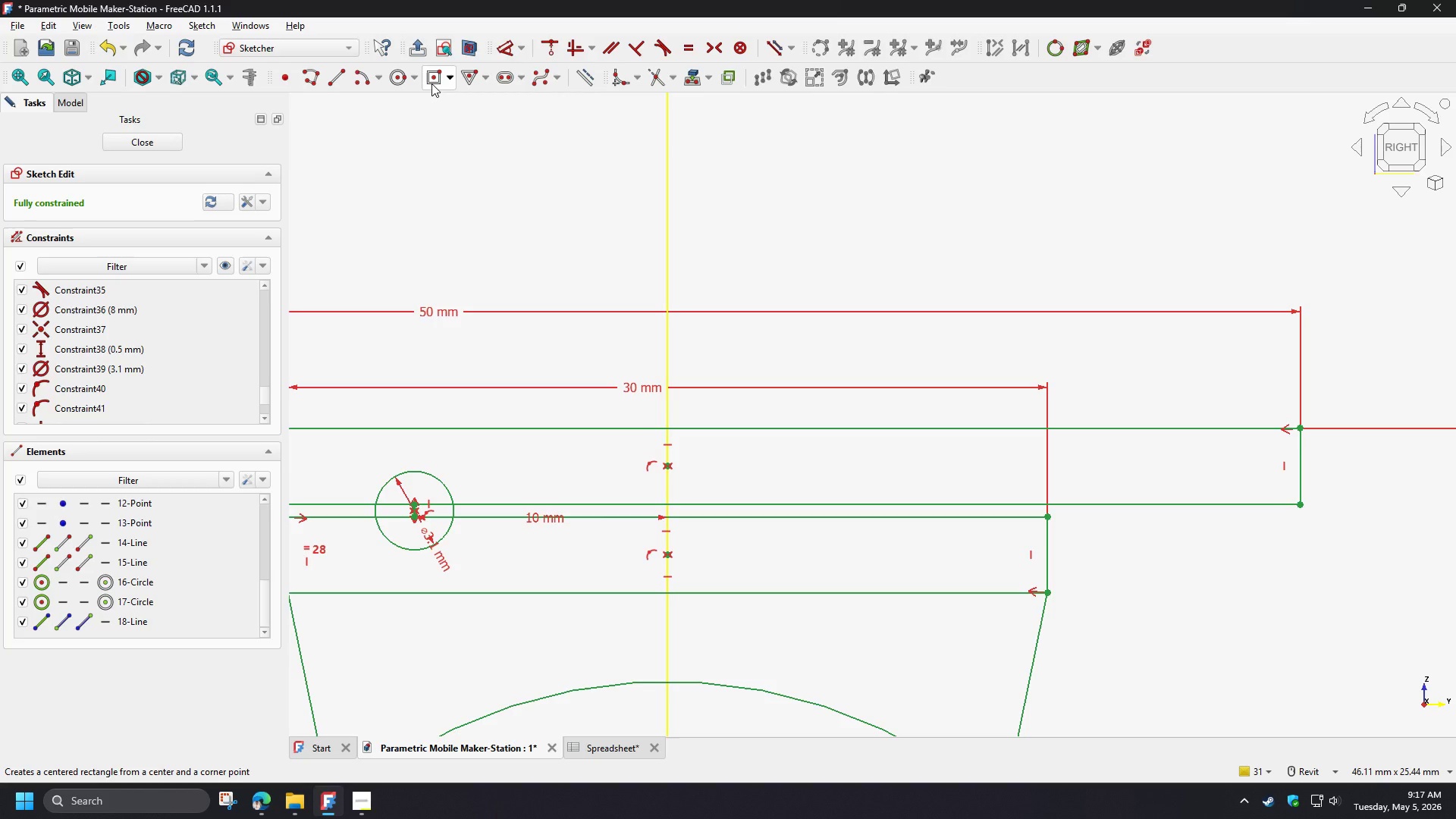 
wait(24.83)
 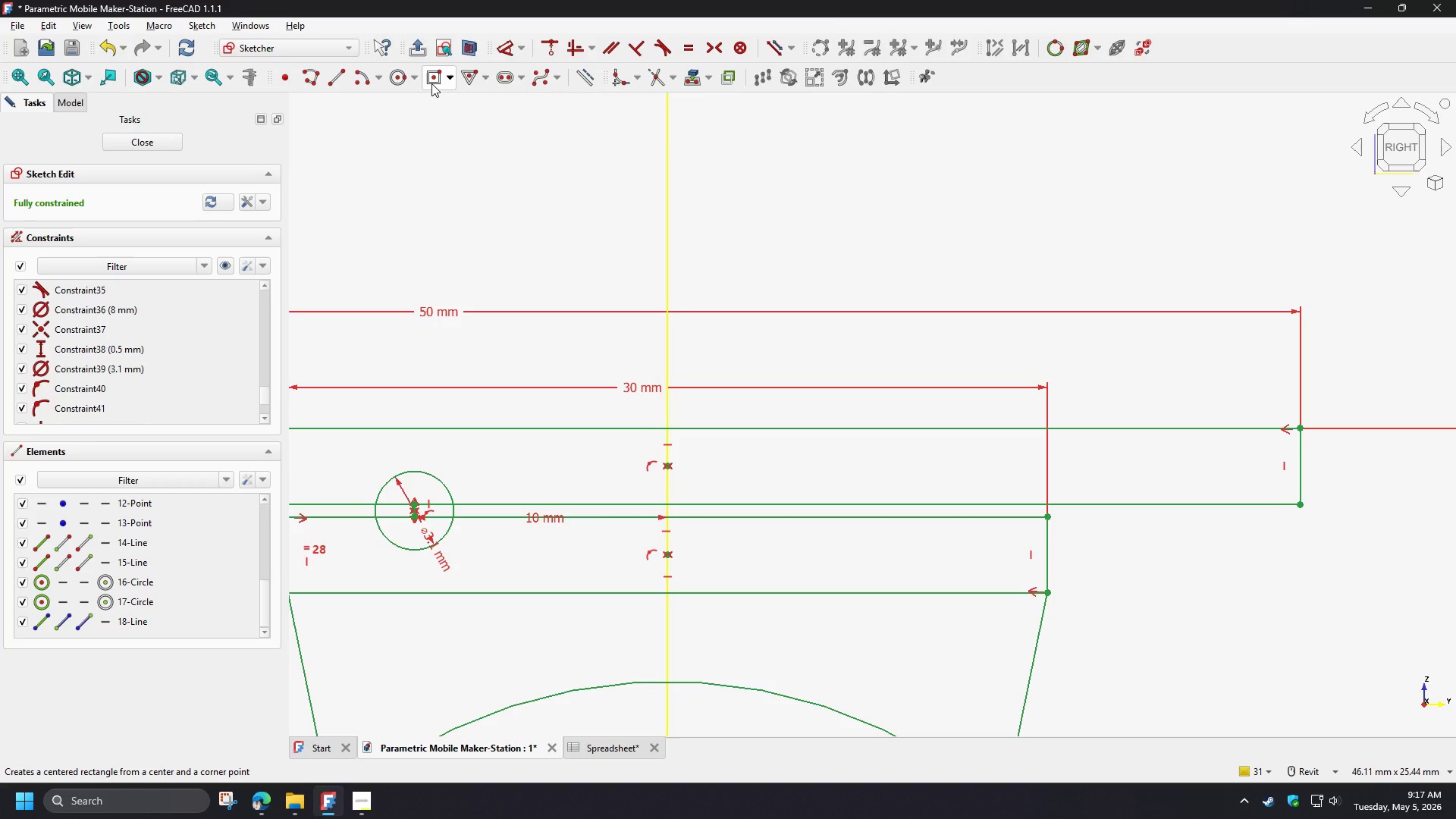 
left_click([424, 149])
 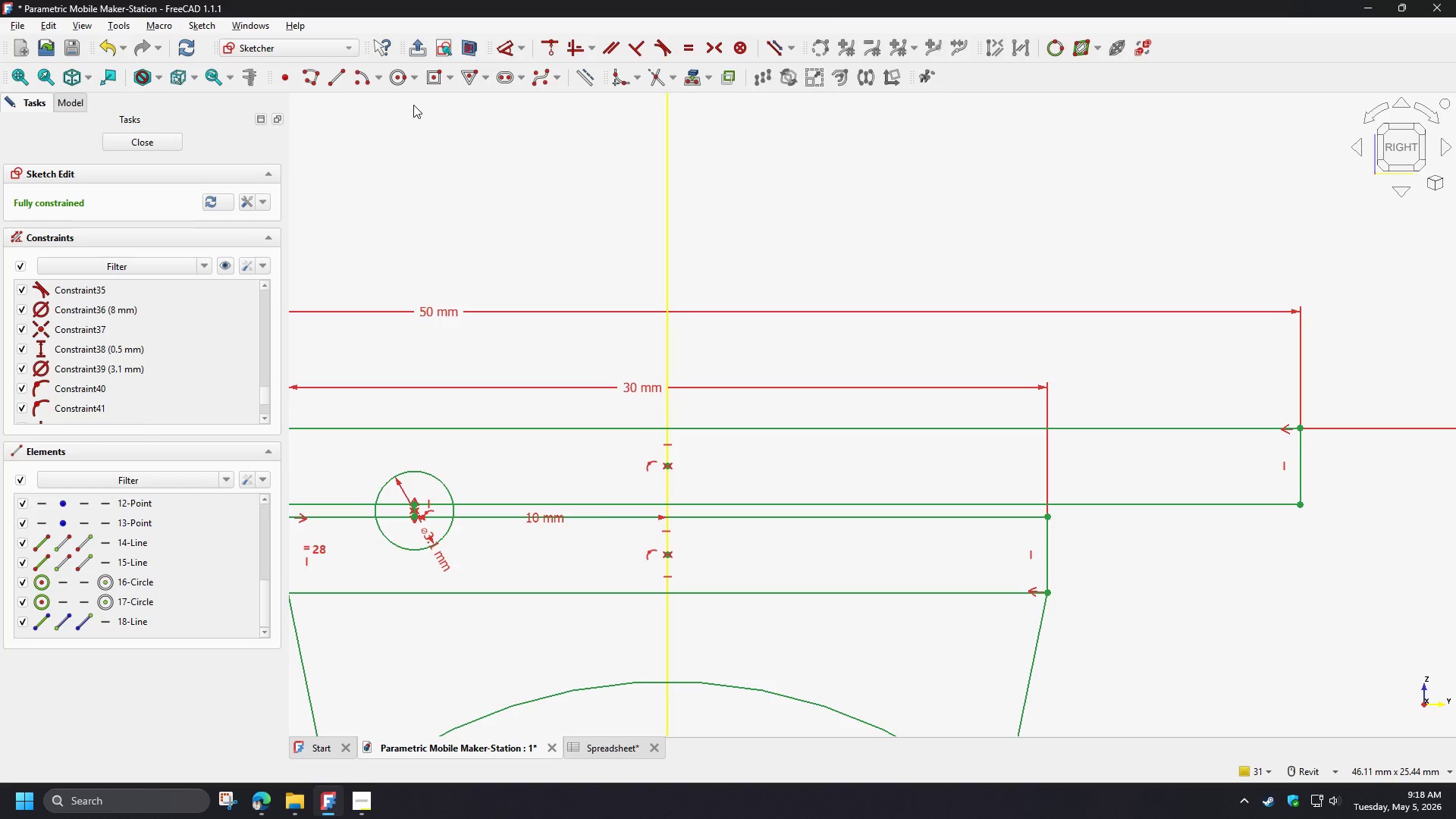 
left_click([448, 79])
 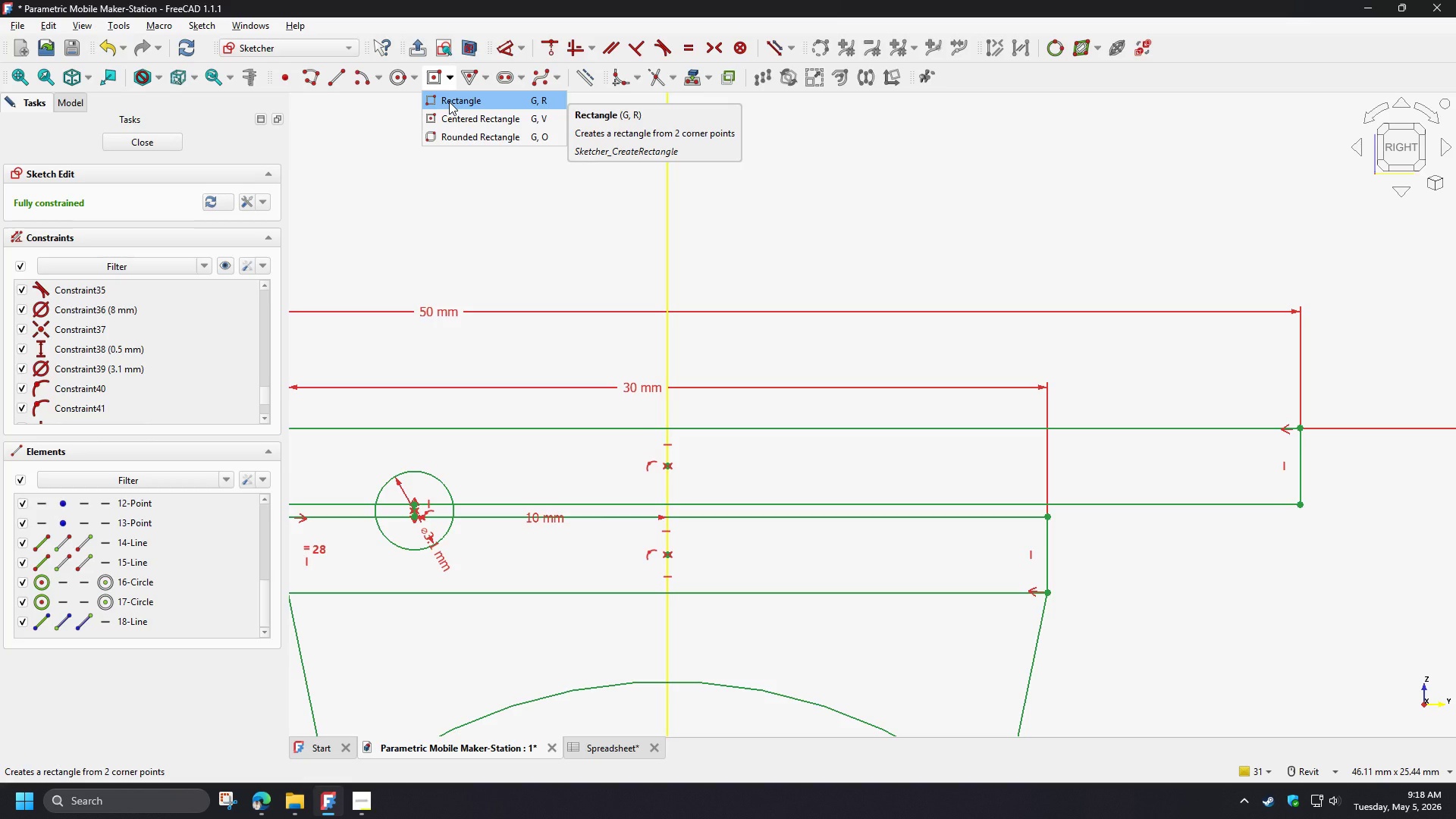 
left_click([449, 102])
 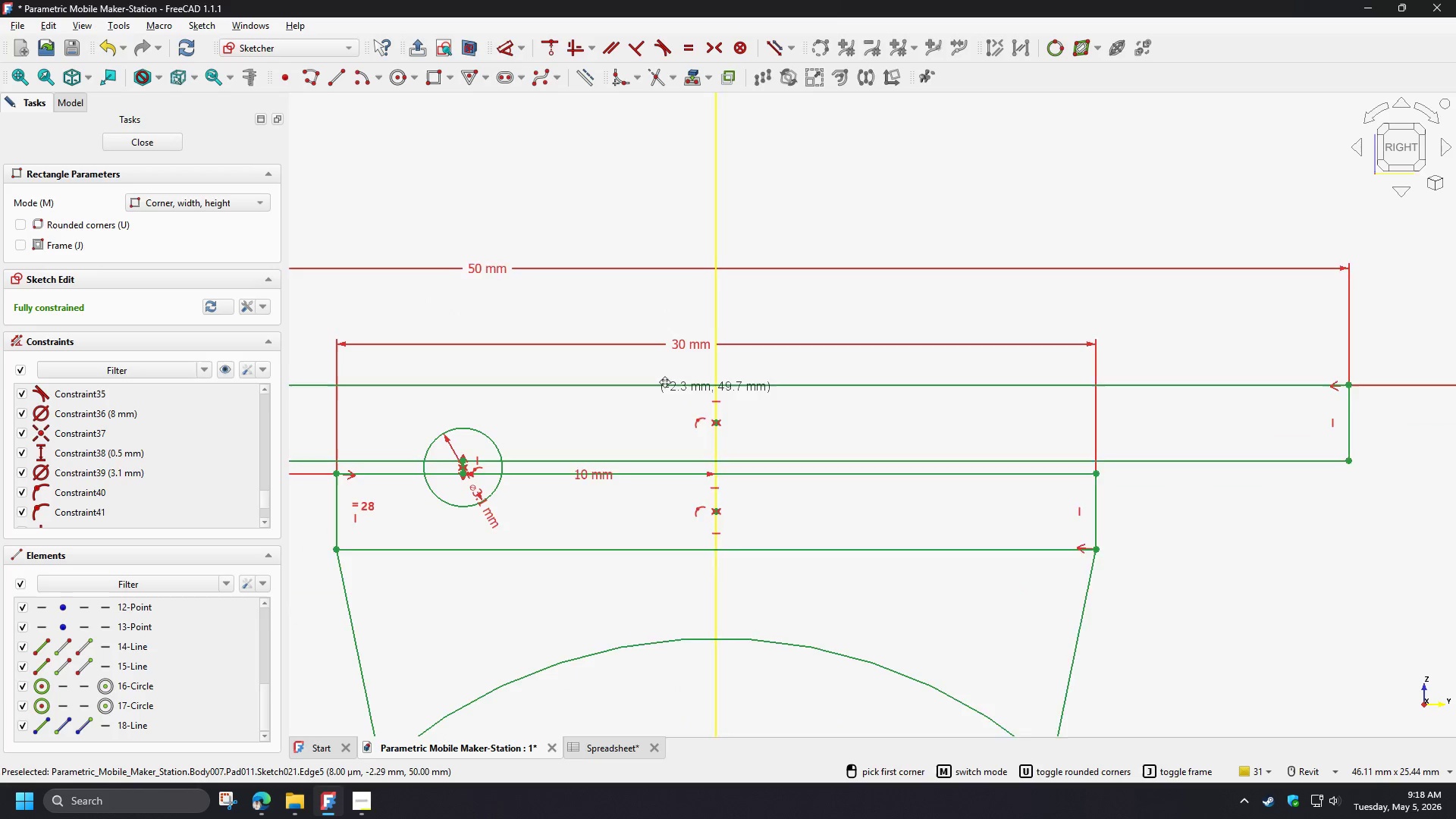 
scroll: coordinate [661, 403], scroll_direction: up, amount: 2.0
 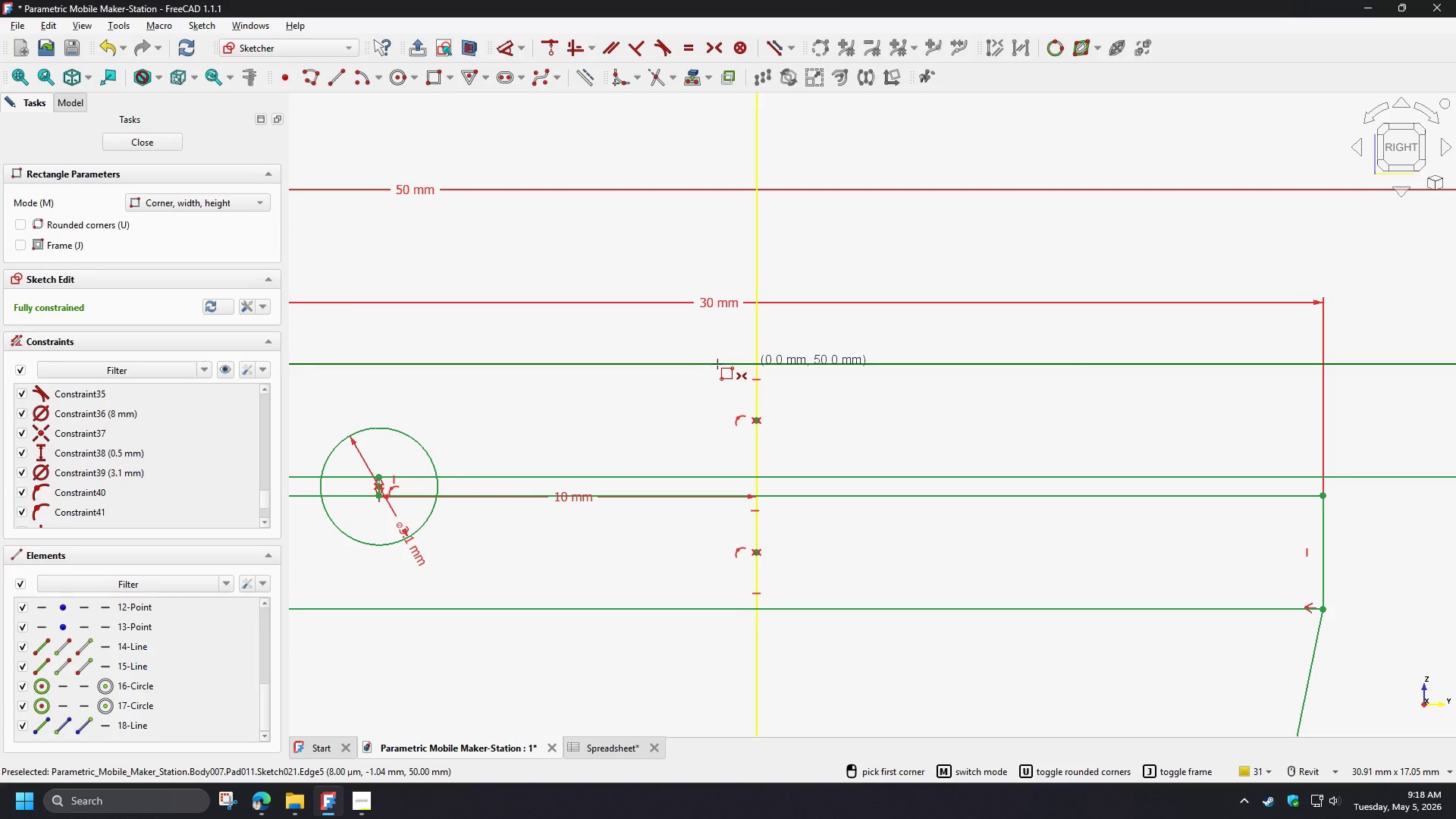 
left_click([717, 364])
 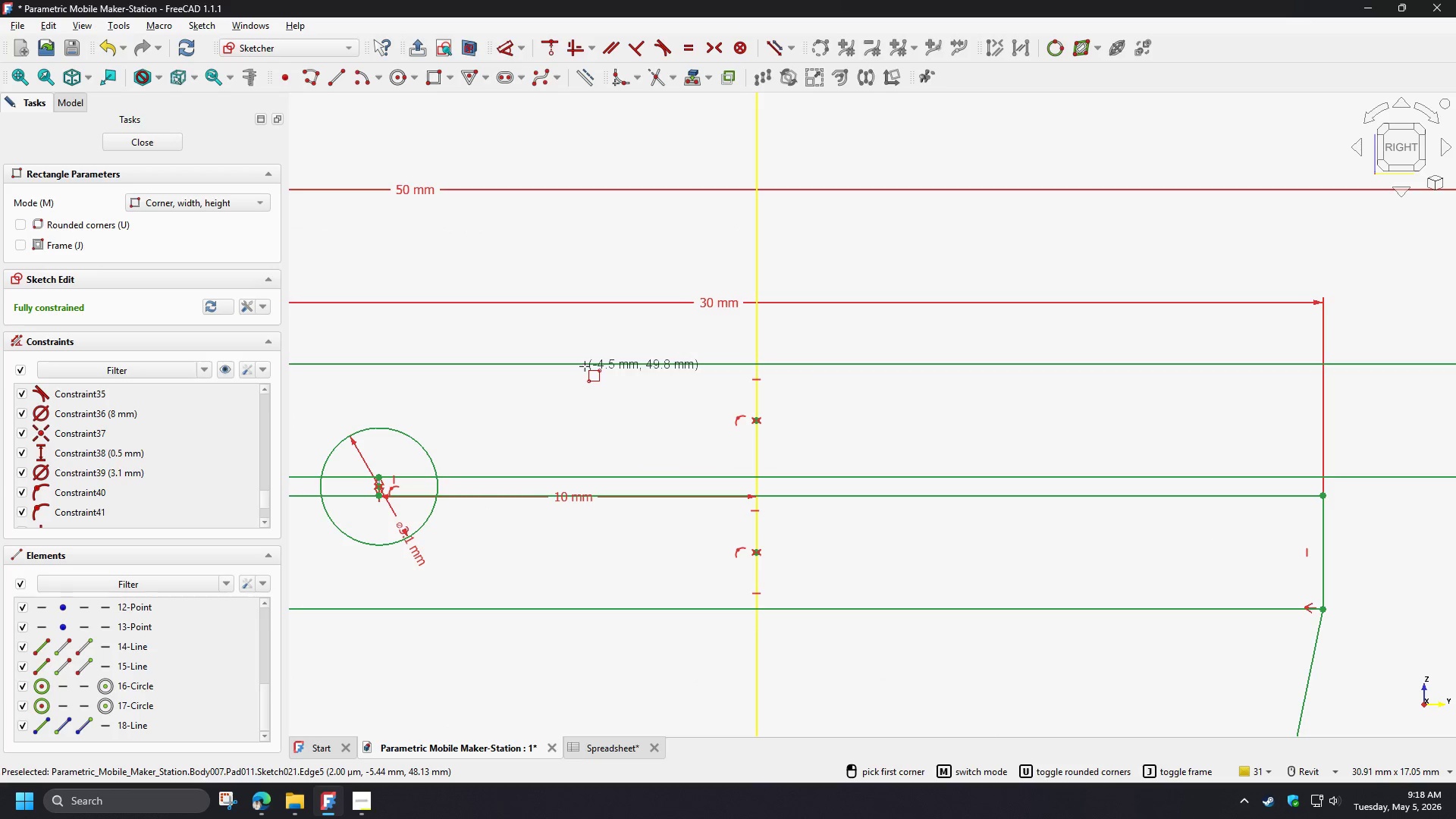 
left_click([585, 365])
 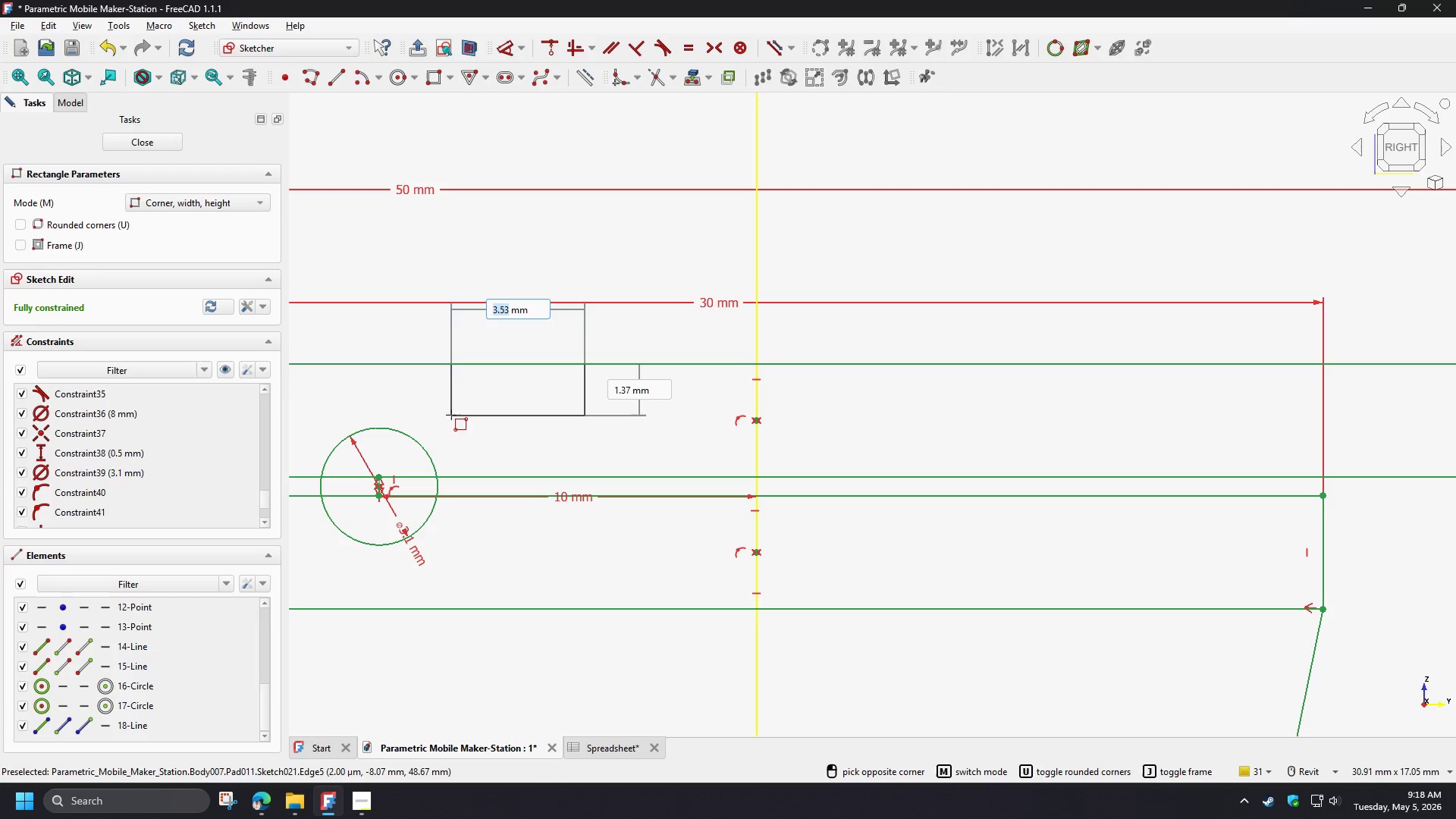 
left_click([450, 415])
 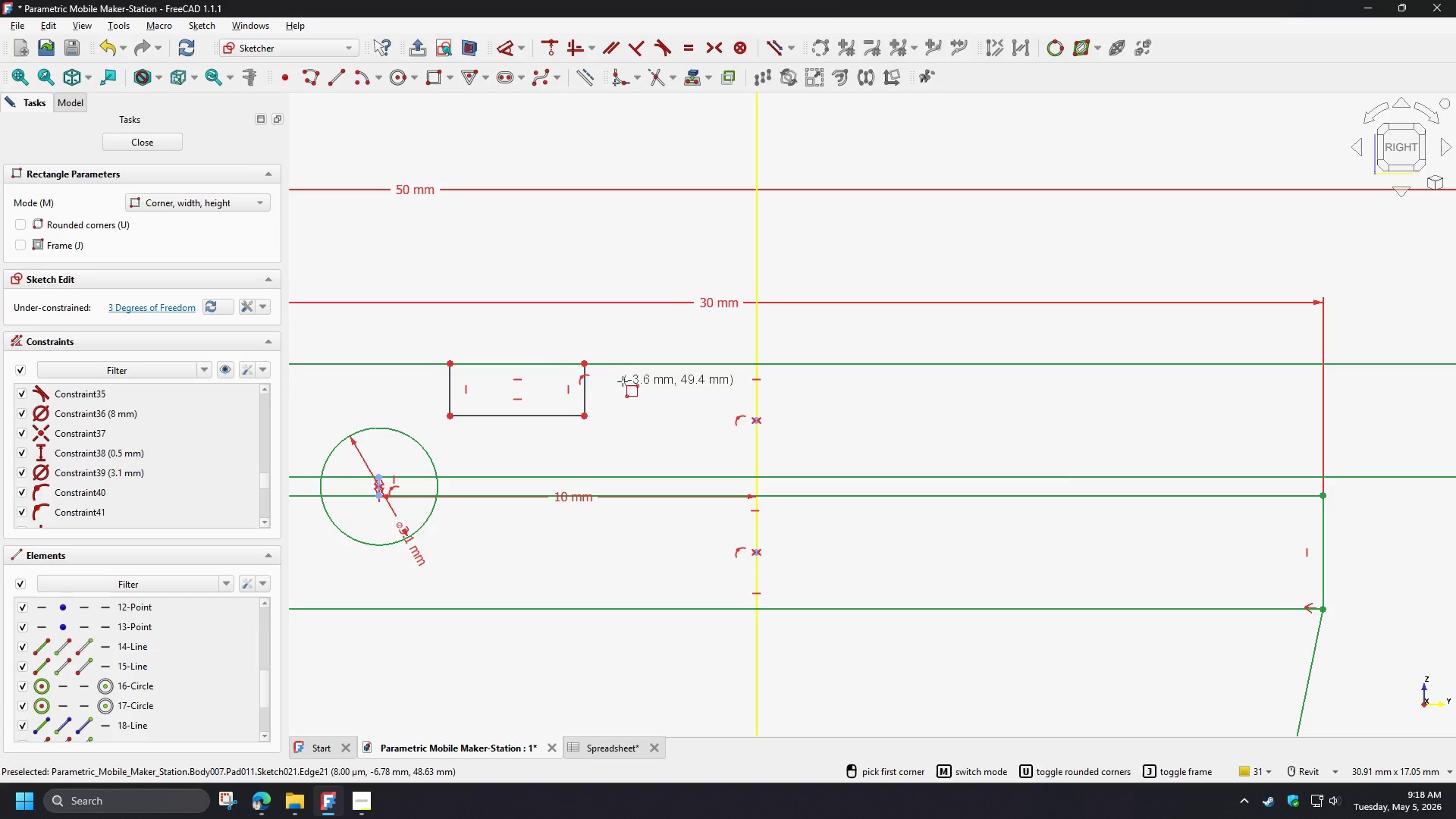 
right_click([623, 381])
 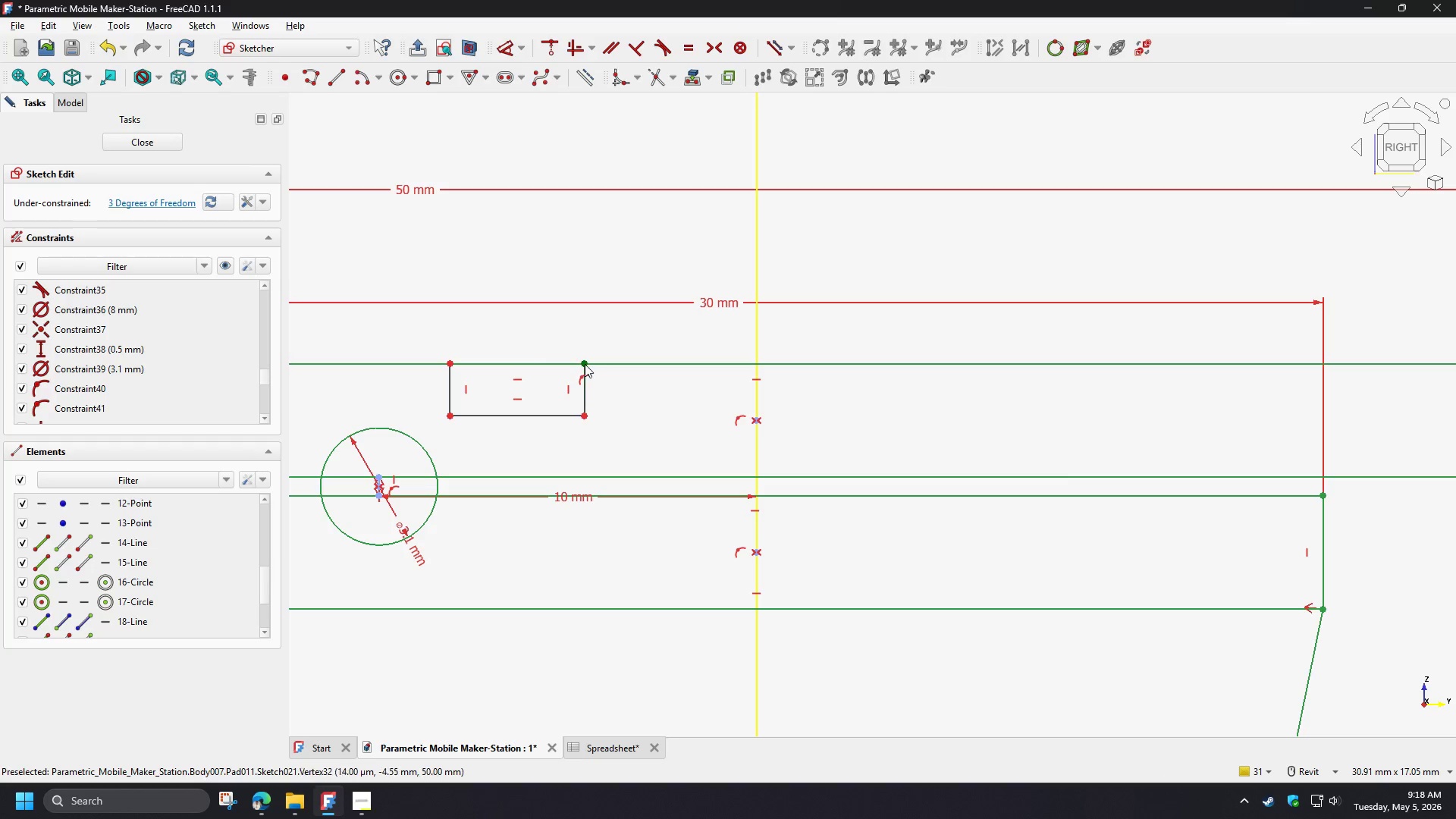 
left_click([585, 364])
 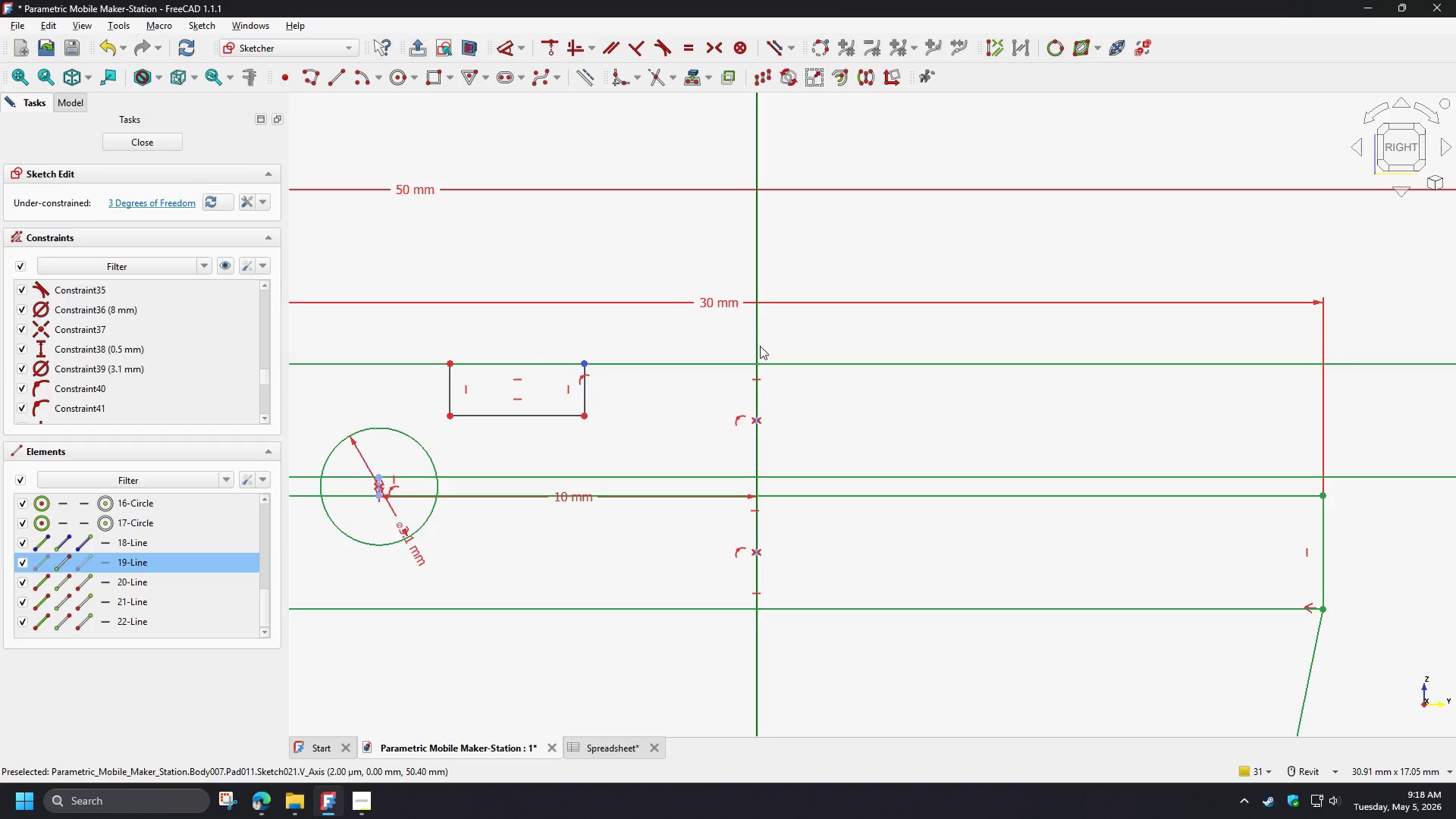 
left_click([760, 346])
 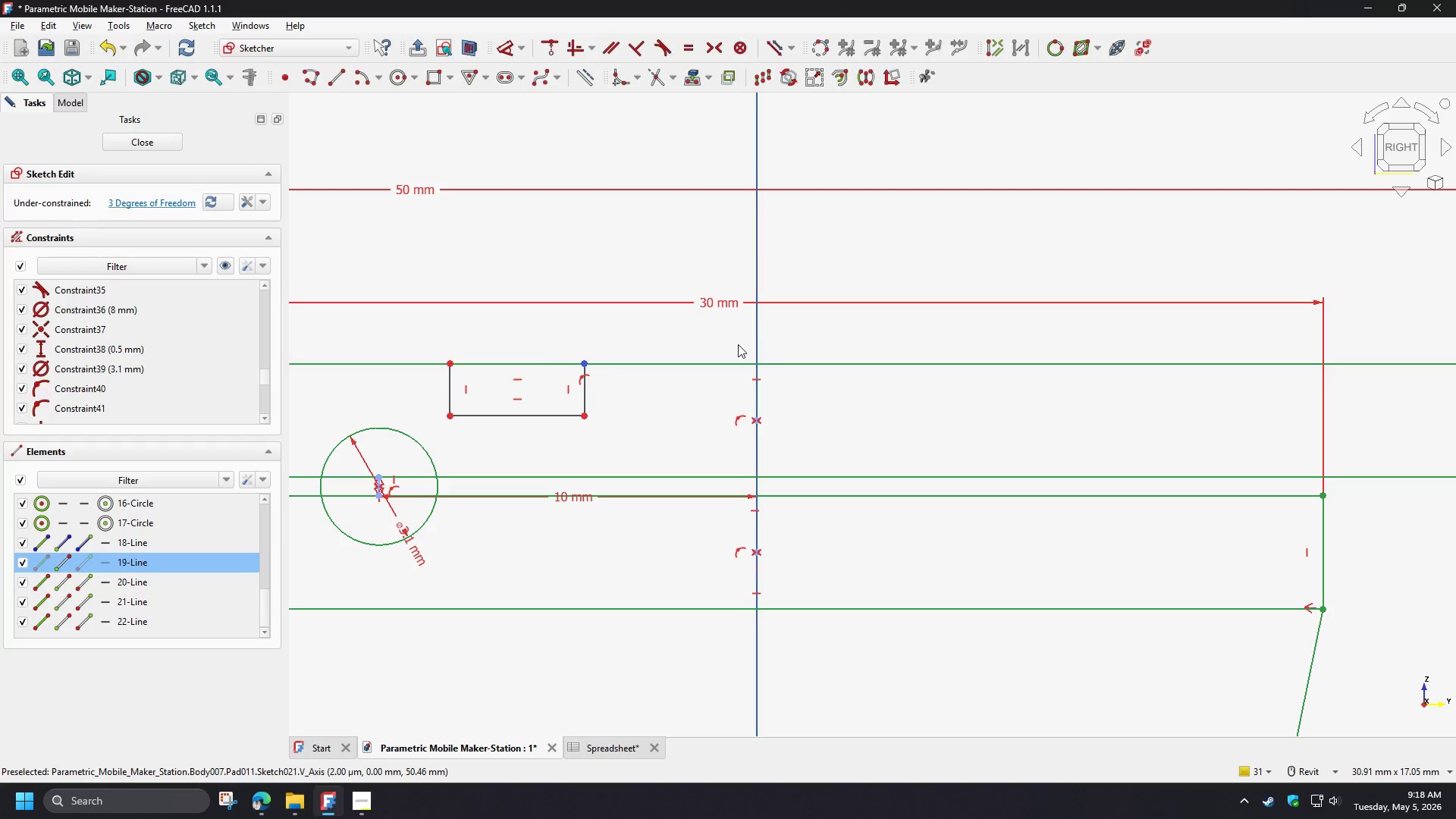 
key(C)
 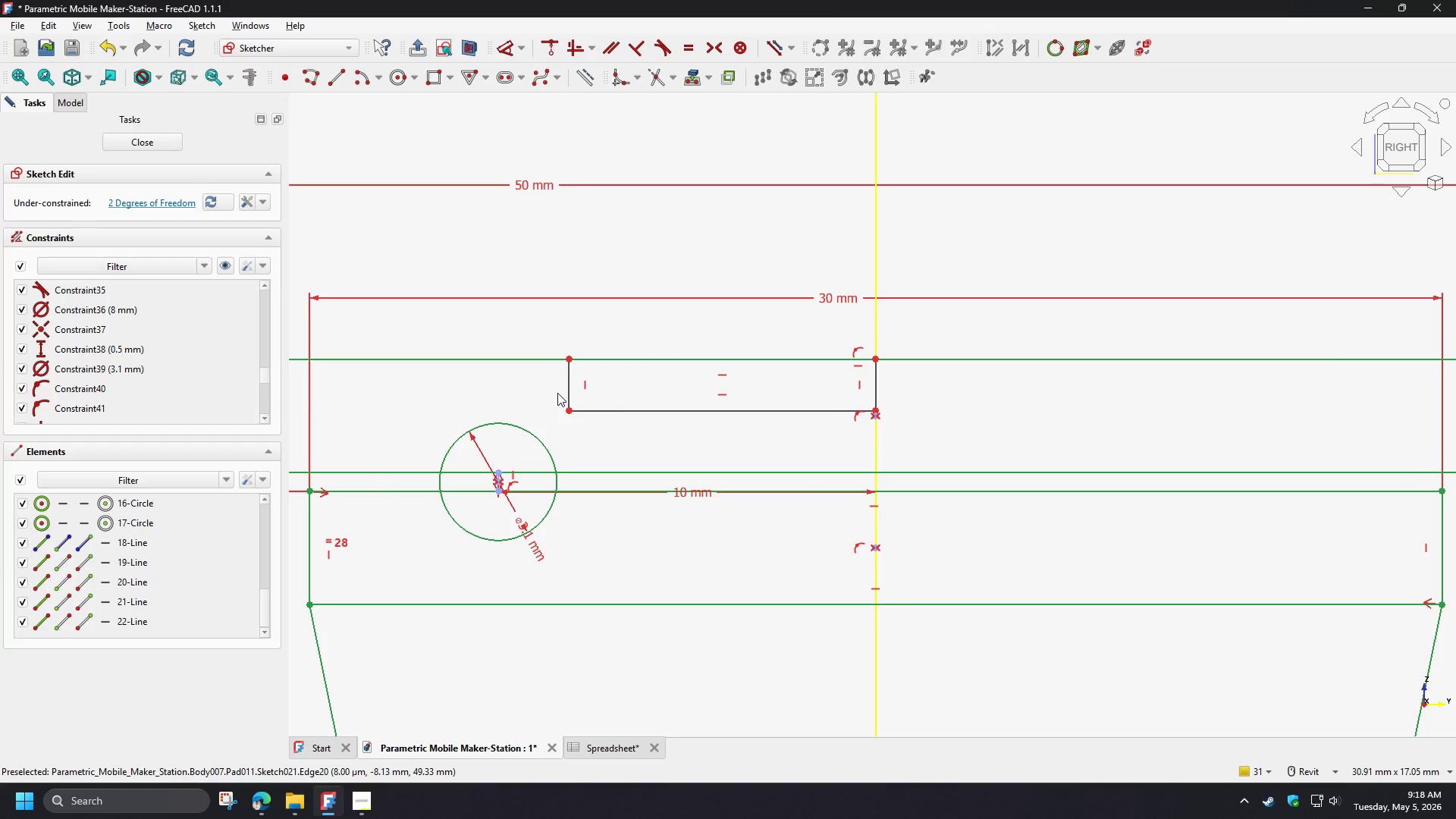 
scroll: coordinate [606, 393], scroll_direction: up, amount: 1.0
 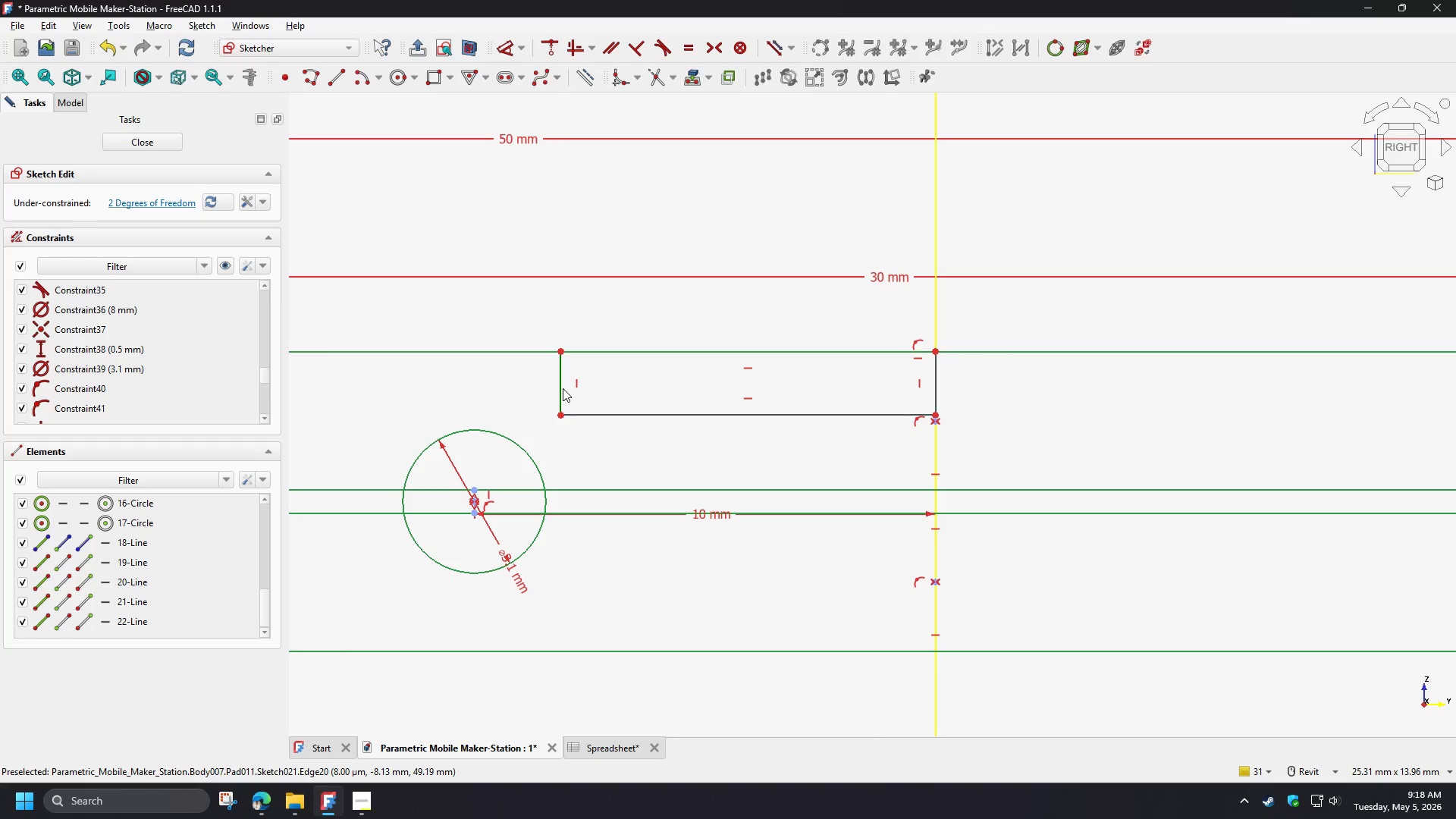 
left_click([563, 388])
 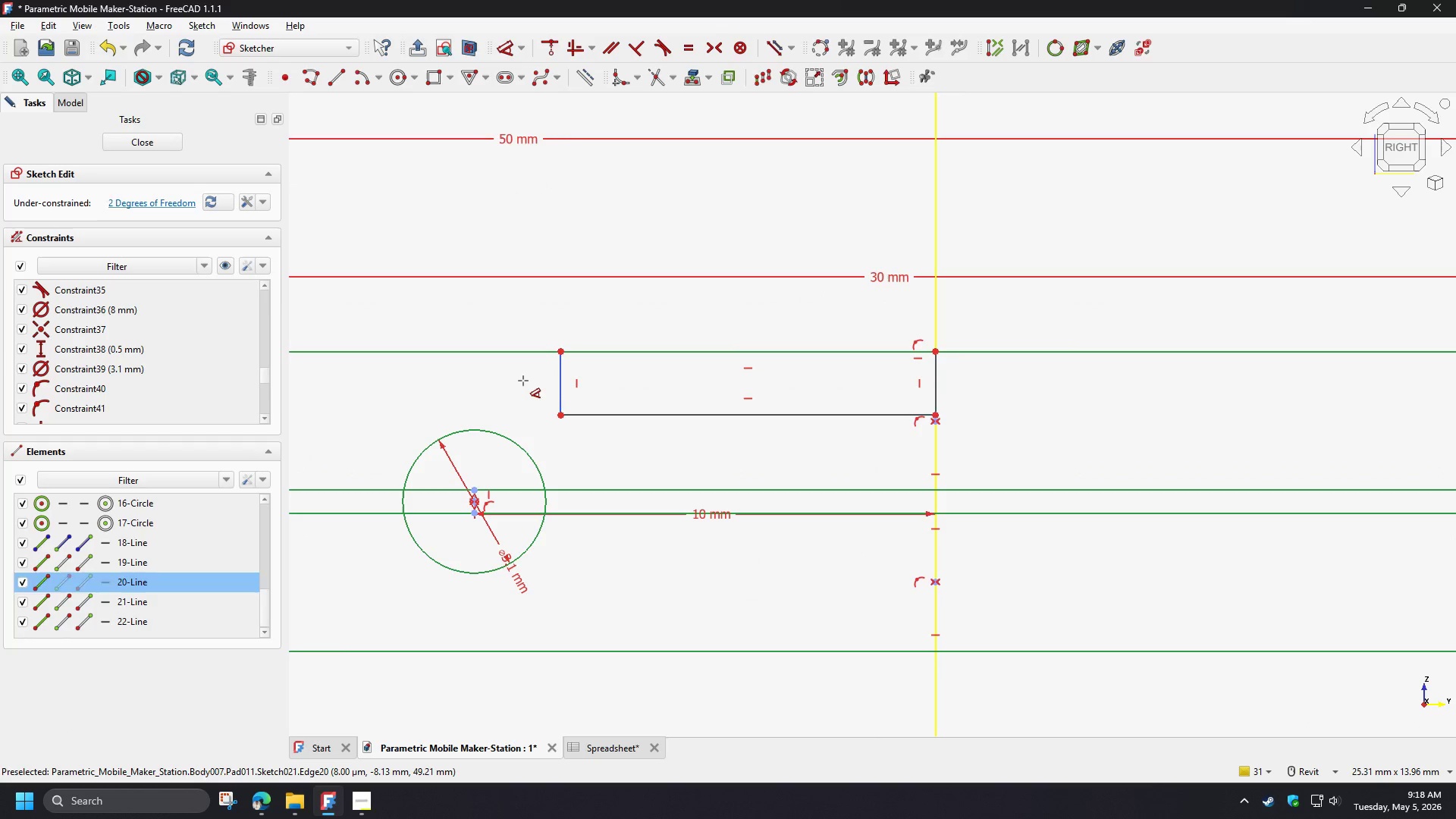 
key(D)
 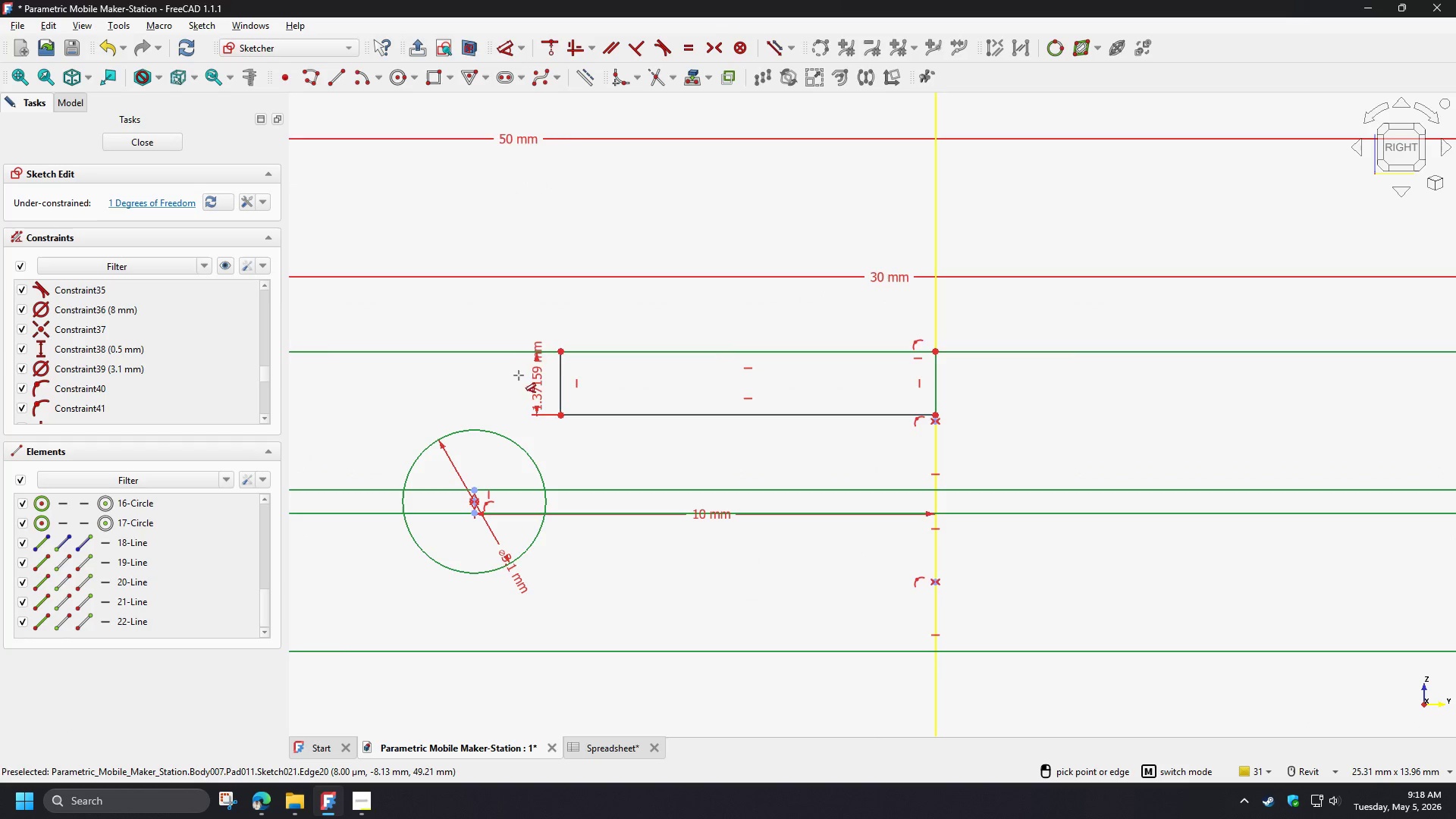 
left_click([519, 375])
 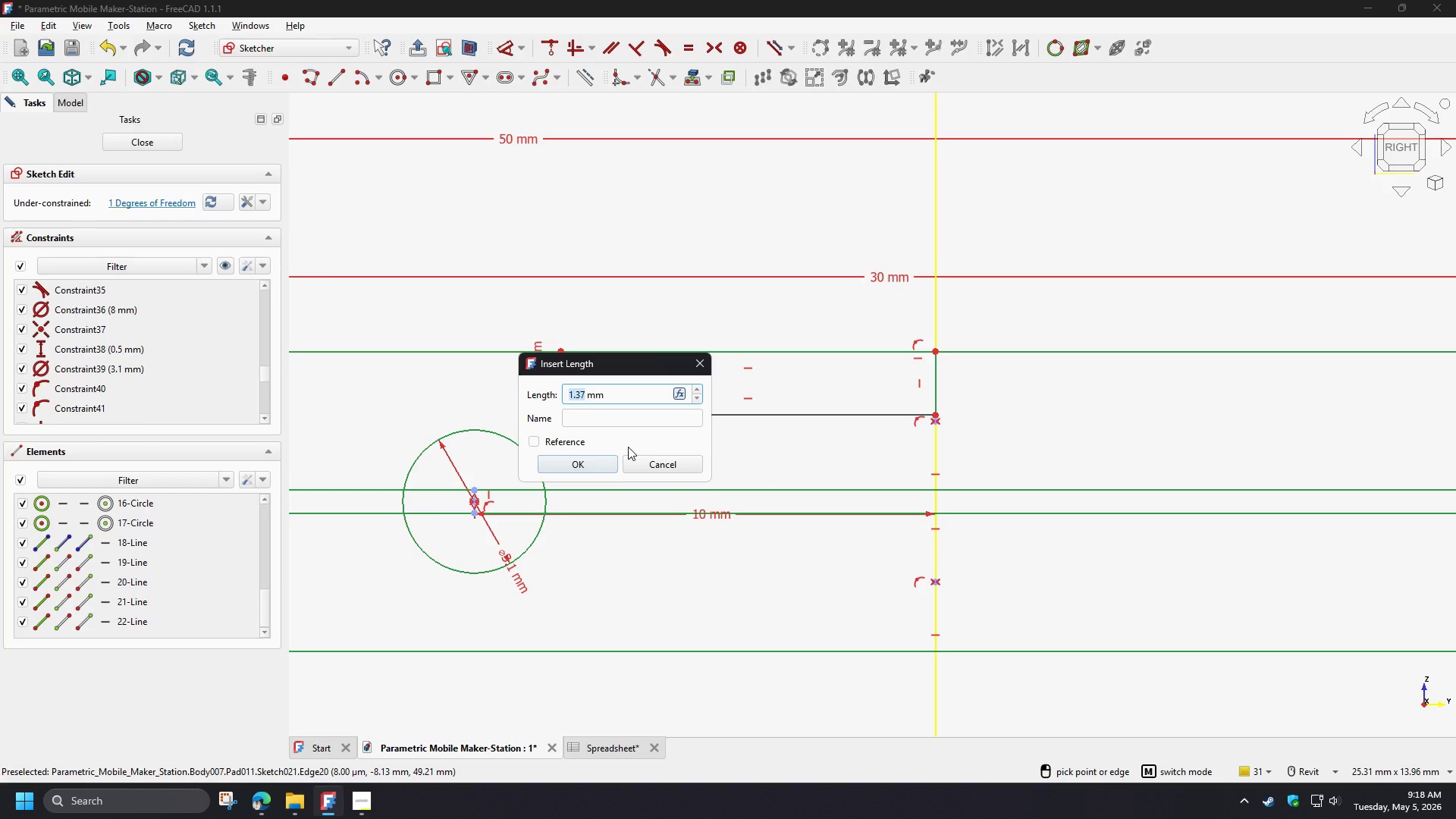 
wait(17.28)
 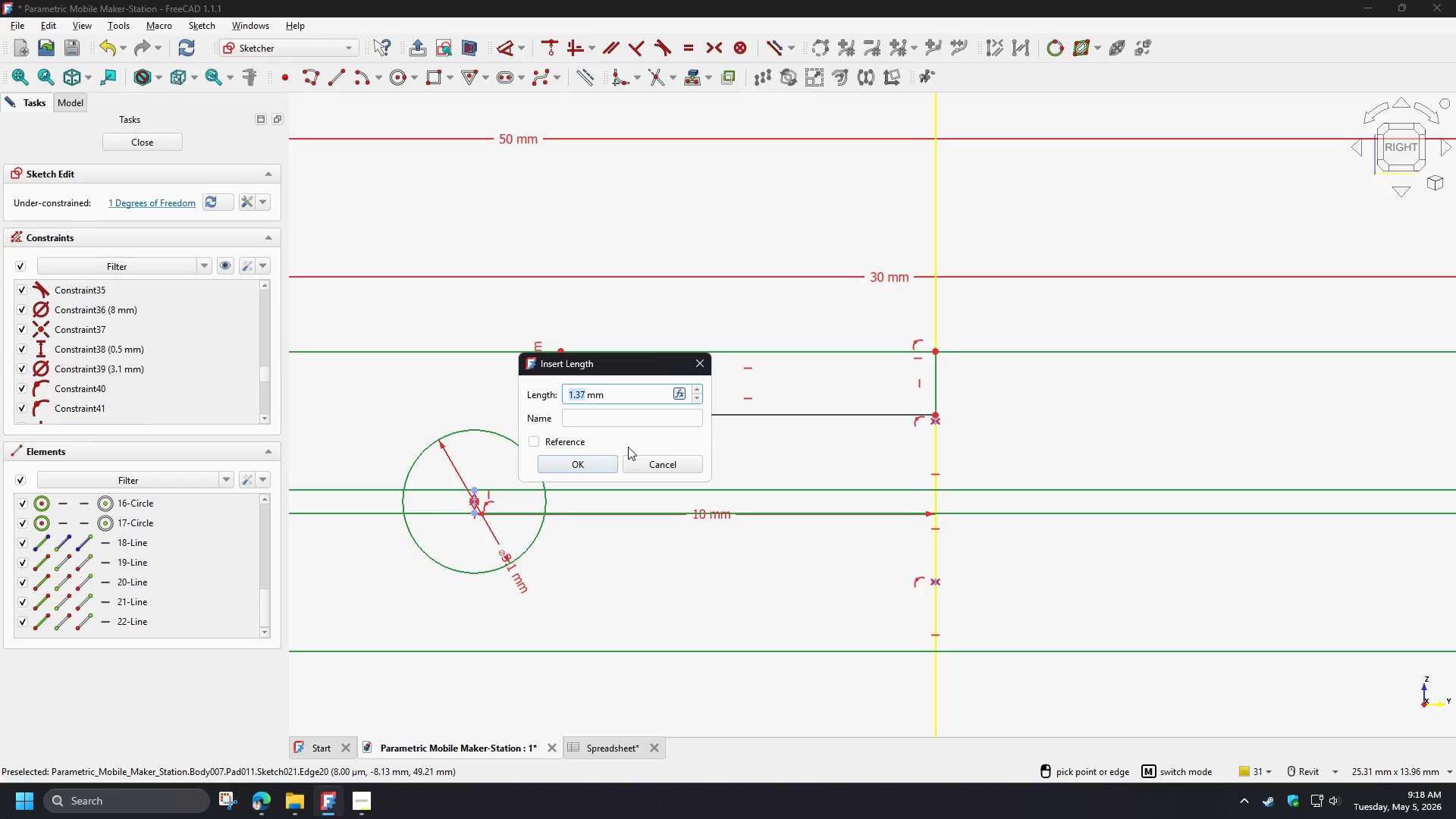 
key(Numpad2)
 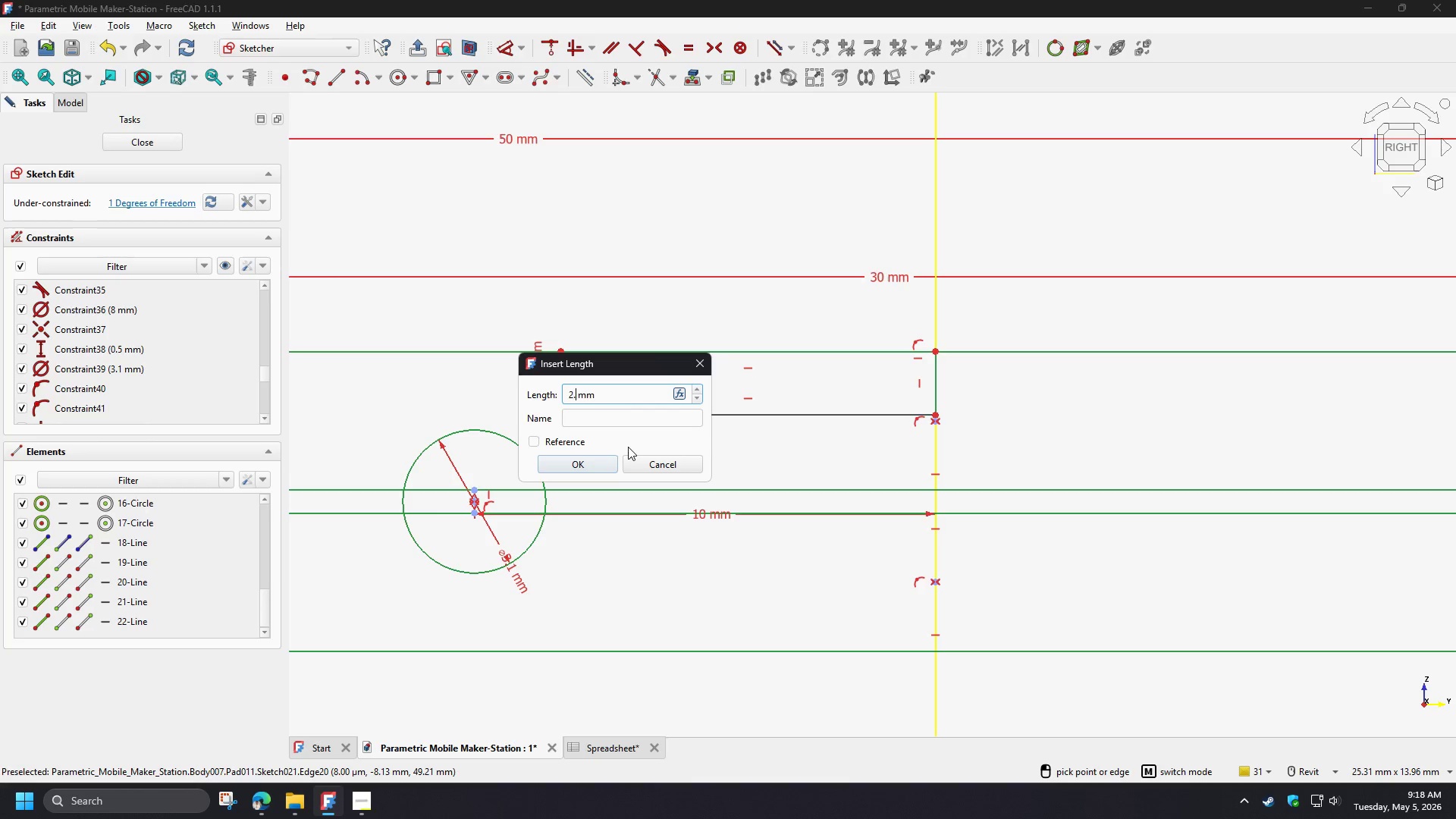 
key(NumpadDecimal)
 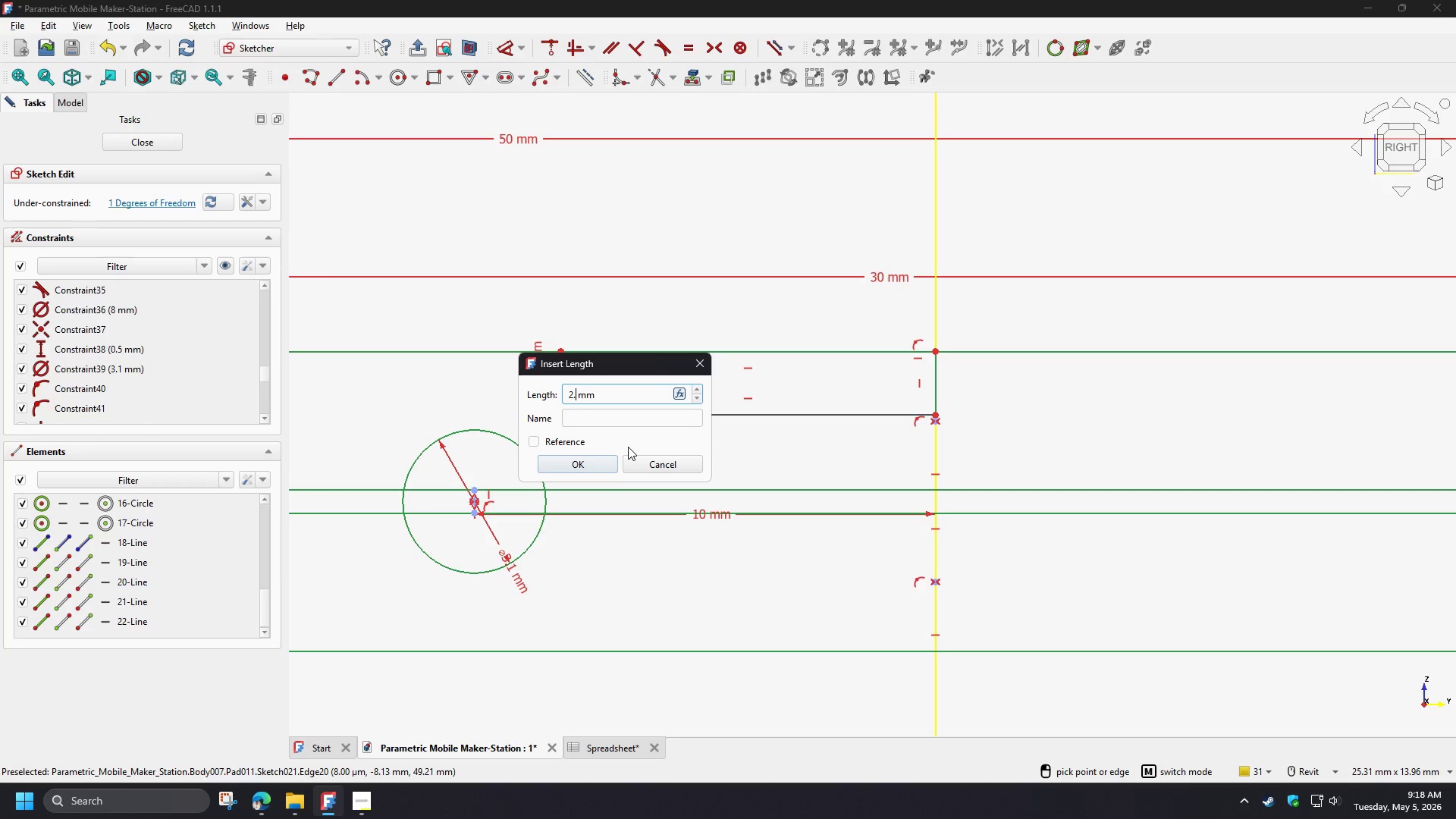 
key(Numpad1)
 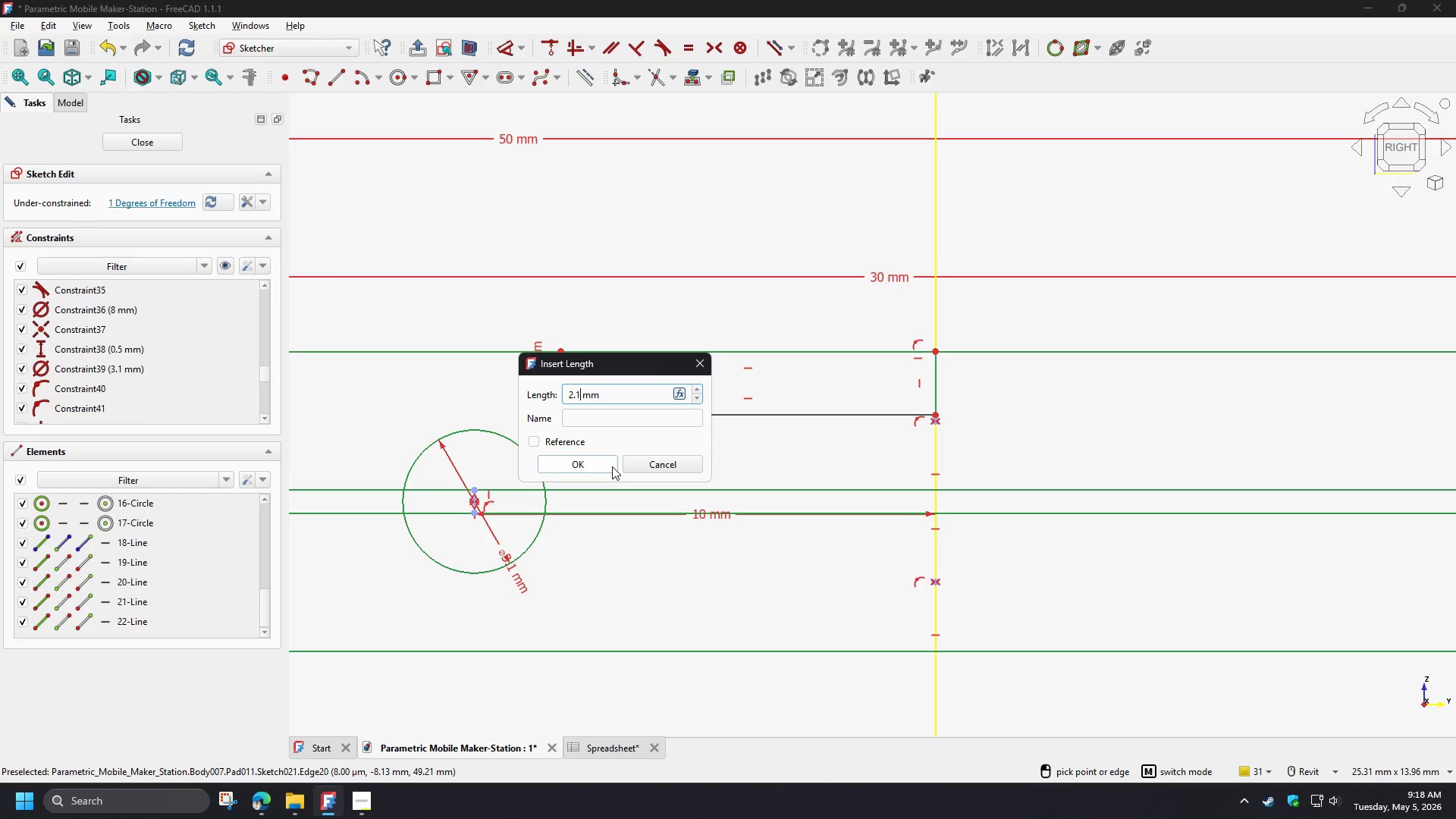 
left_click([612, 466])
 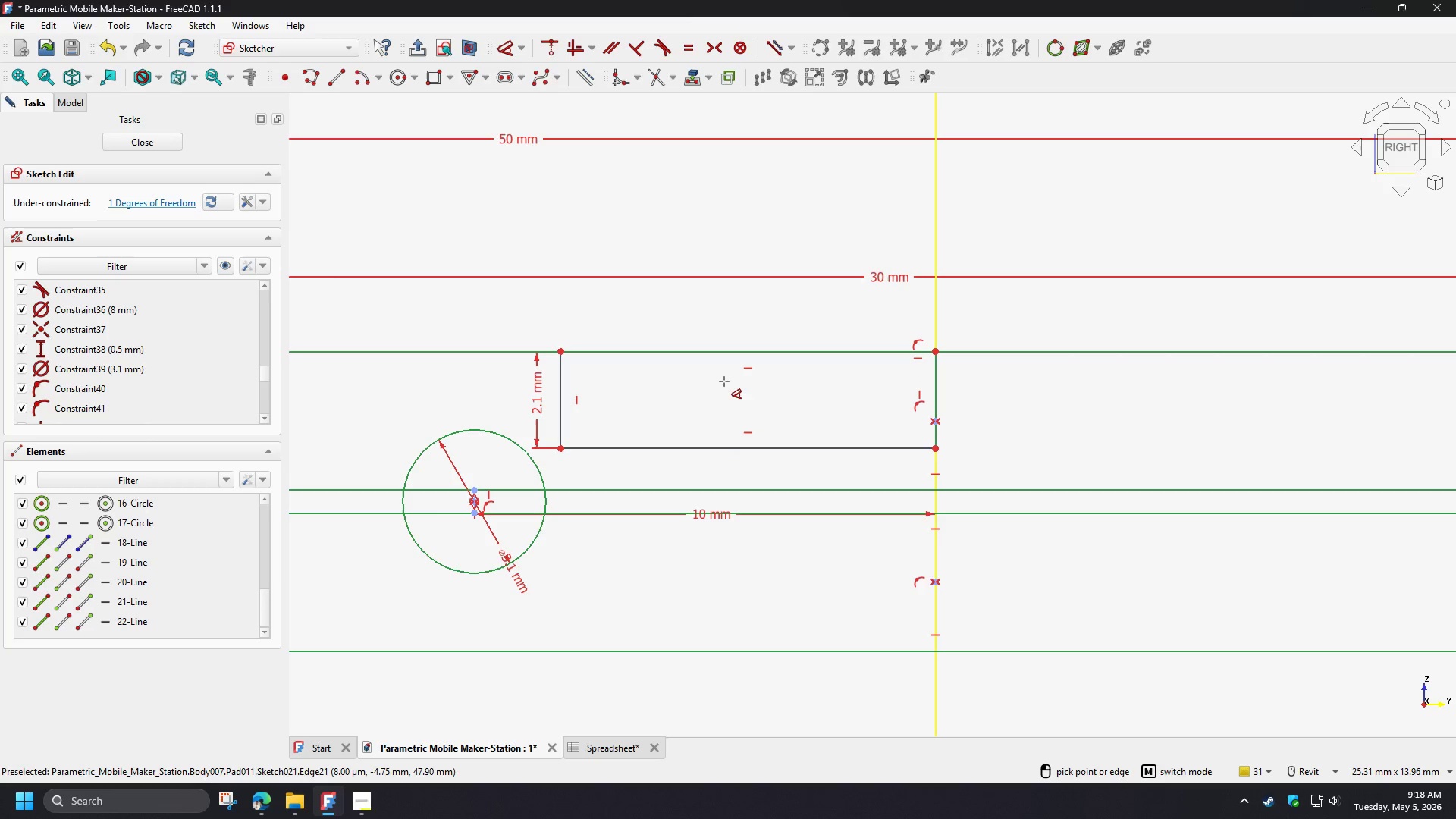 
right_click([721, 395])
 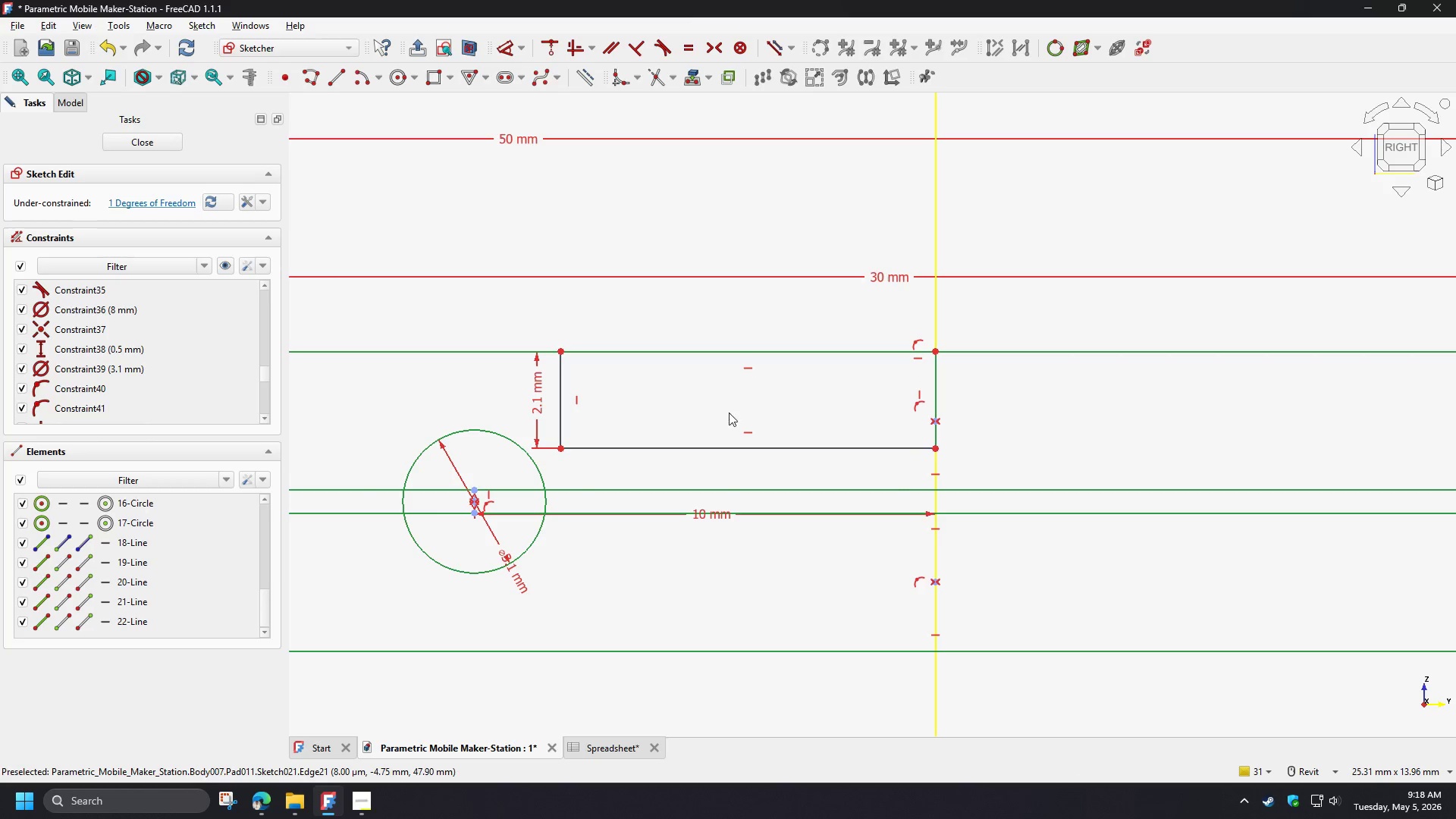 
scroll: coordinate [740, 414], scroll_direction: down, amount: 3.0
 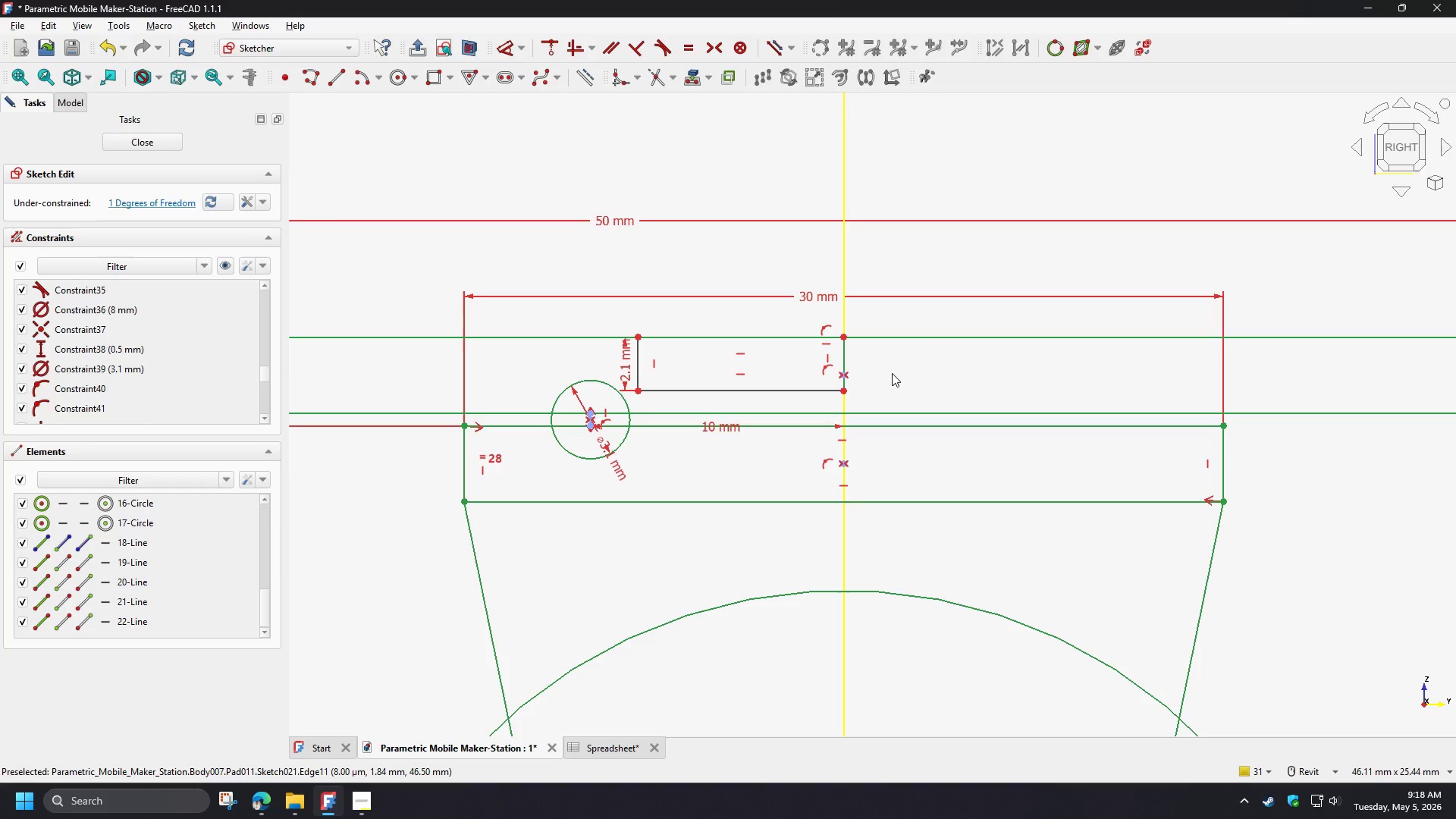 
wait(13.36)
 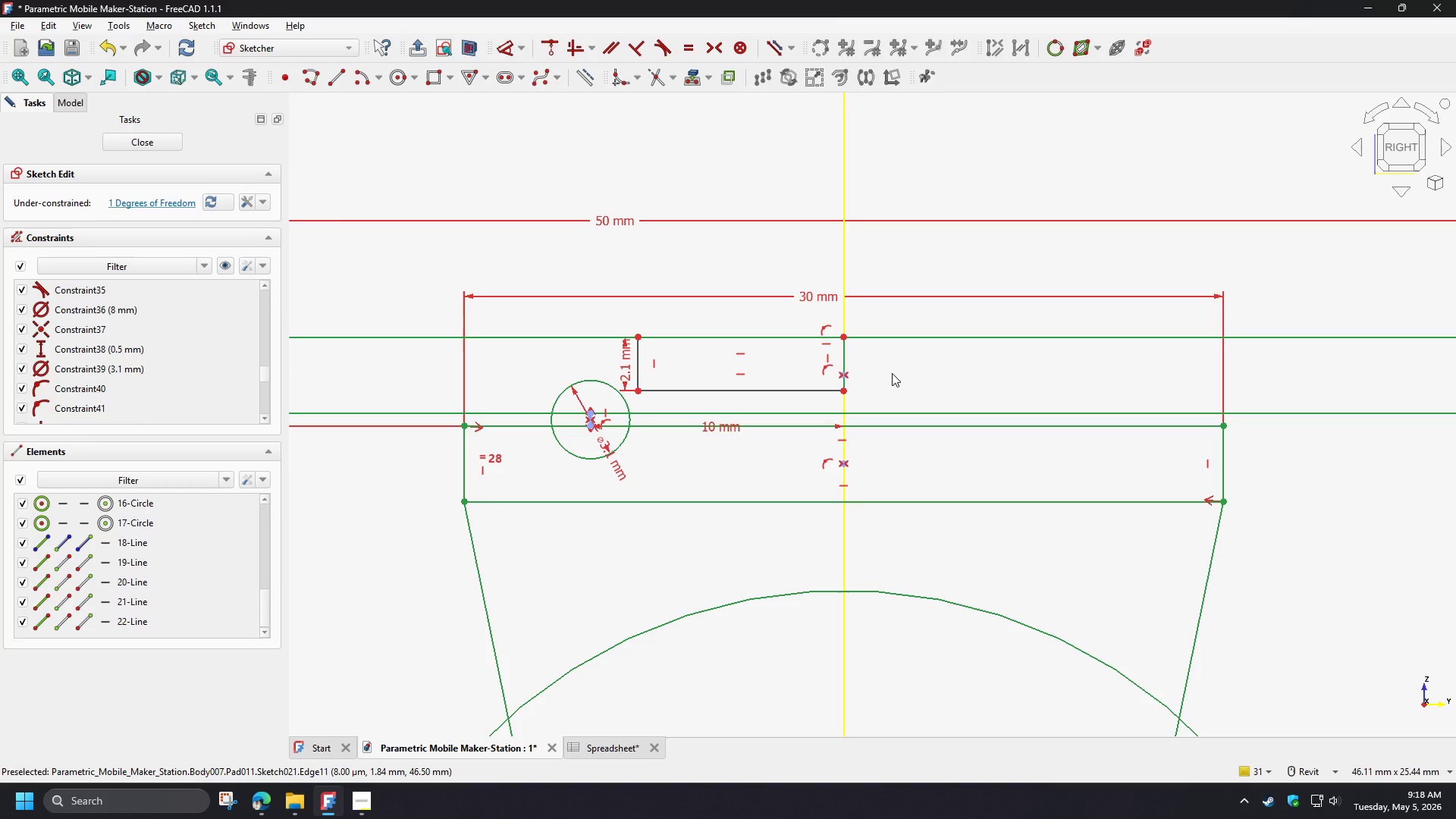 
scroll: coordinate [818, 395], scroll_direction: up, amount: 5.0
 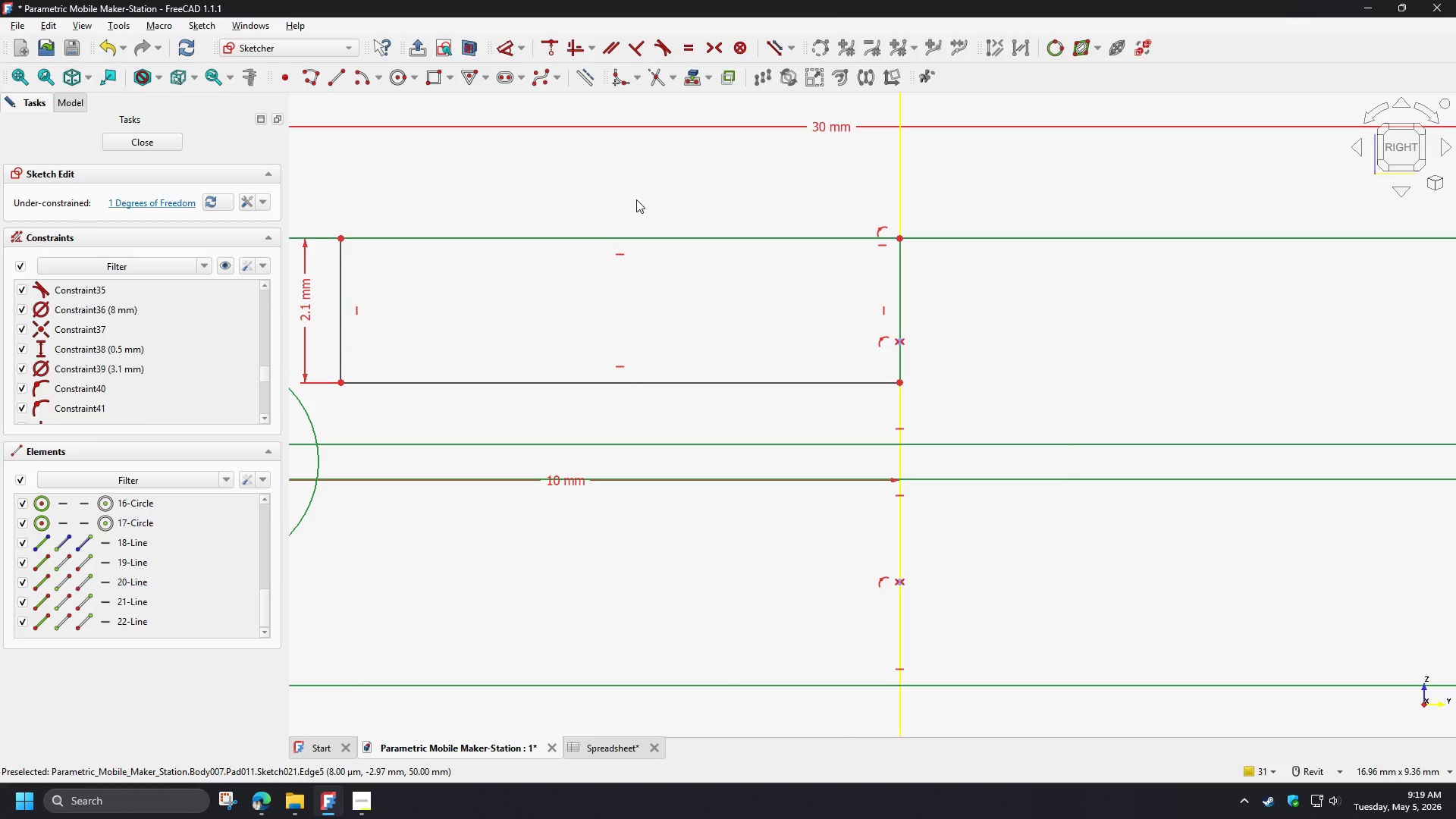 
wait(19.78)
 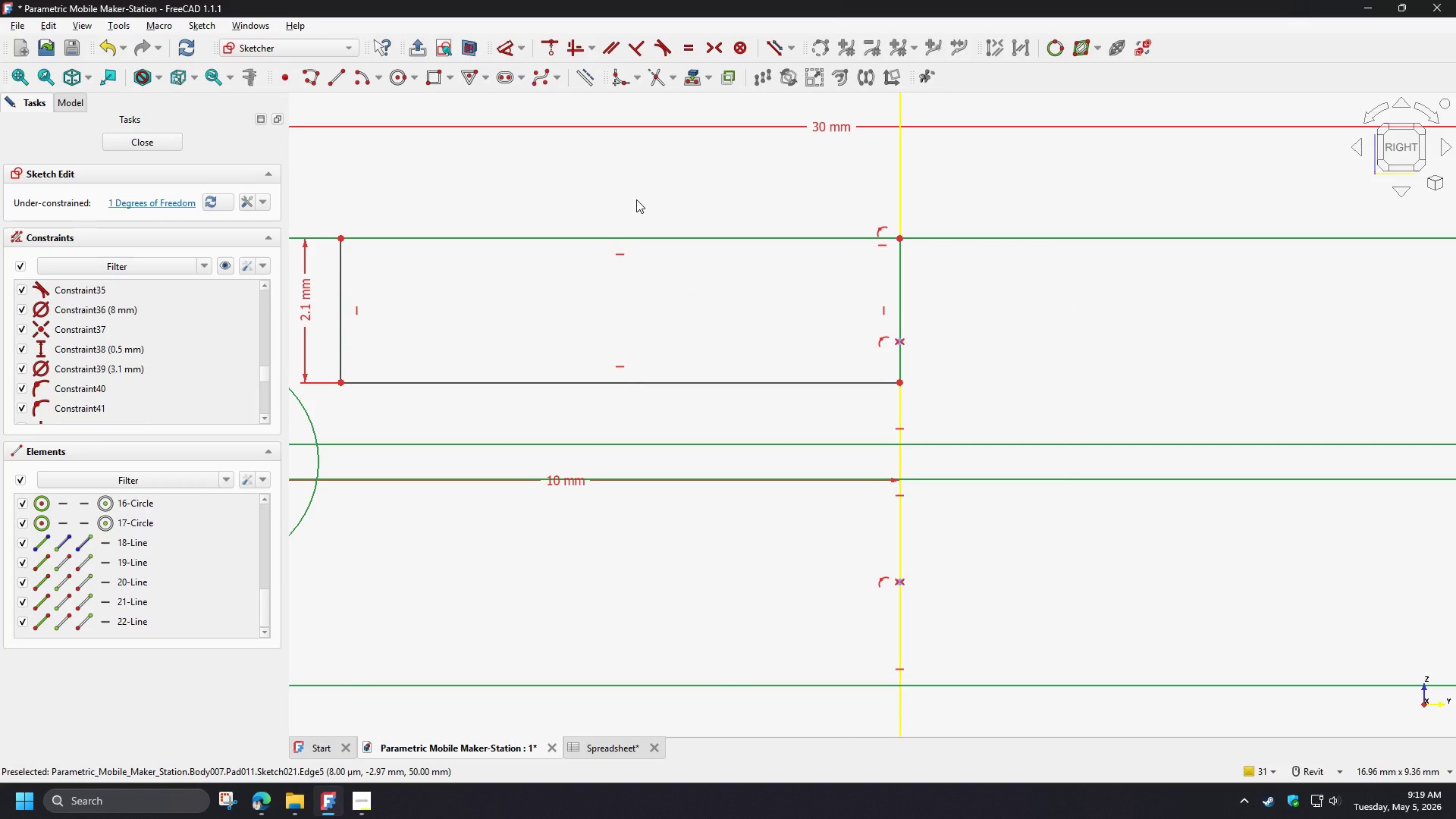 
scroll: coordinate [654, 179], scroll_direction: down, amount: 2.0
 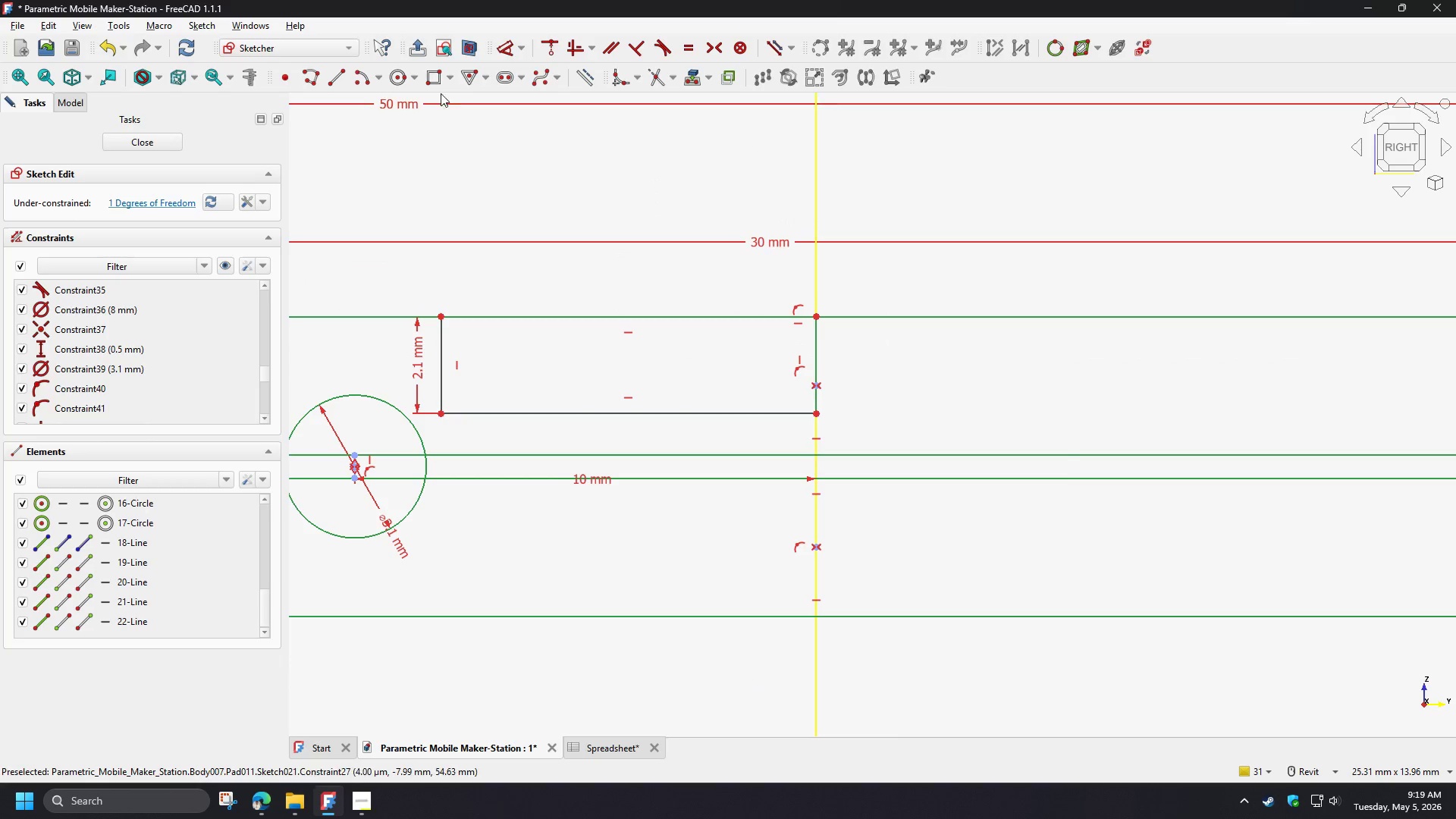 
left_click([433, 83])
 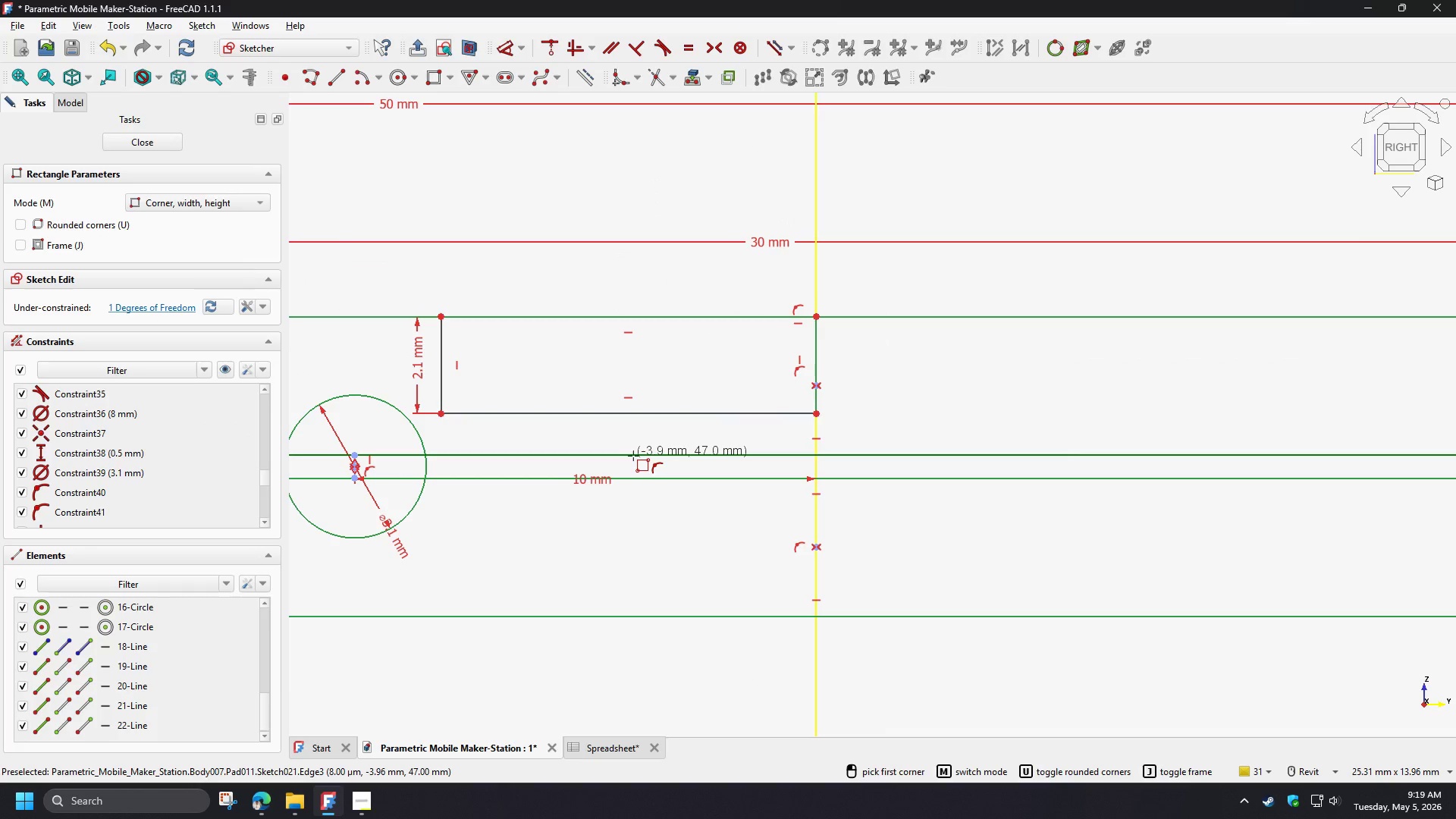 
left_click([633, 456])
 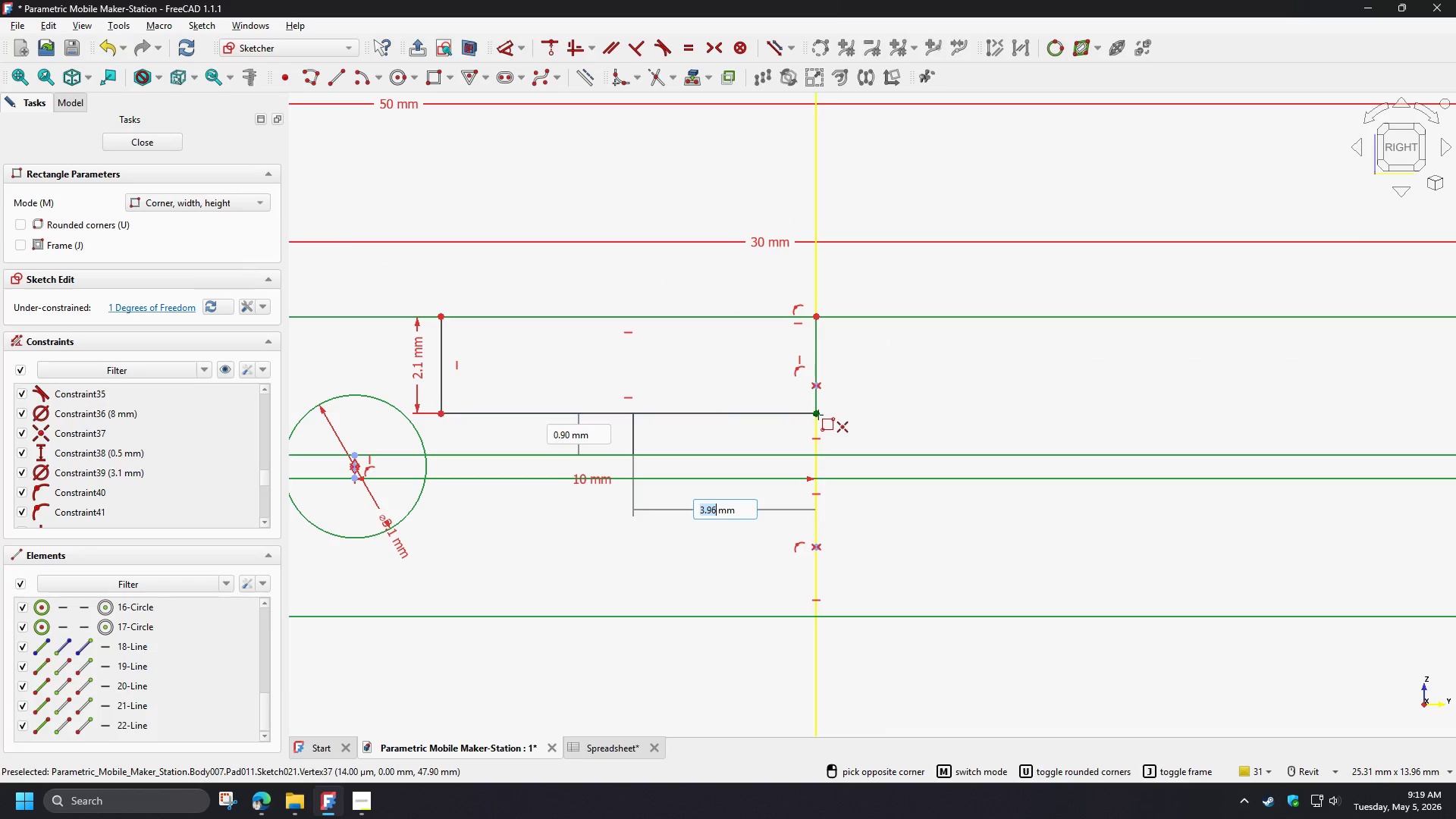 
left_click([818, 415])
 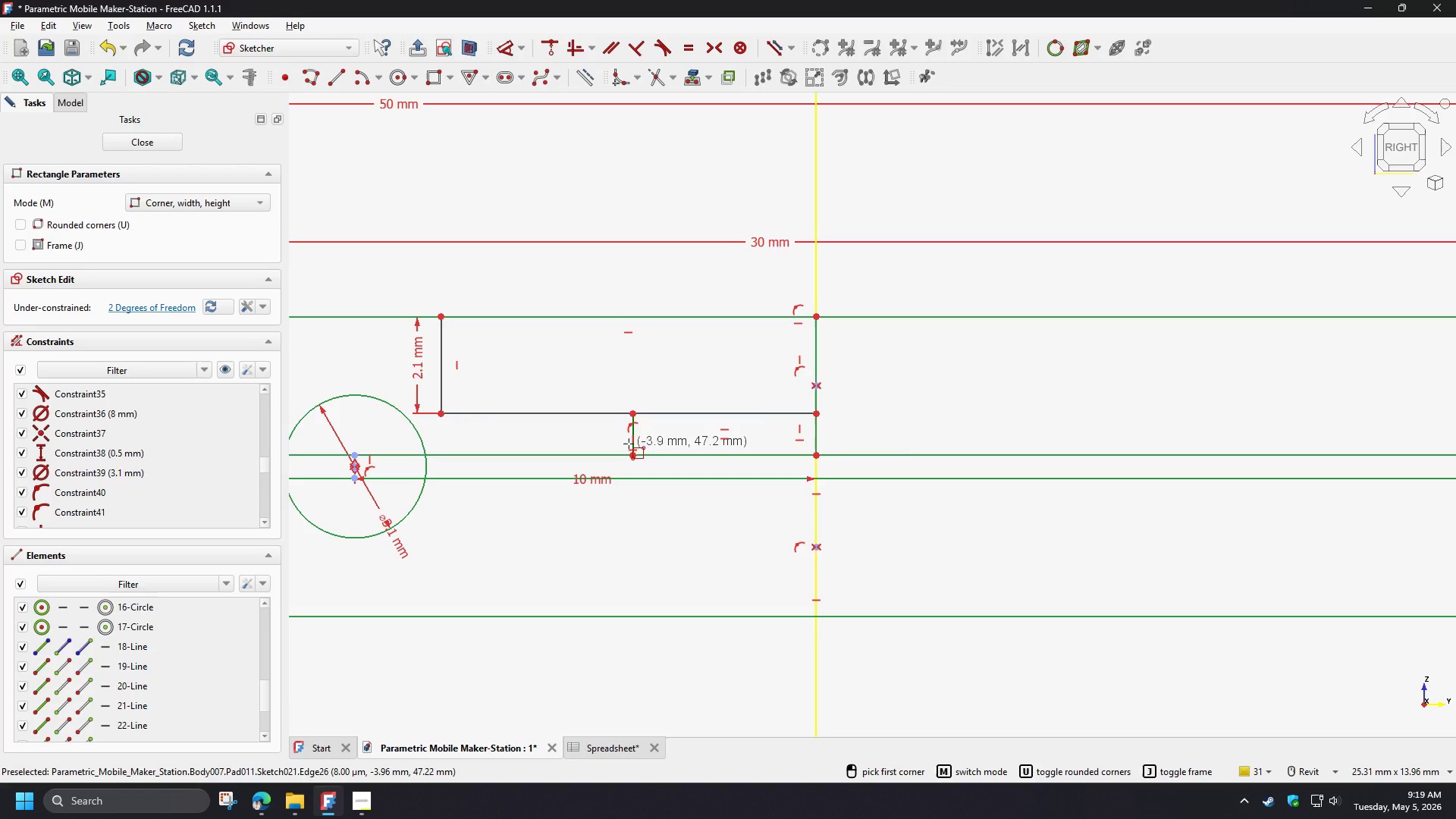 
right_click([674, 422])
 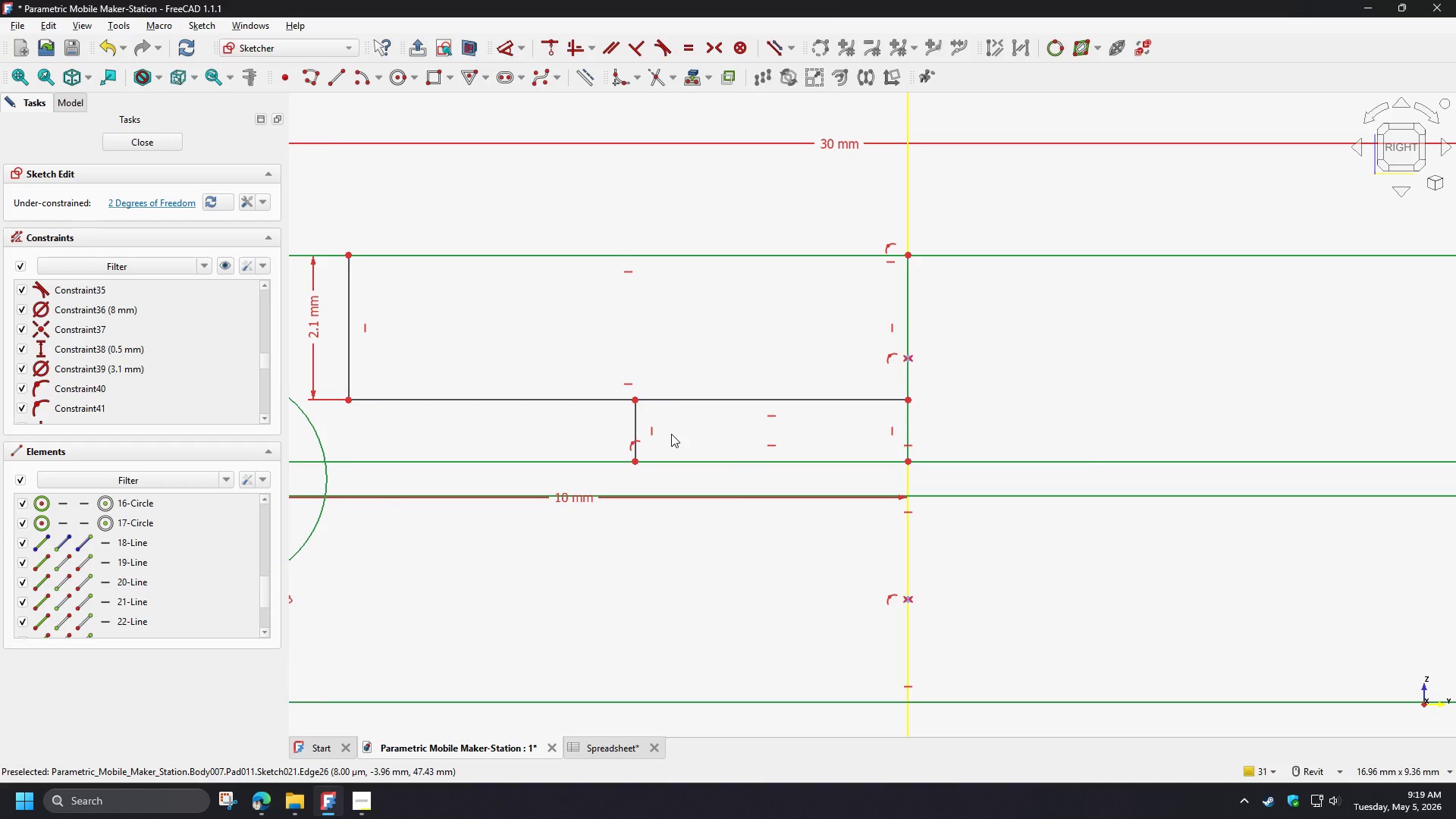 
scroll: coordinate [629, 441], scroll_direction: up, amount: 2.0
 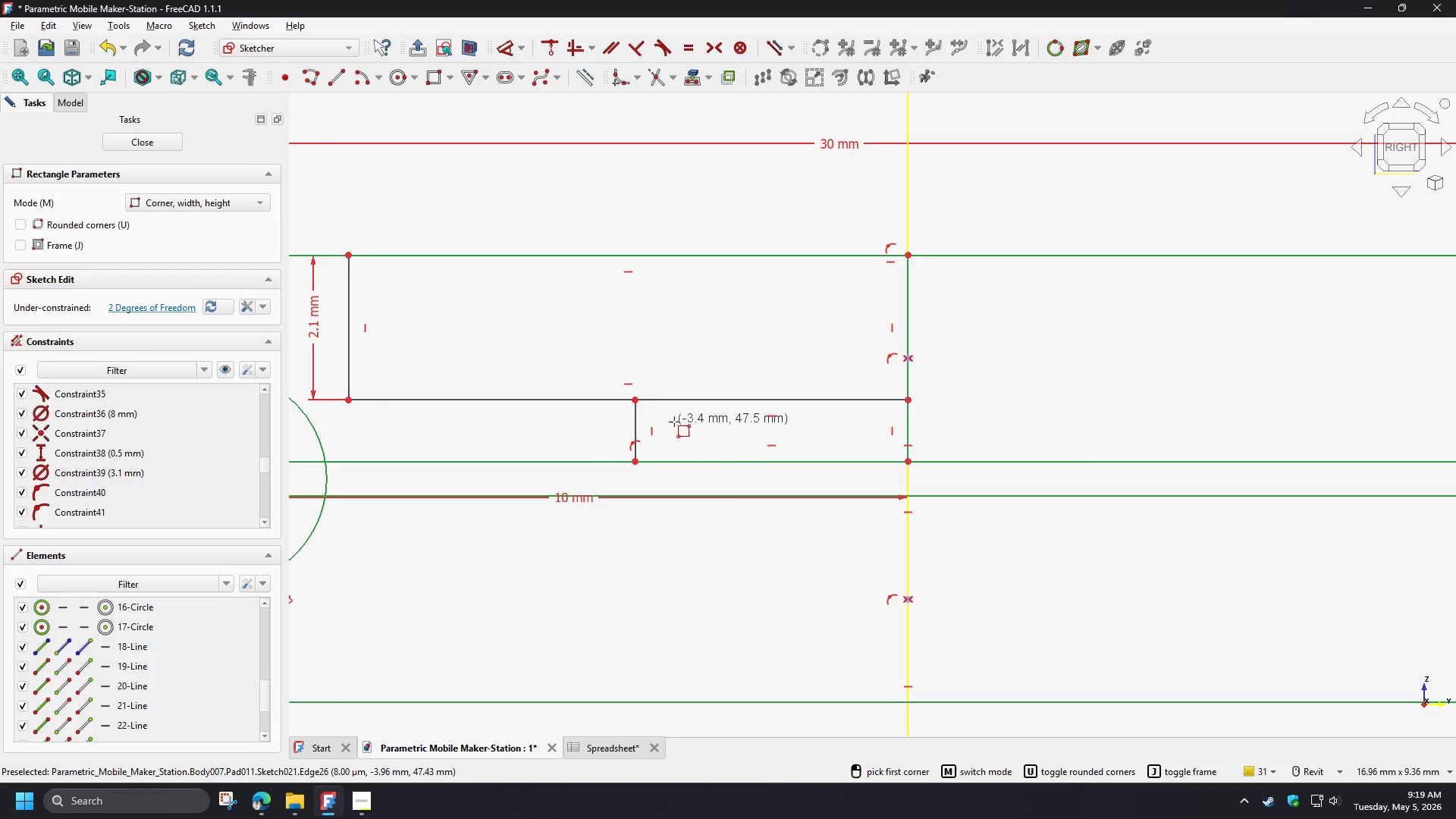 
scroll: coordinate [700, 479], scroll_direction: down, amount: 5.0
 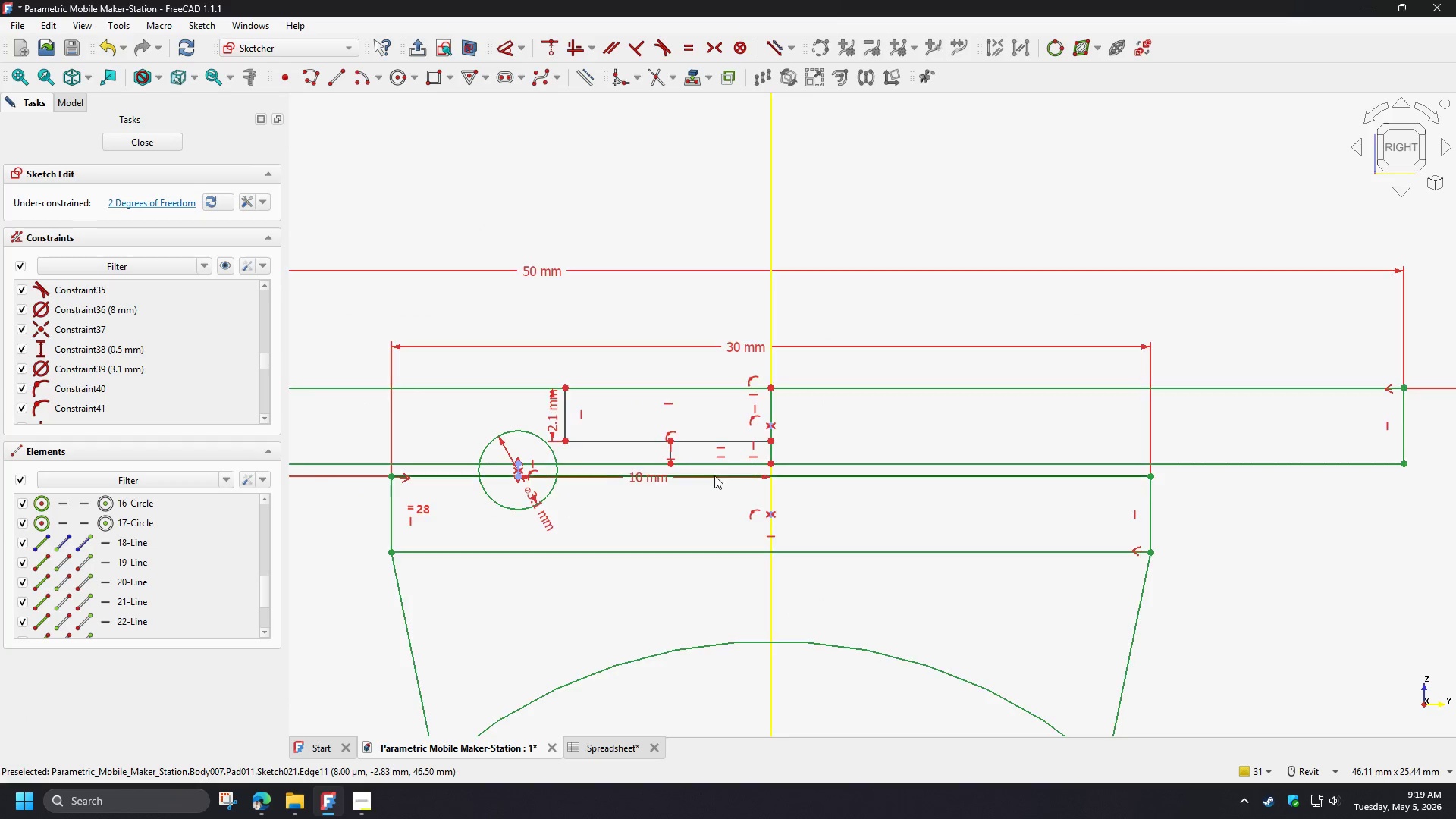 
scroll: coordinate [714, 475], scroll_direction: up, amount: 3.0
 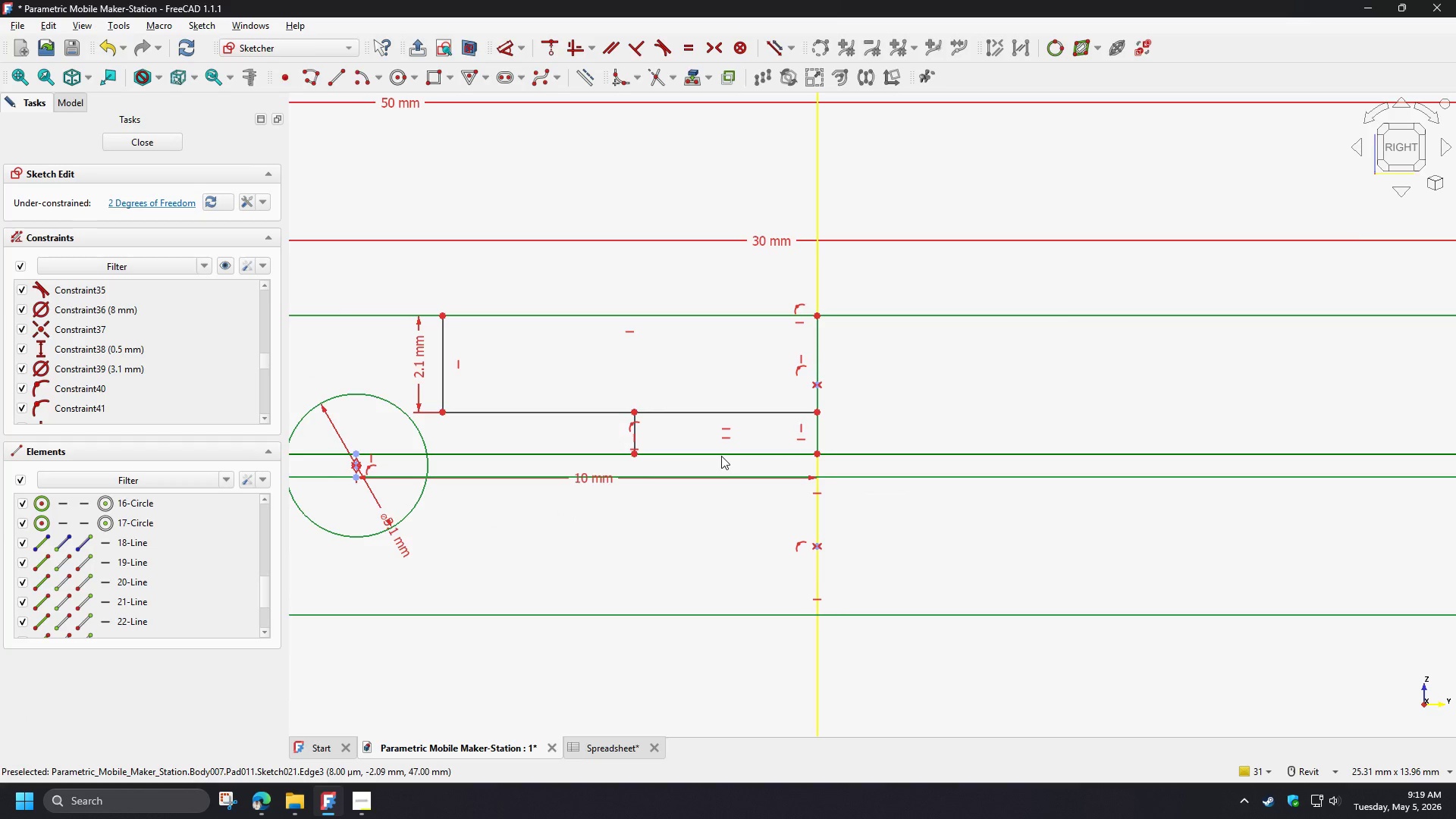 
left_click([721, 456])
 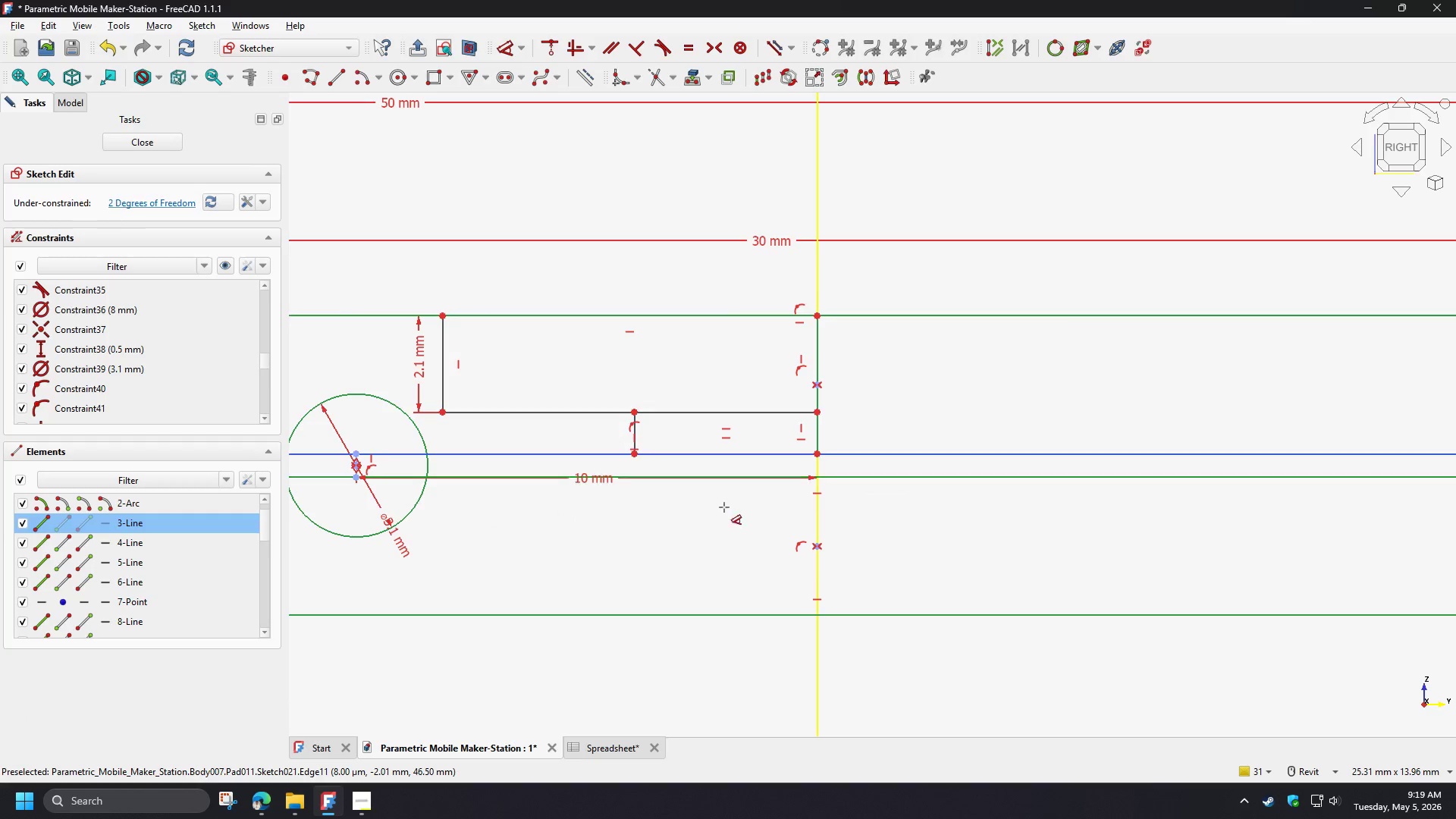 
key(D)
 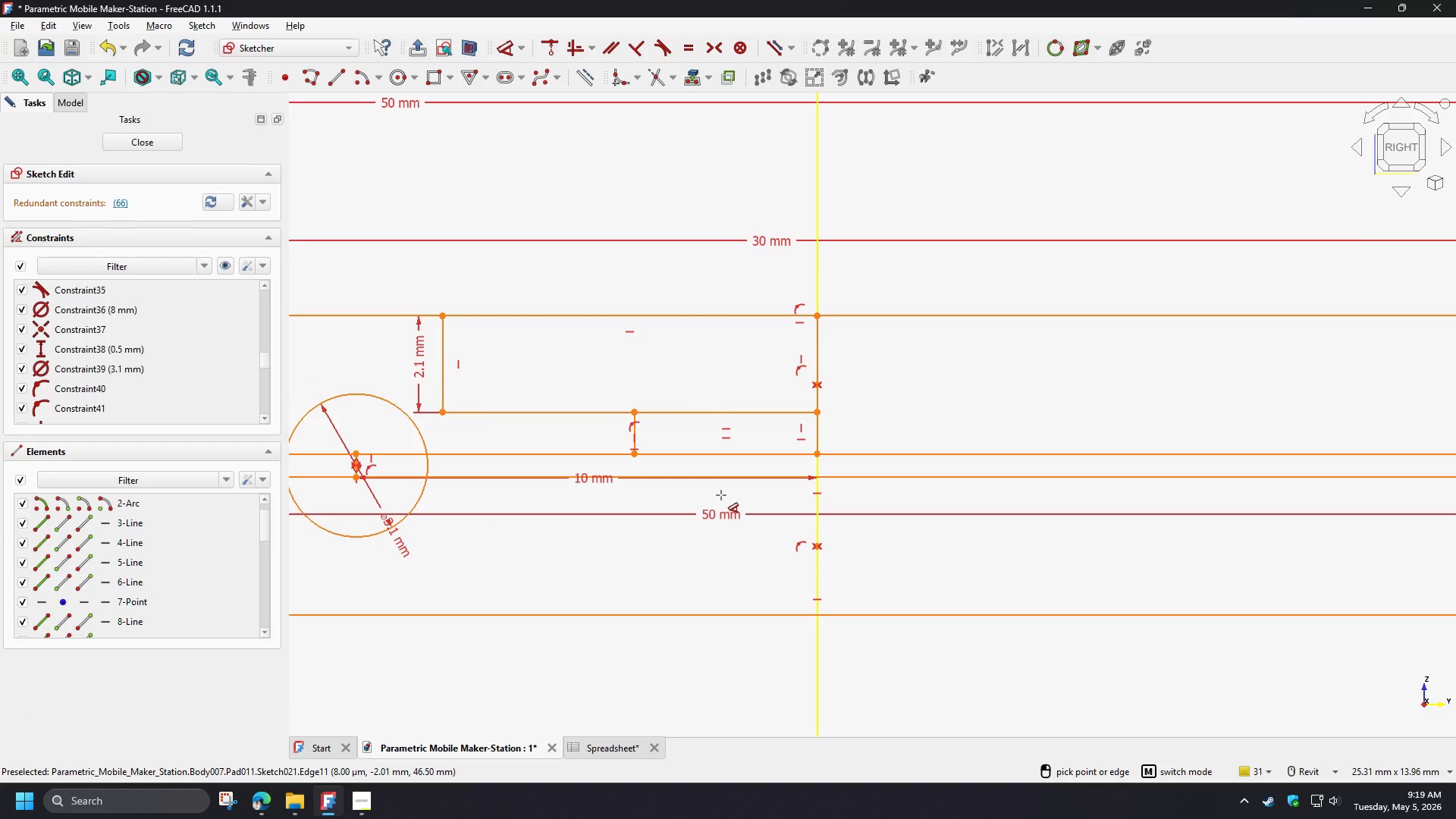 
right_click([721, 447])
 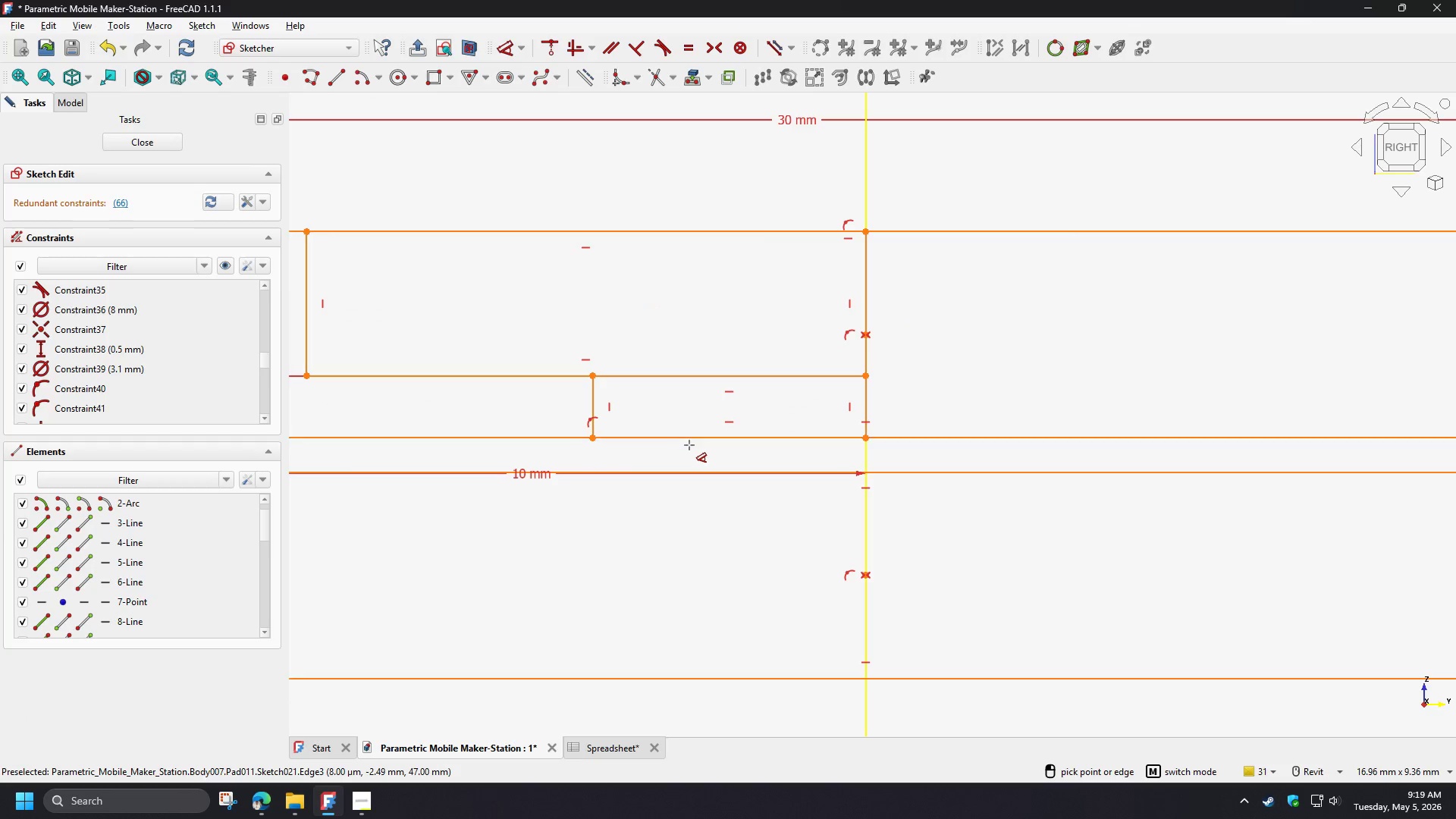 
scroll: coordinate [717, 480], scroll_direction: up, amount: 2.0
 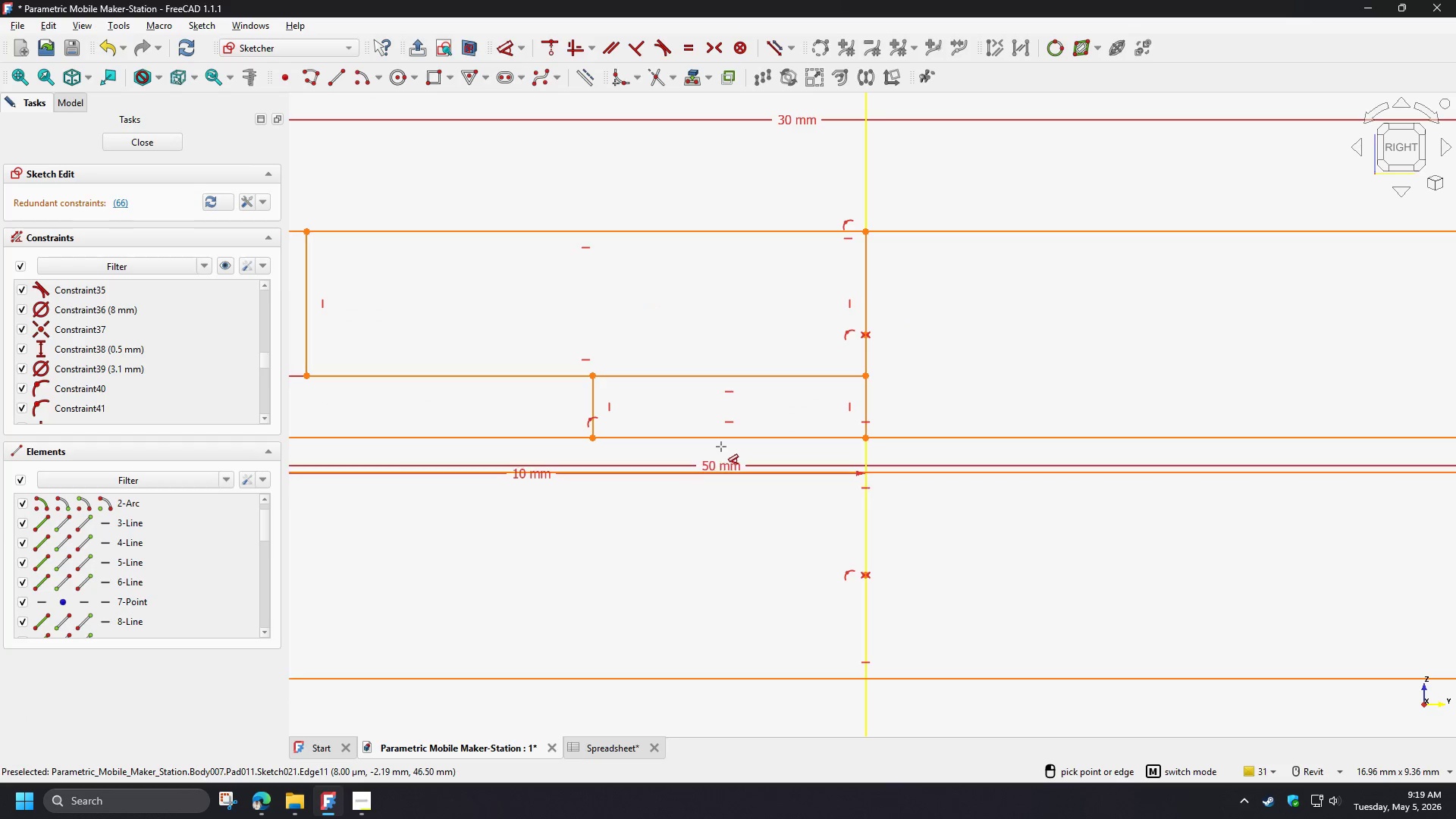 
right_click([689, 445])
 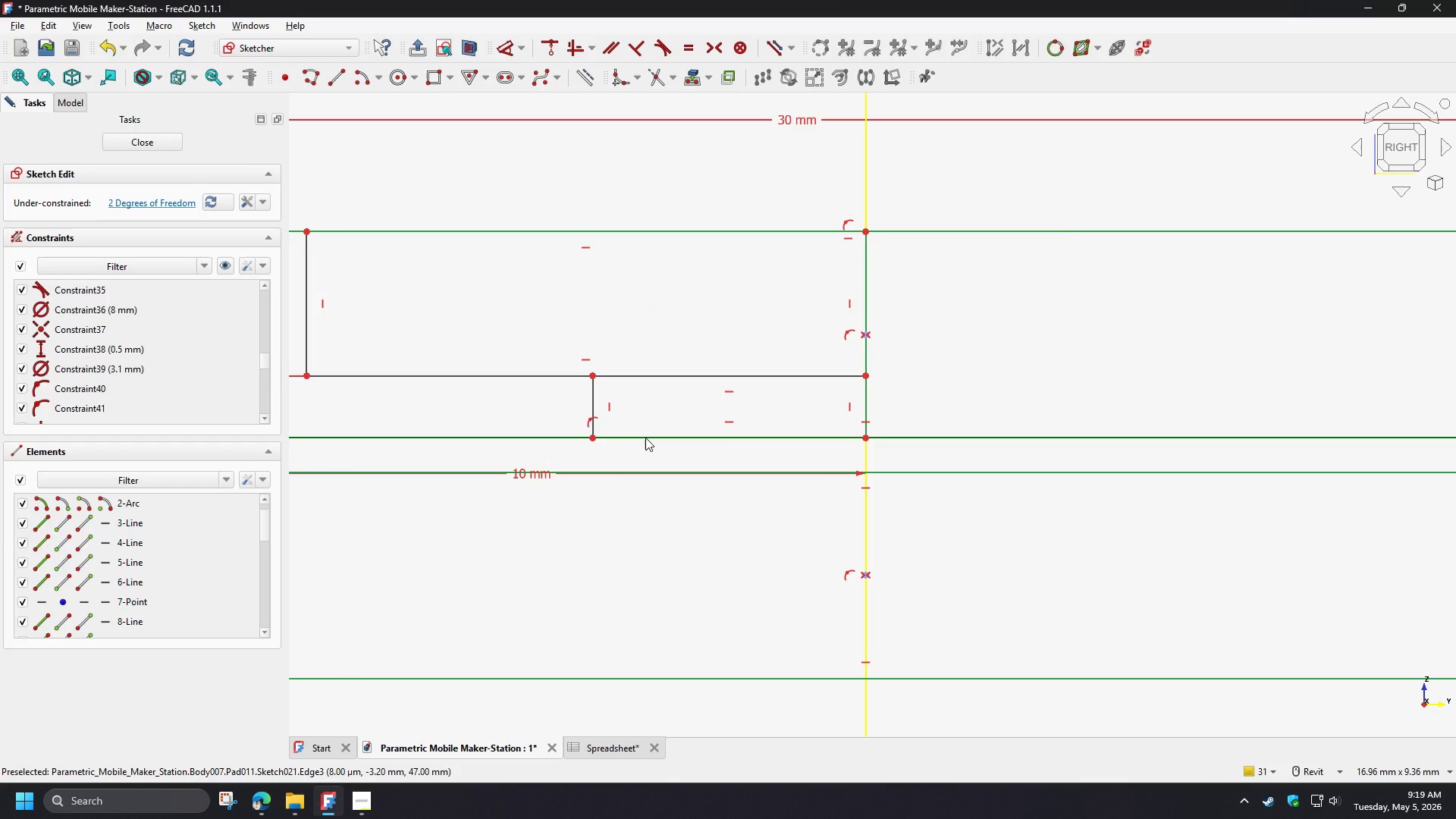 
left_click([645, 438])
 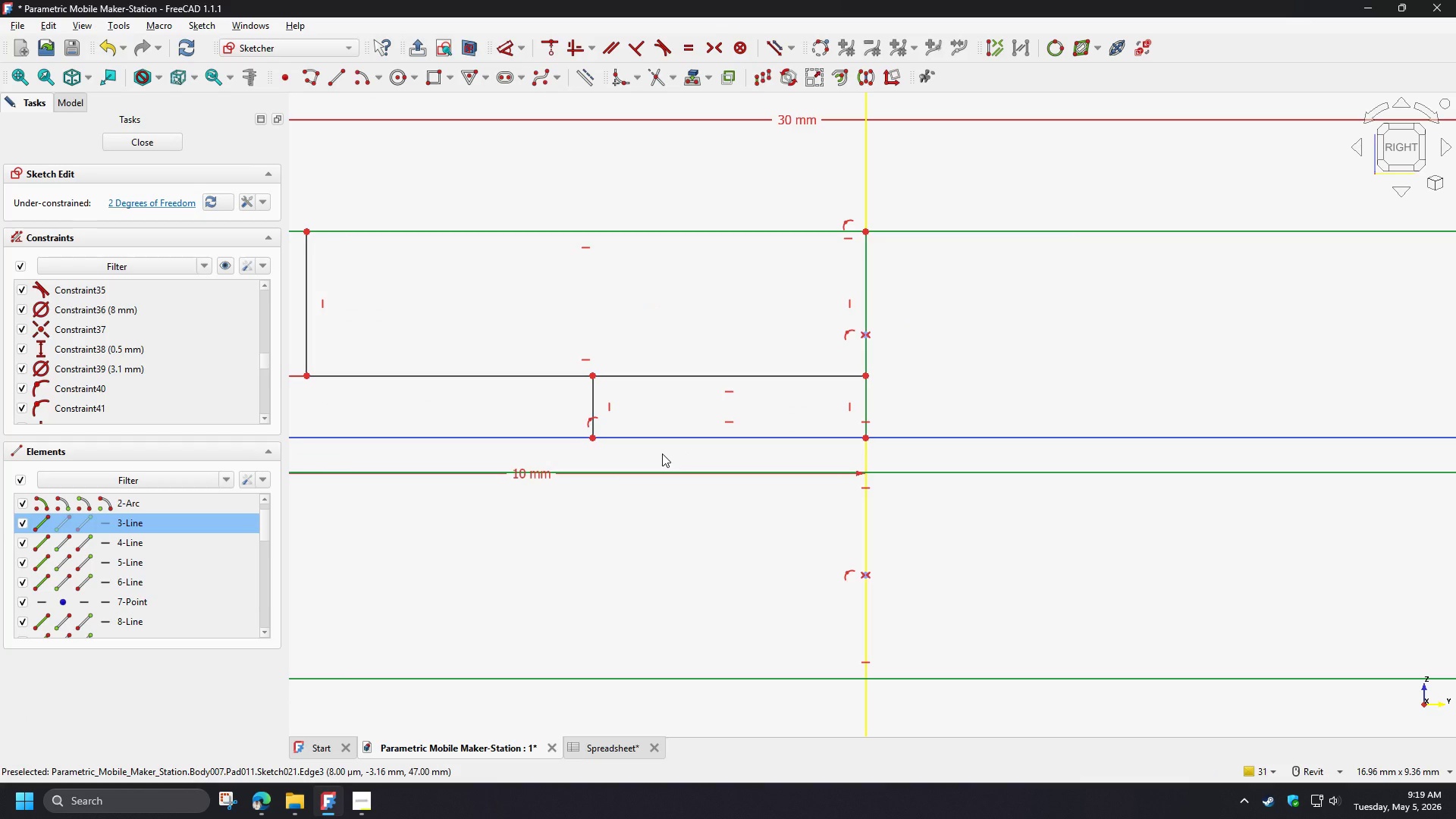 
left_click([660, 453])
 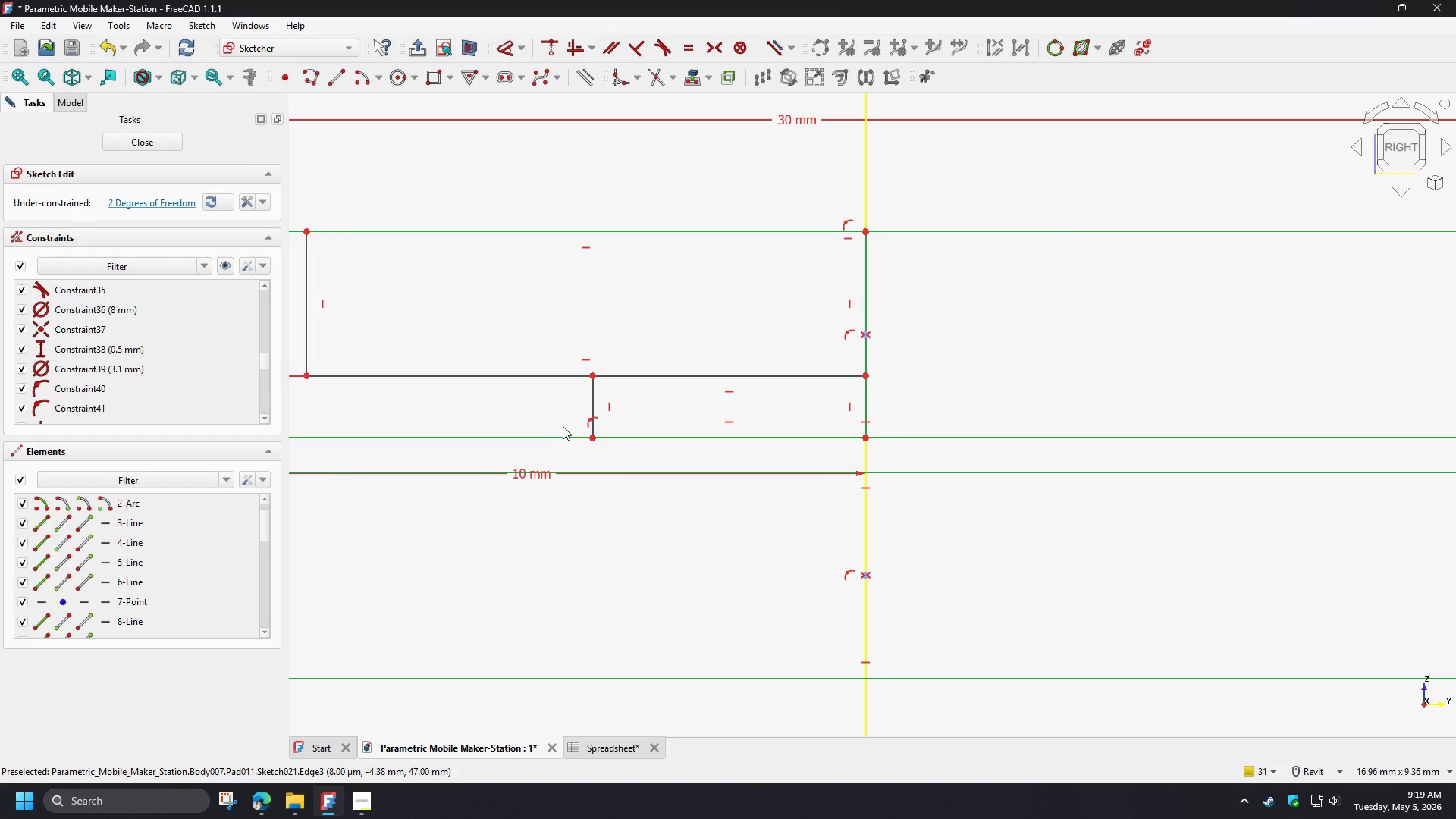 
left_click_drag(start_coordinate=[563, 426], to_coordinate=[892, 454])
 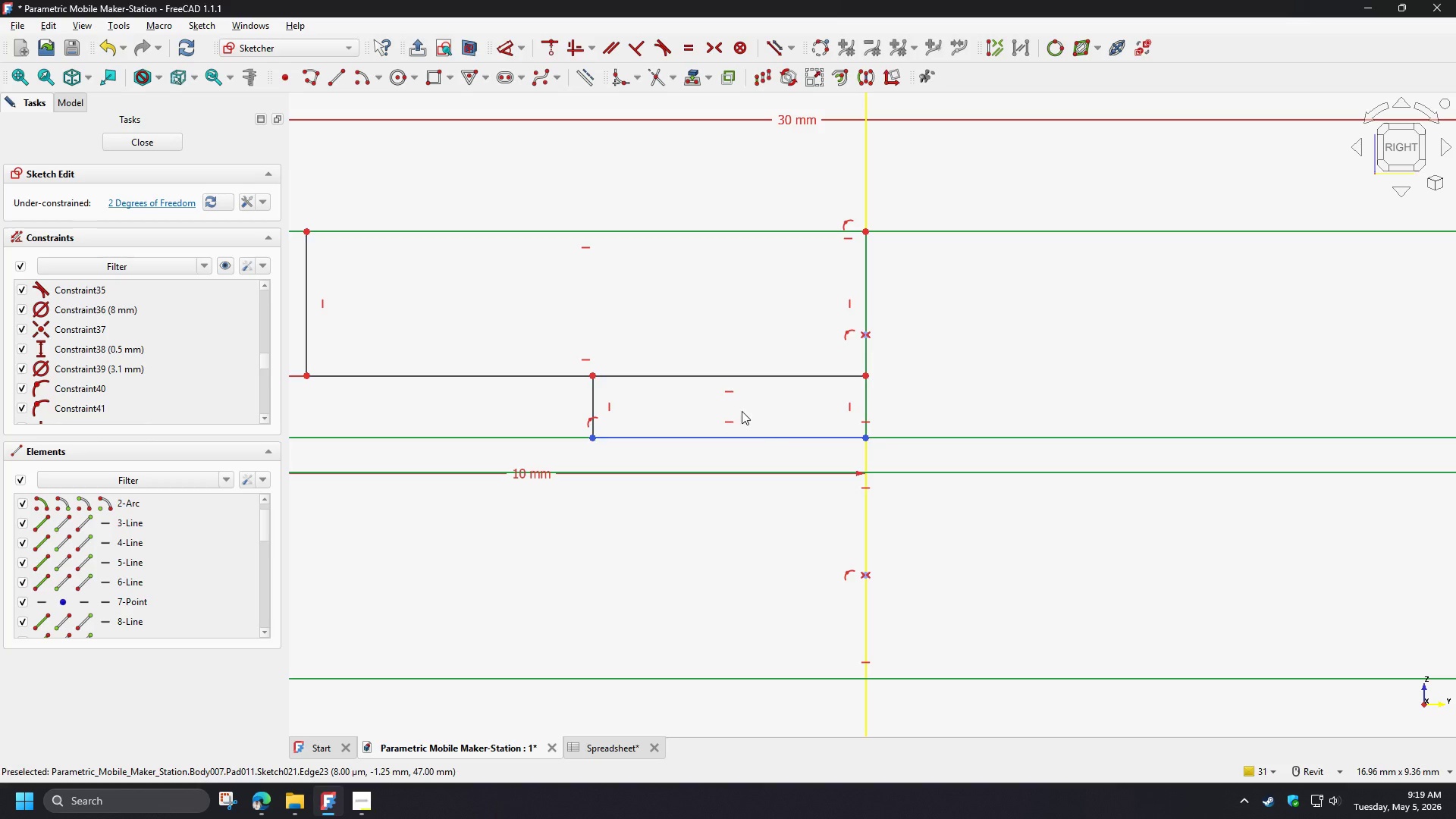 
key(D)
 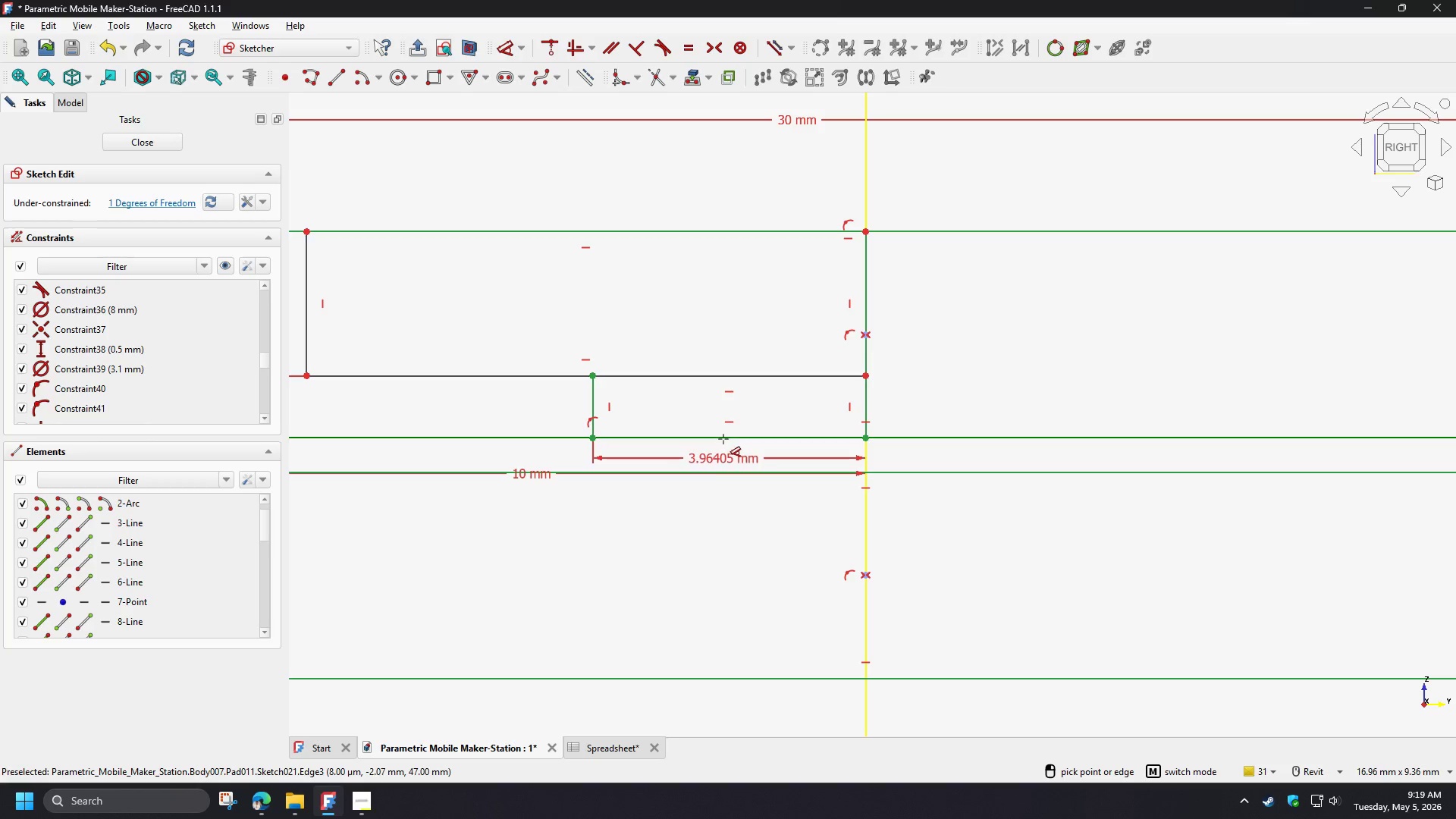 
left_click([724, 437])
 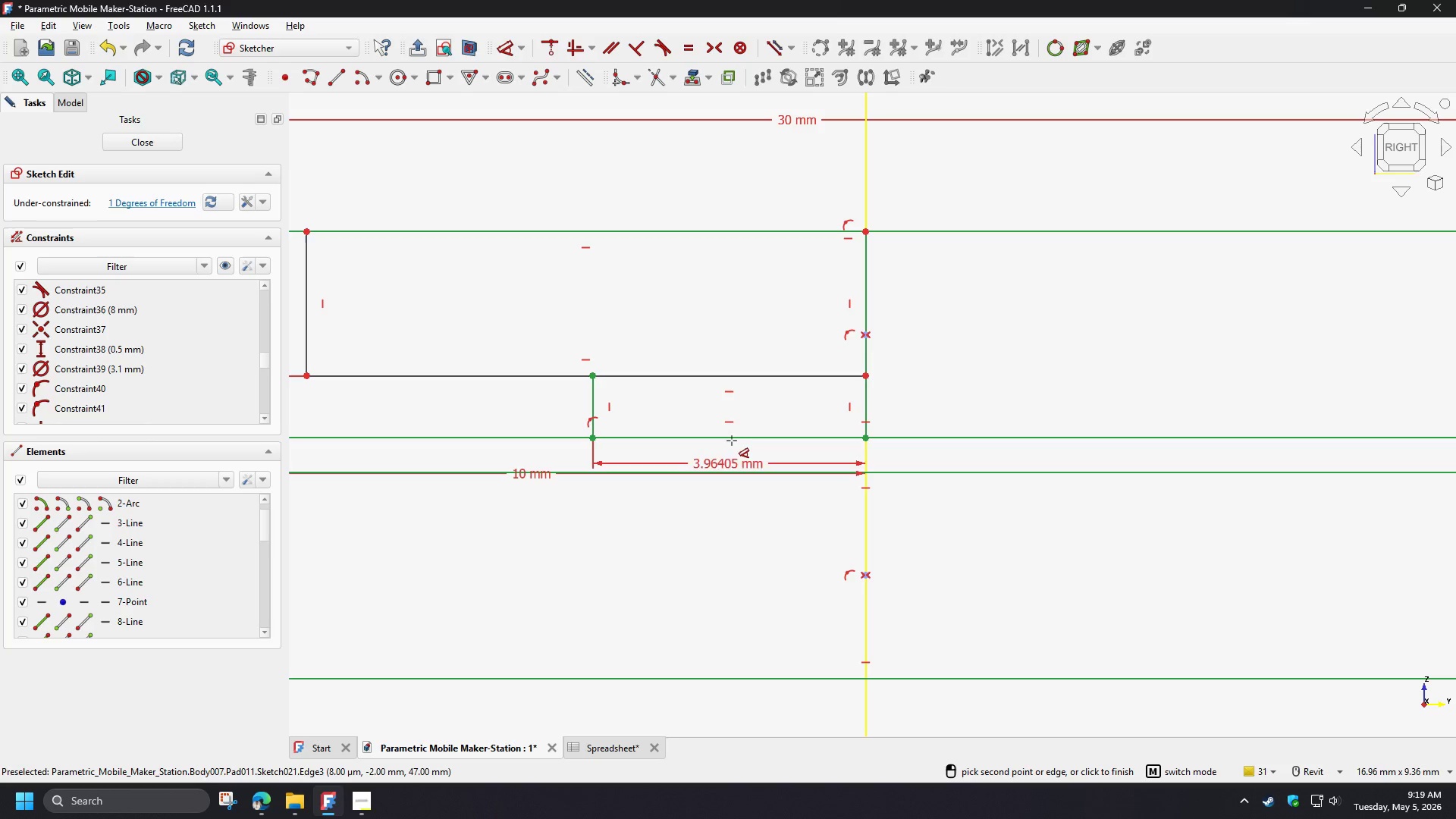 
scroll: coordinate [732, 441], scroll_direction: up, amount: 4.0
 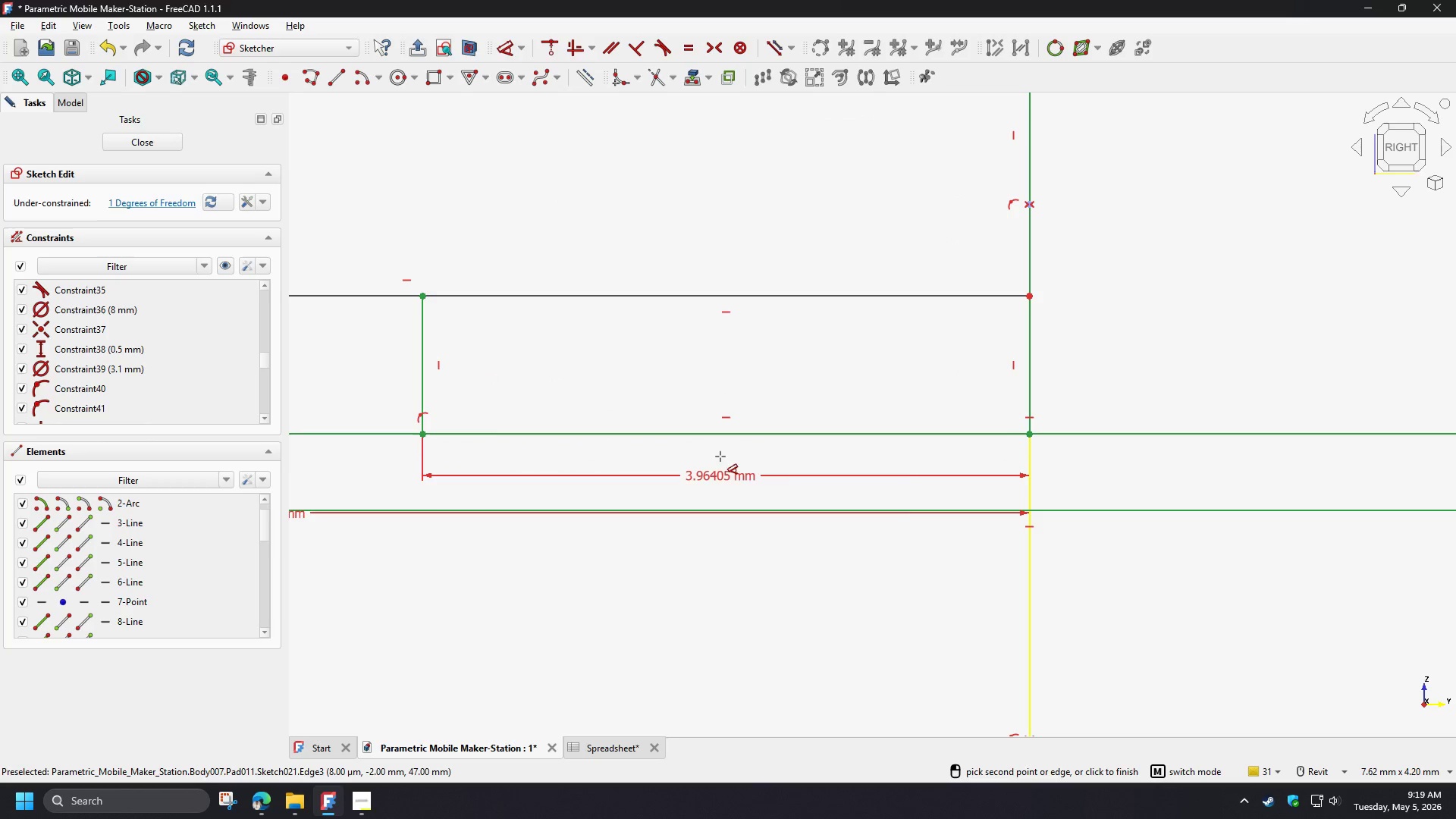 
left_click([720, 457])
 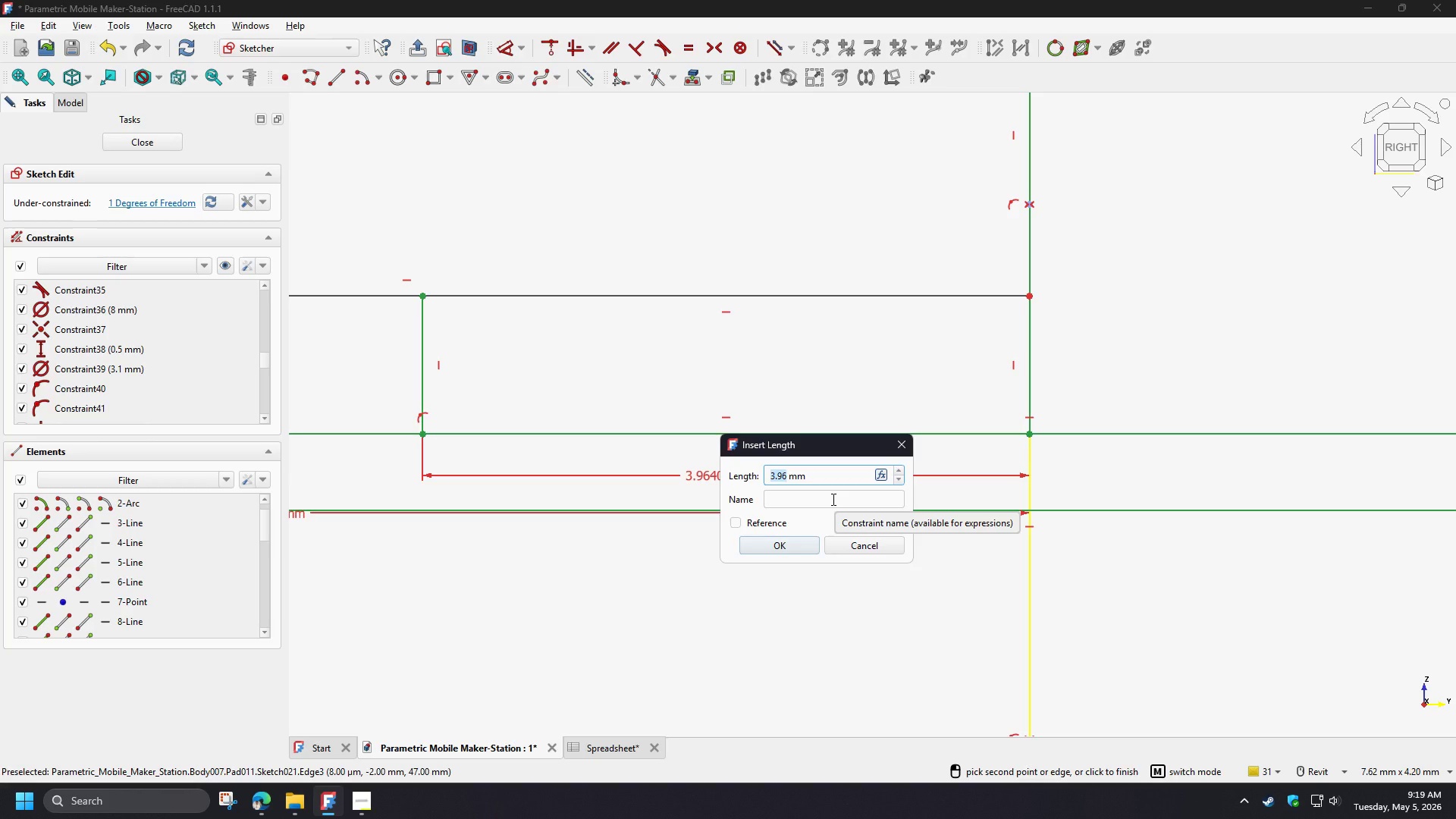 
wait(13.28)
 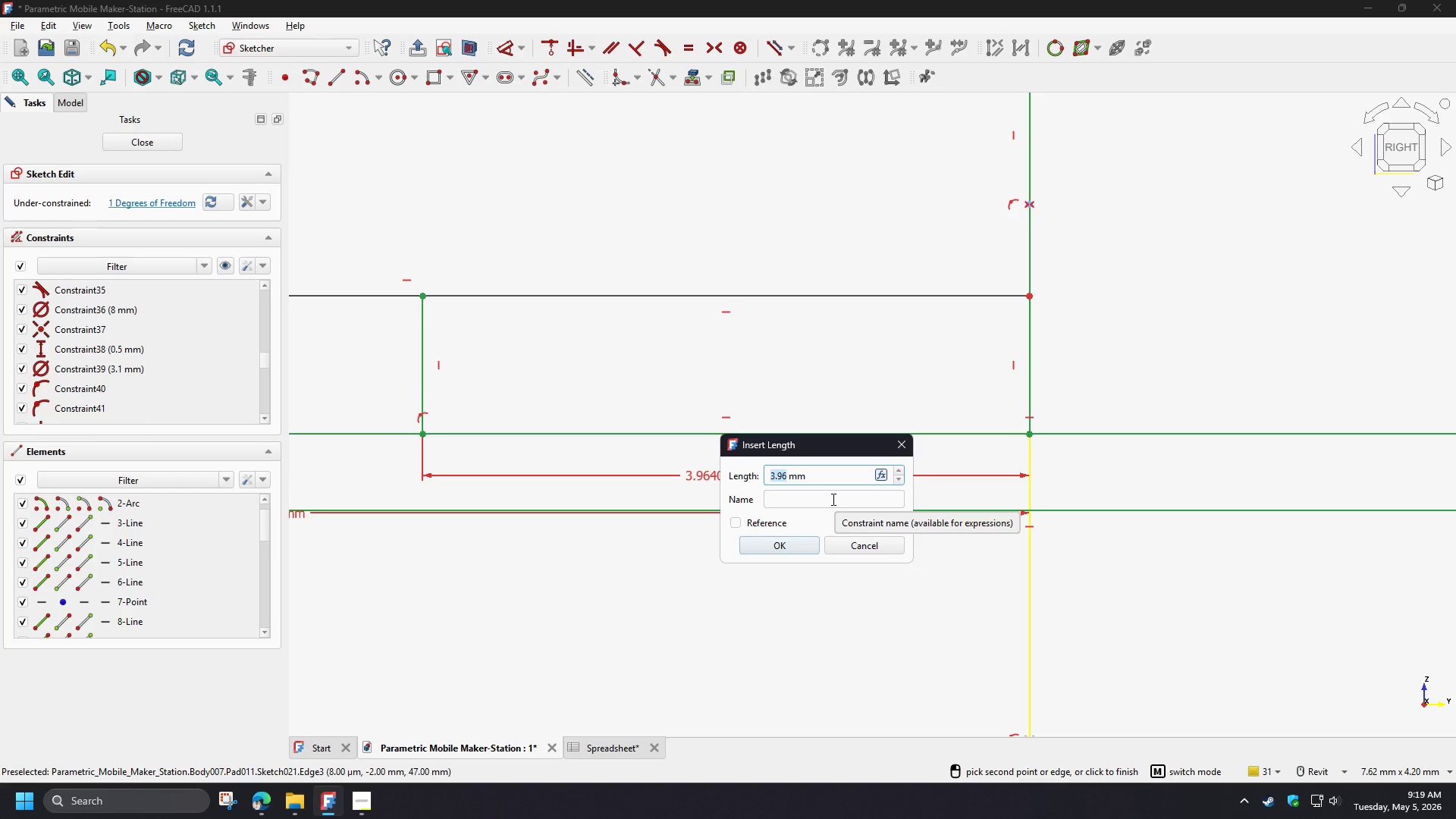 
key(5)
 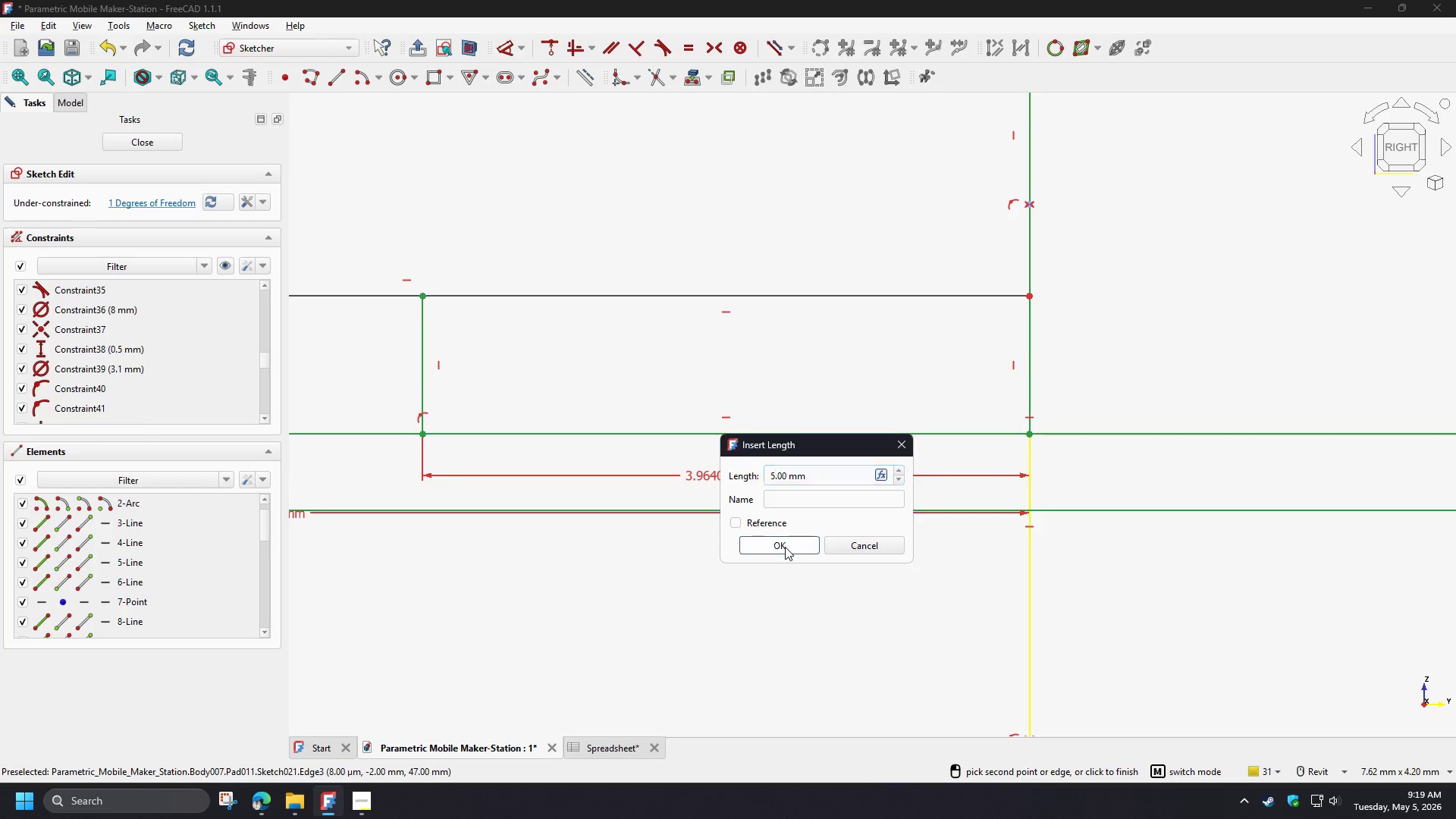 
left_click([785, 547])
 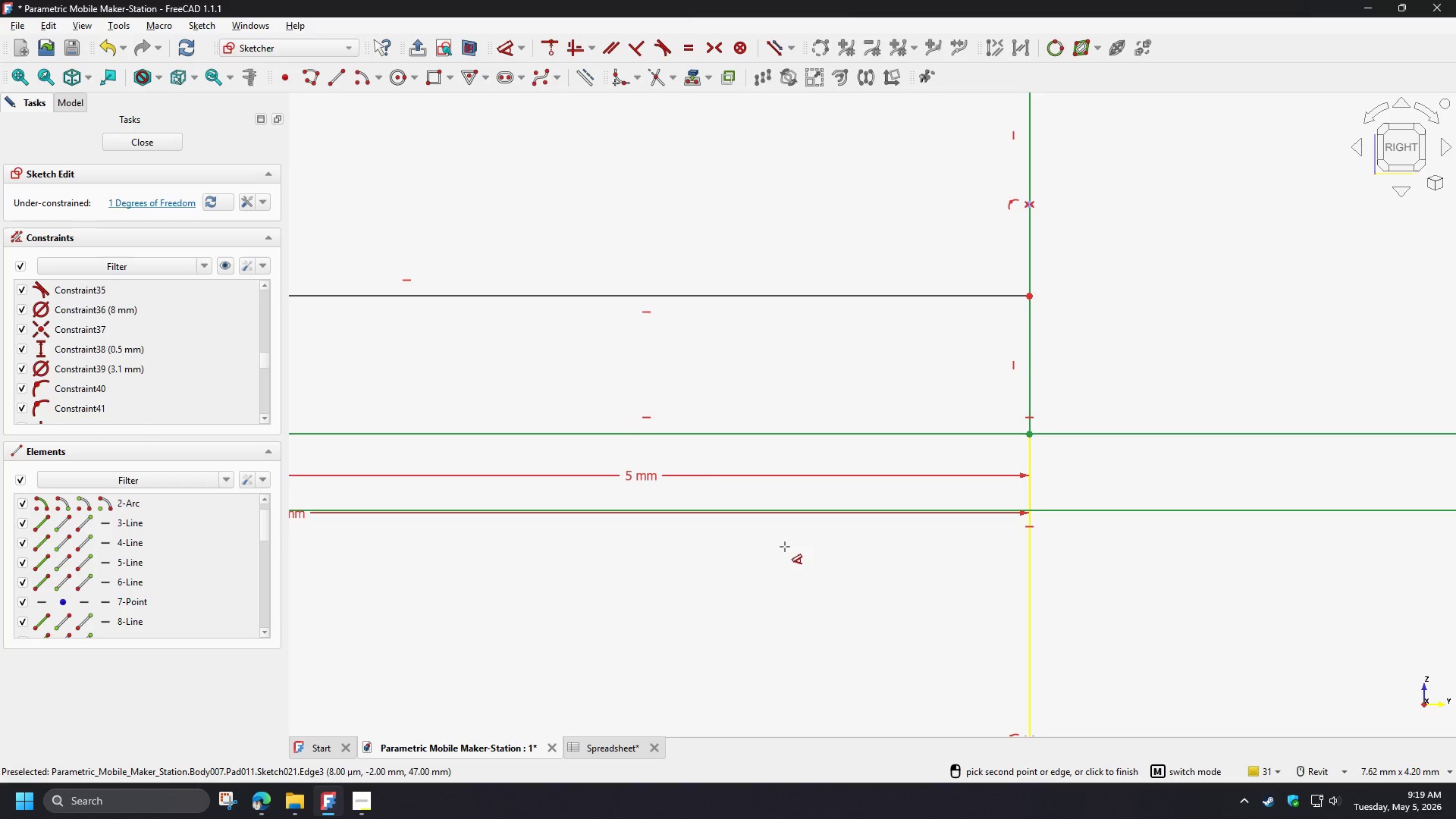 
scroll: coordinate [696, 526], scroll_direction: down, amount: 9.0
 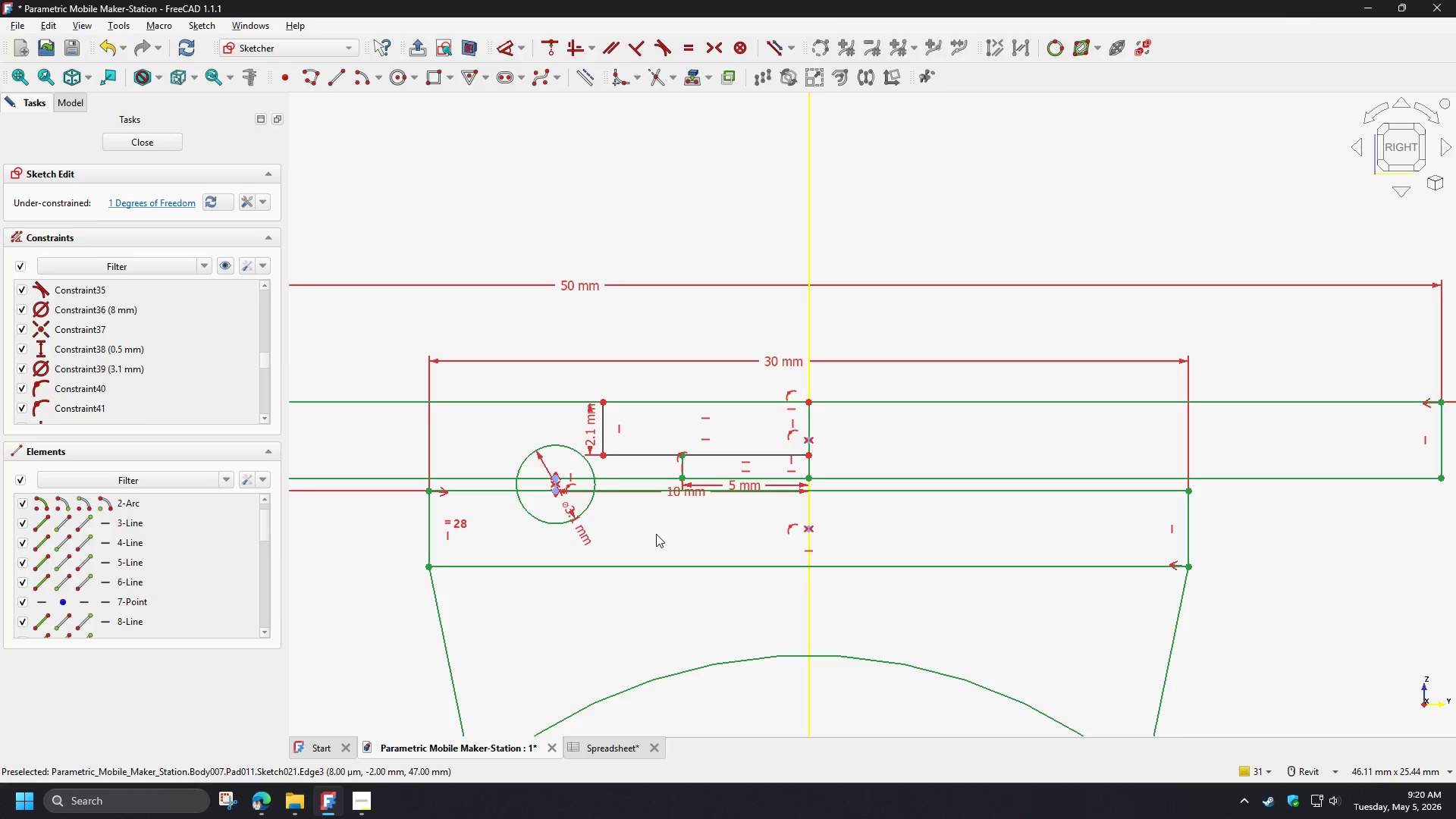 
scroll: coordinate [629, 533], scroll_direction: up, amount: 3.0
 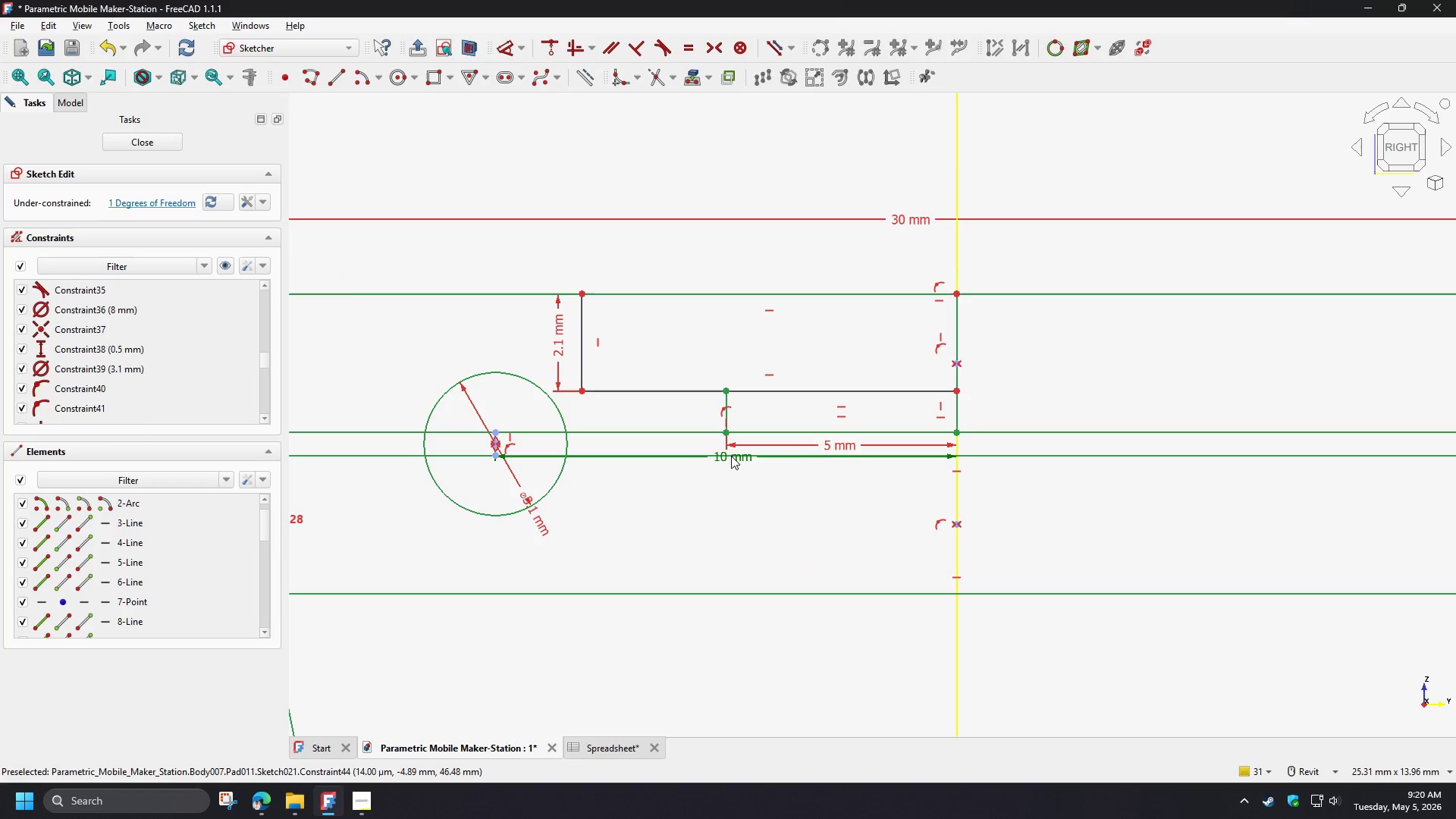 
left_click_drag(start_coordinate=[731, 456], to_coordinate=[728, 491])
 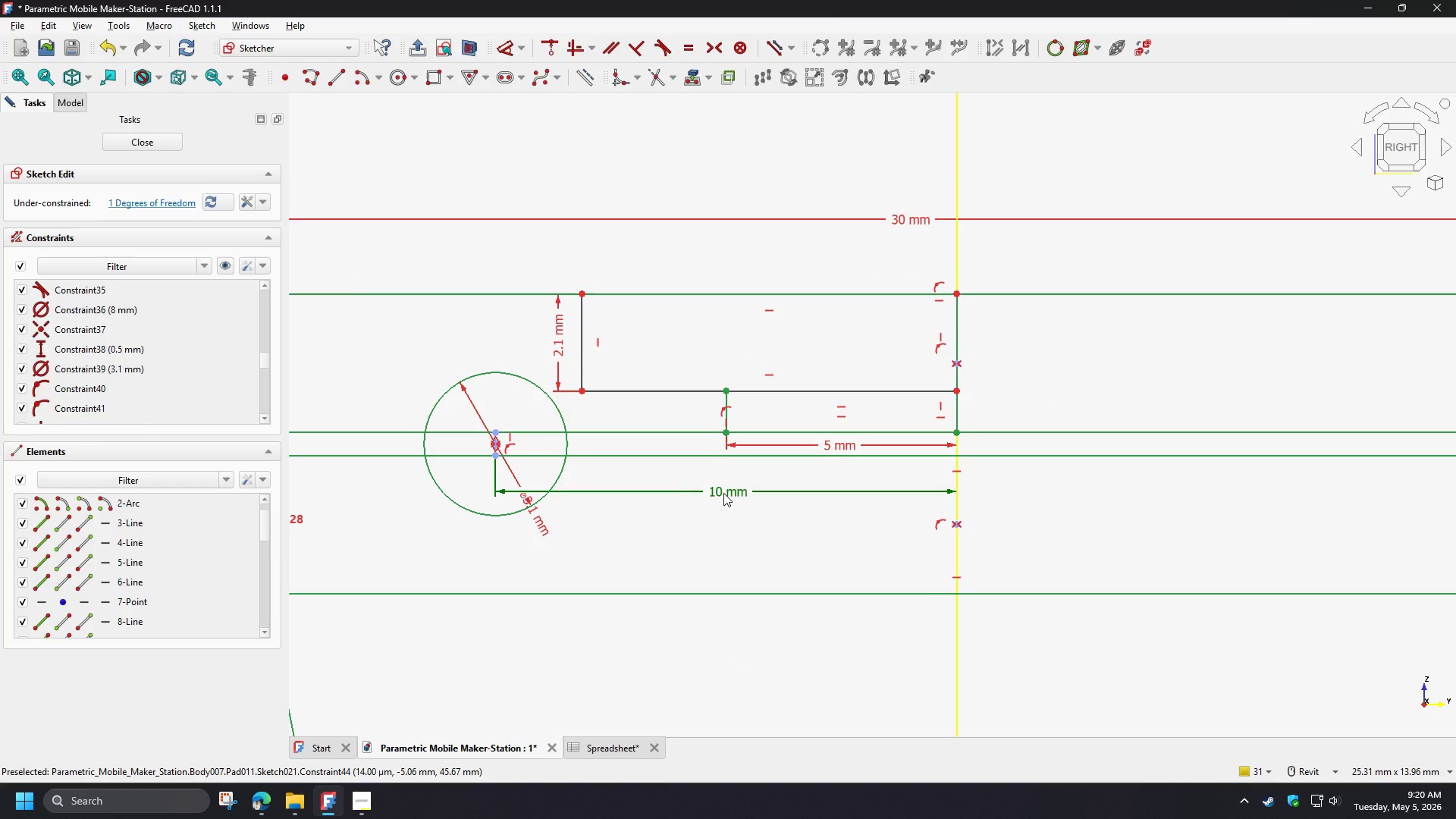 
double_click([723, 493])
 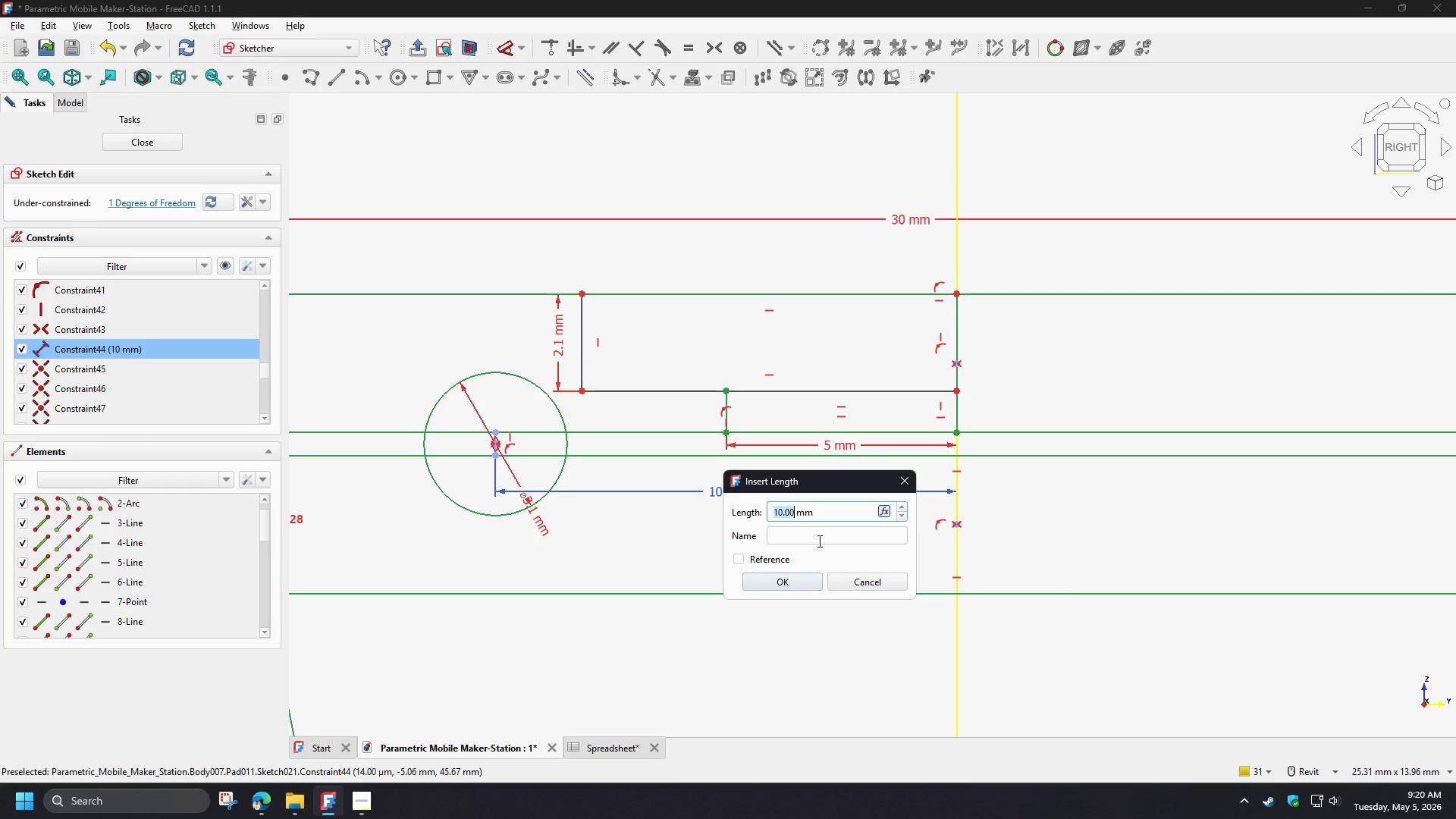 
key(Numpad1)
 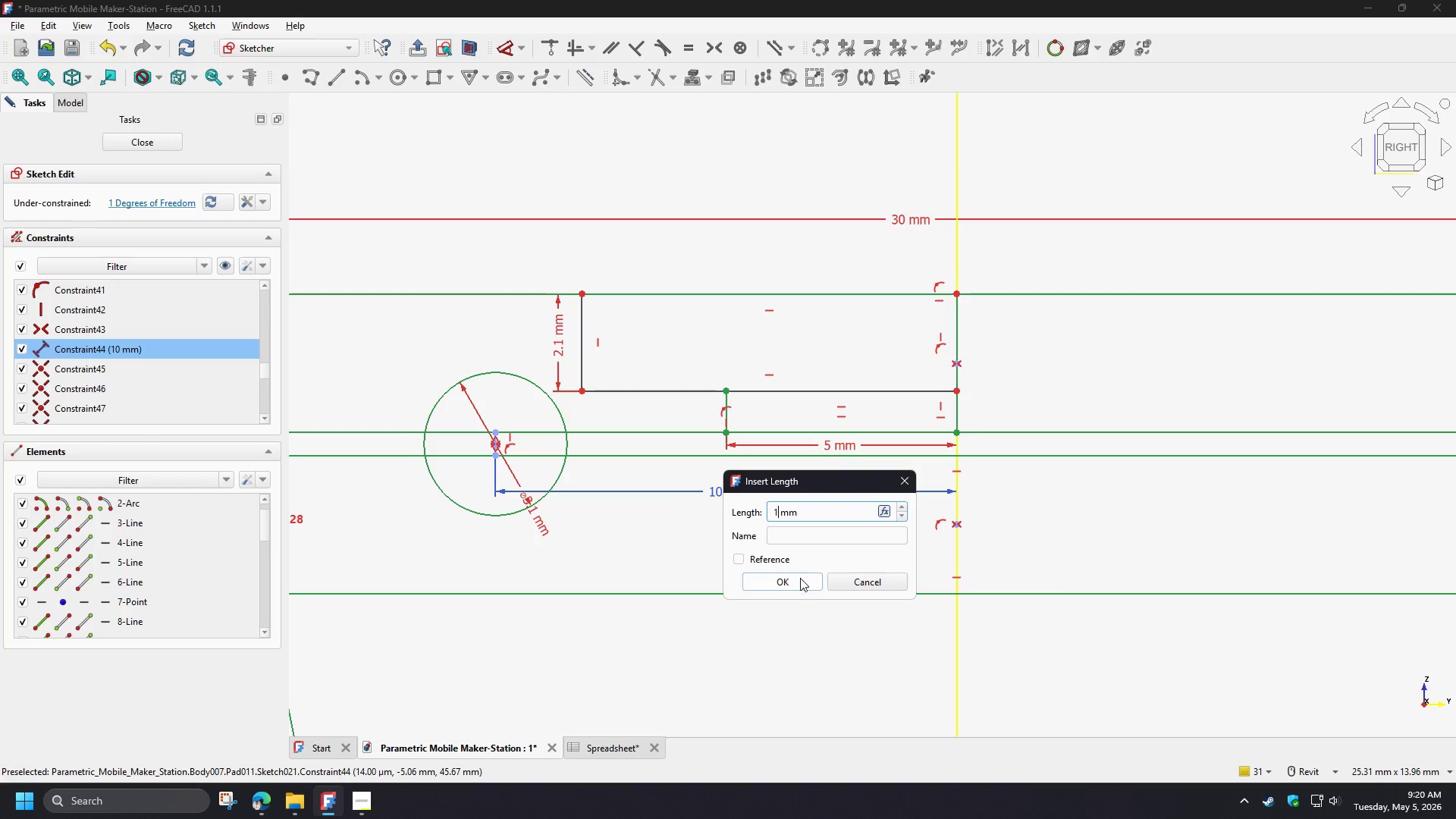 
key(Numpad5)
 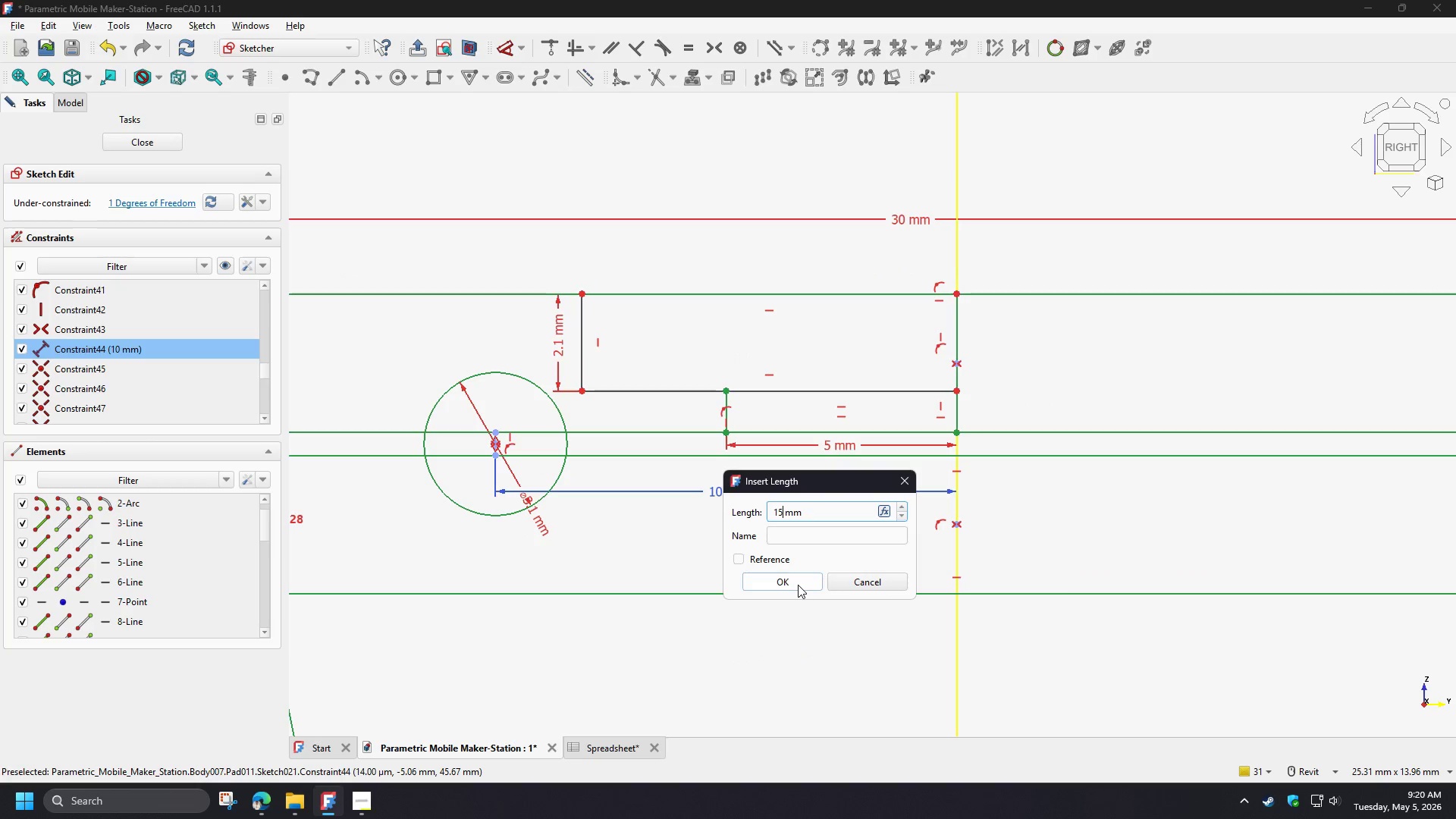 
left_click([798, 585])
 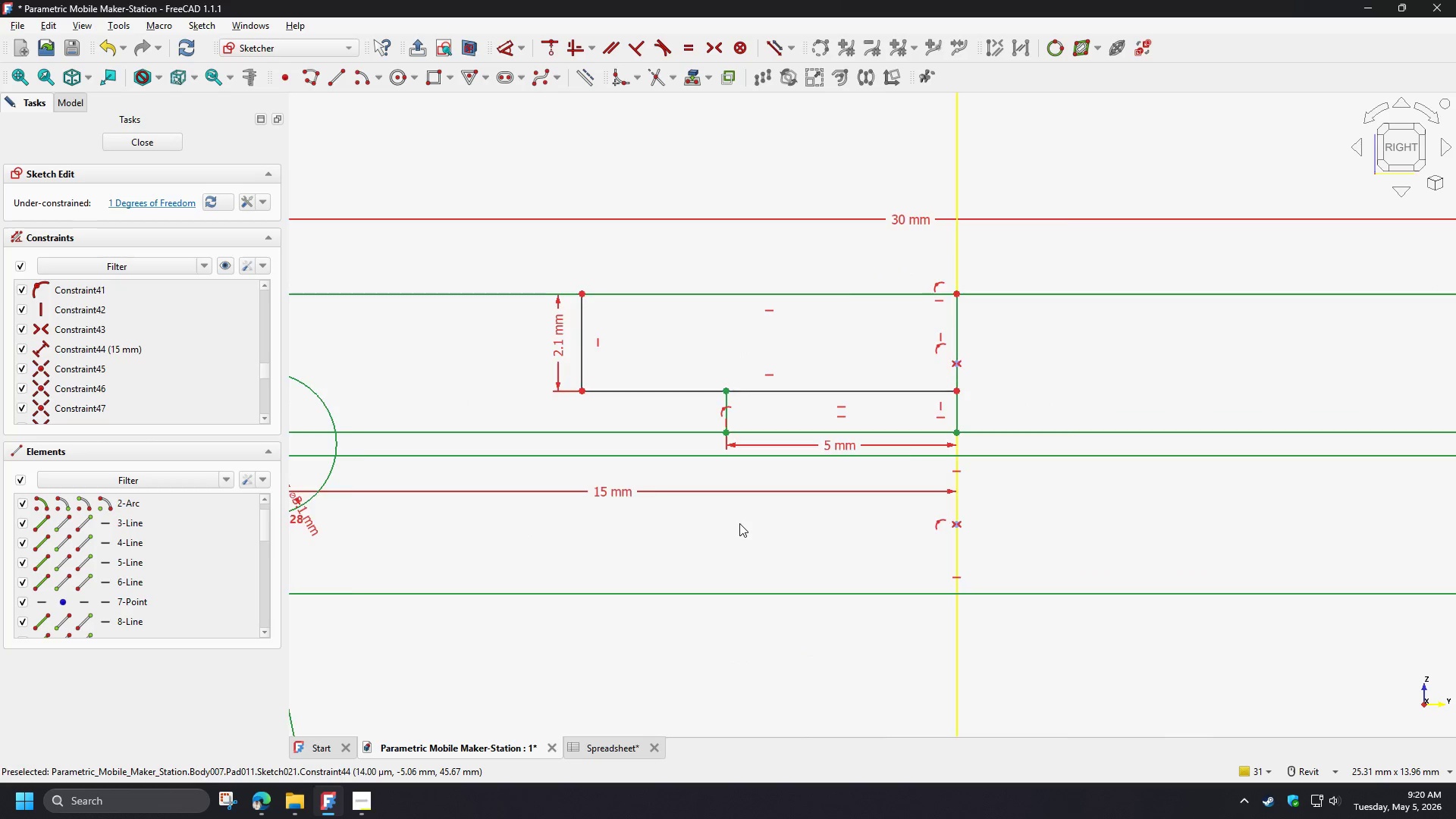 
scroll: coordinate [685, 519], scroll_direction: down, amount: 1.0
 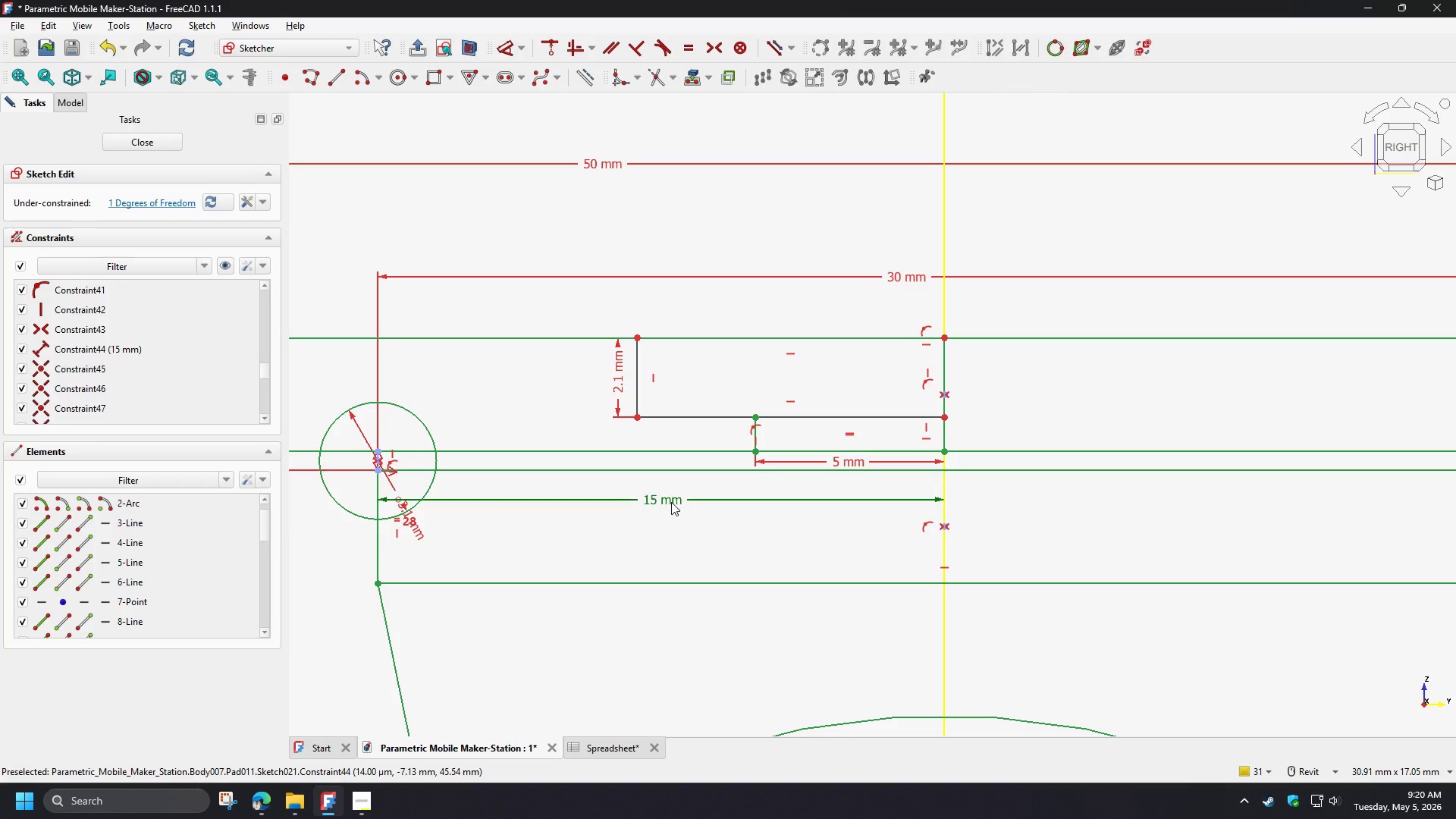 
left_click([670, 502])
 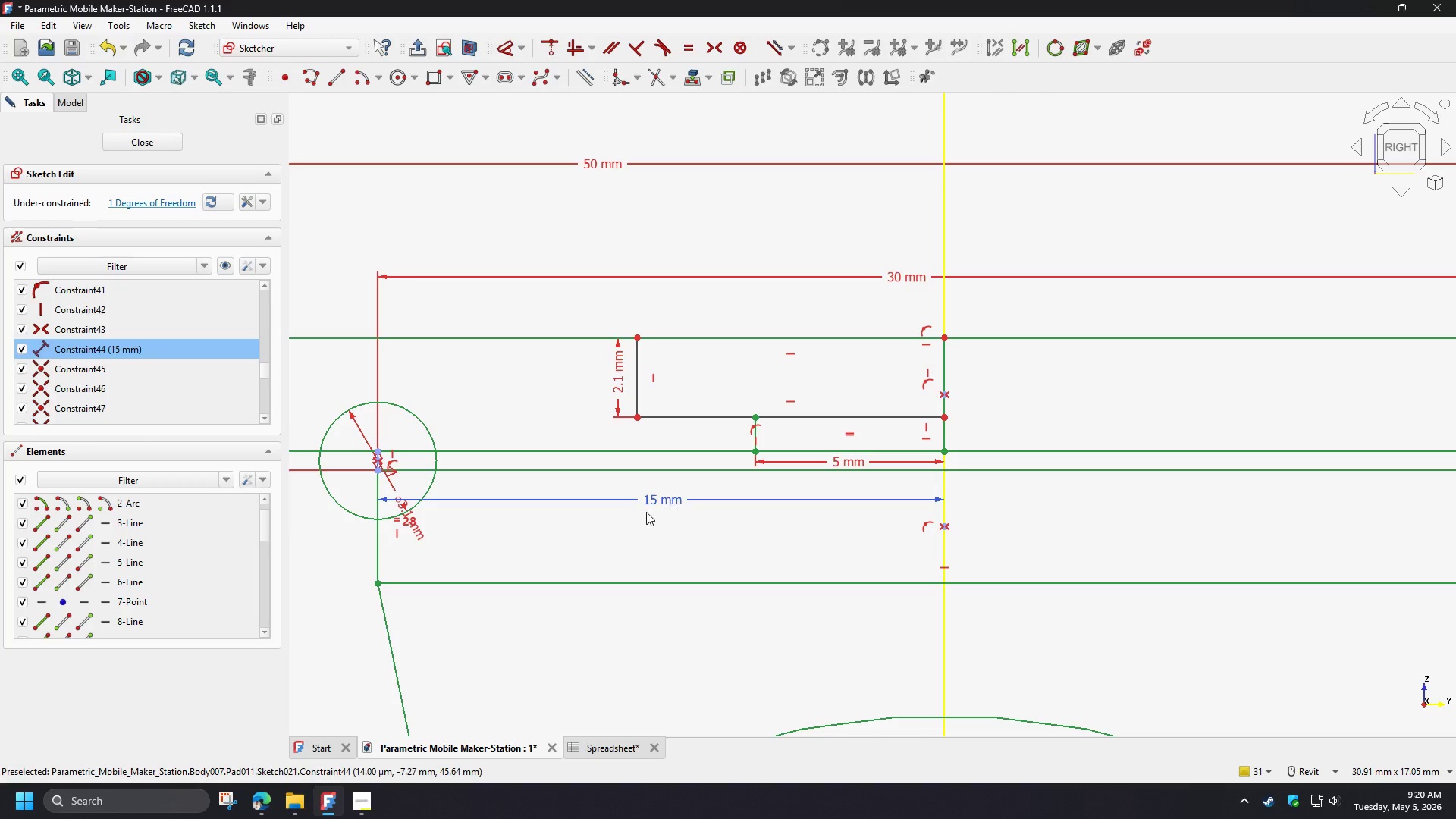 
left_click_drag(start_coordinate=[659, 507], to_coordinate=[623, 514])
 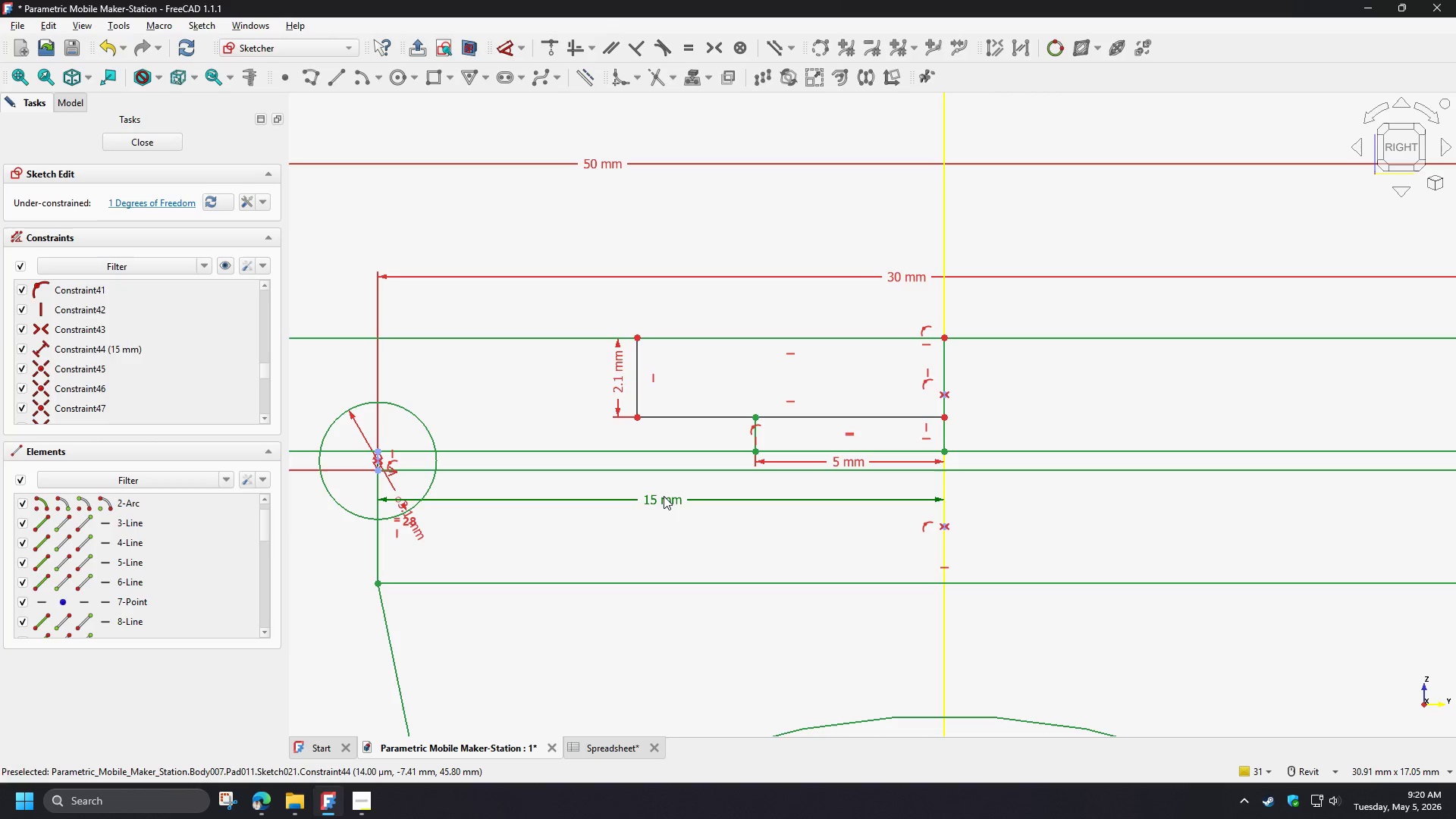 
double_click([664, 496])
 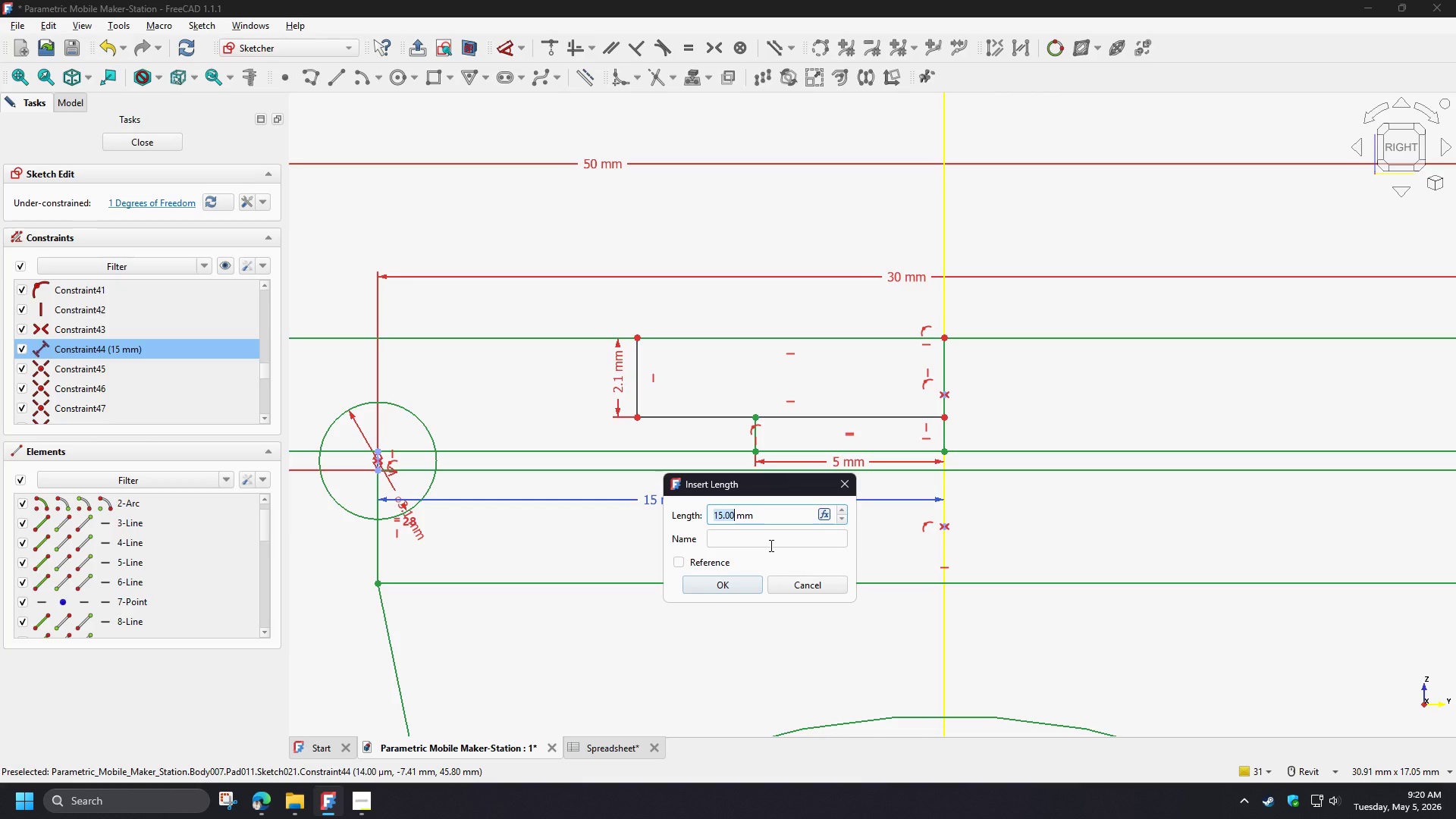 
key(Numpad1)
 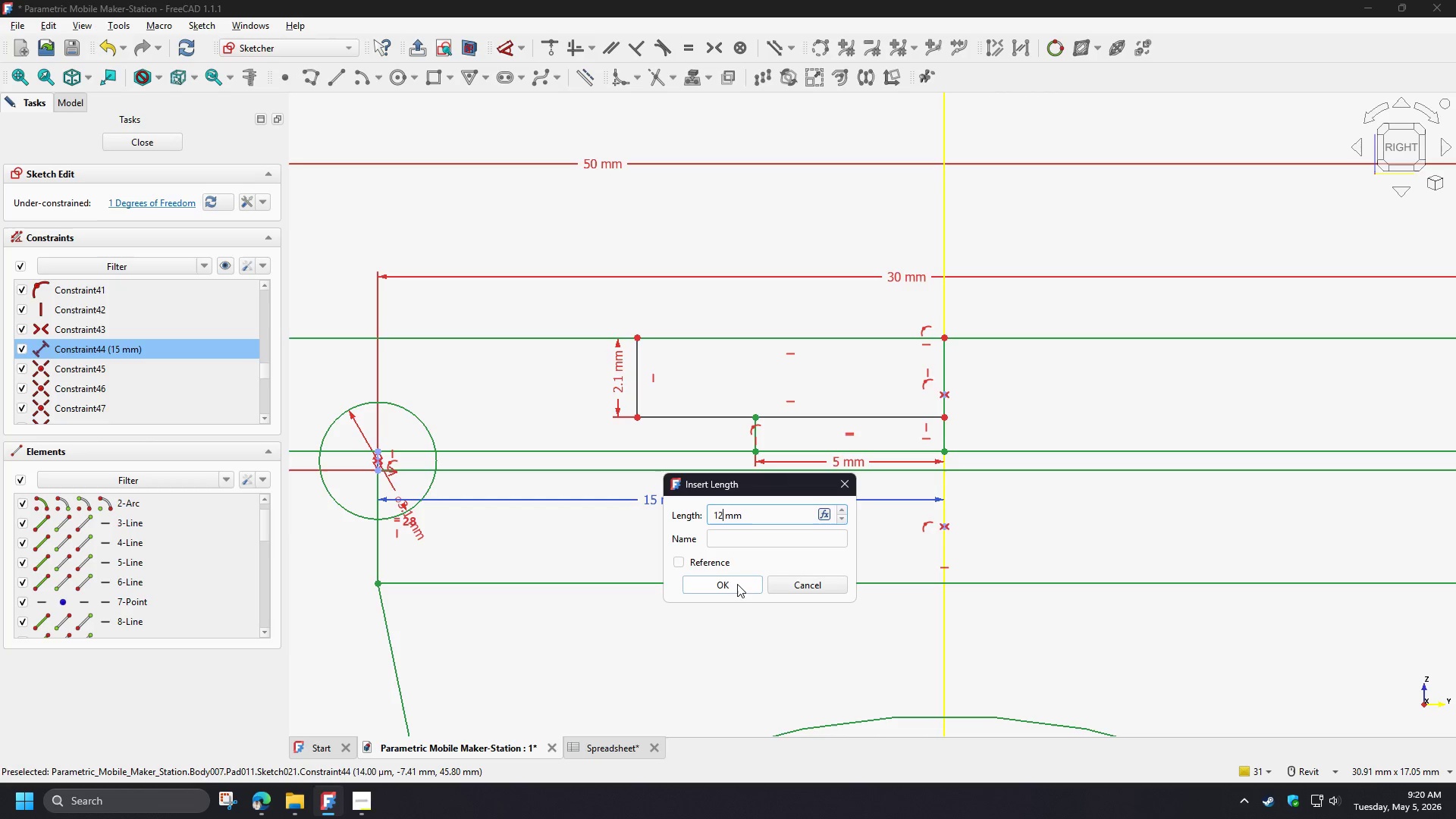 
key(Numpad2)
 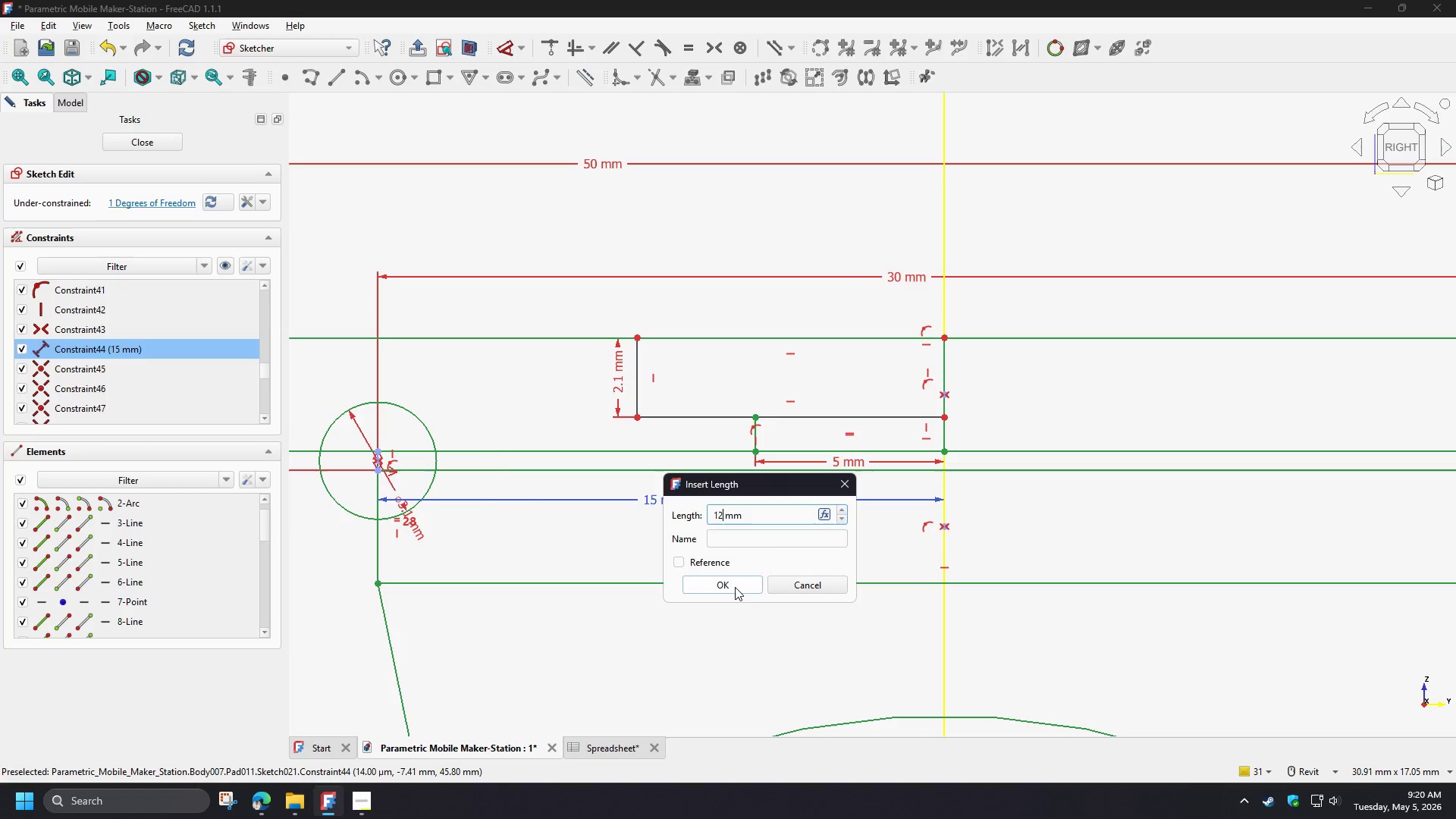 
left_click([735, 587])
 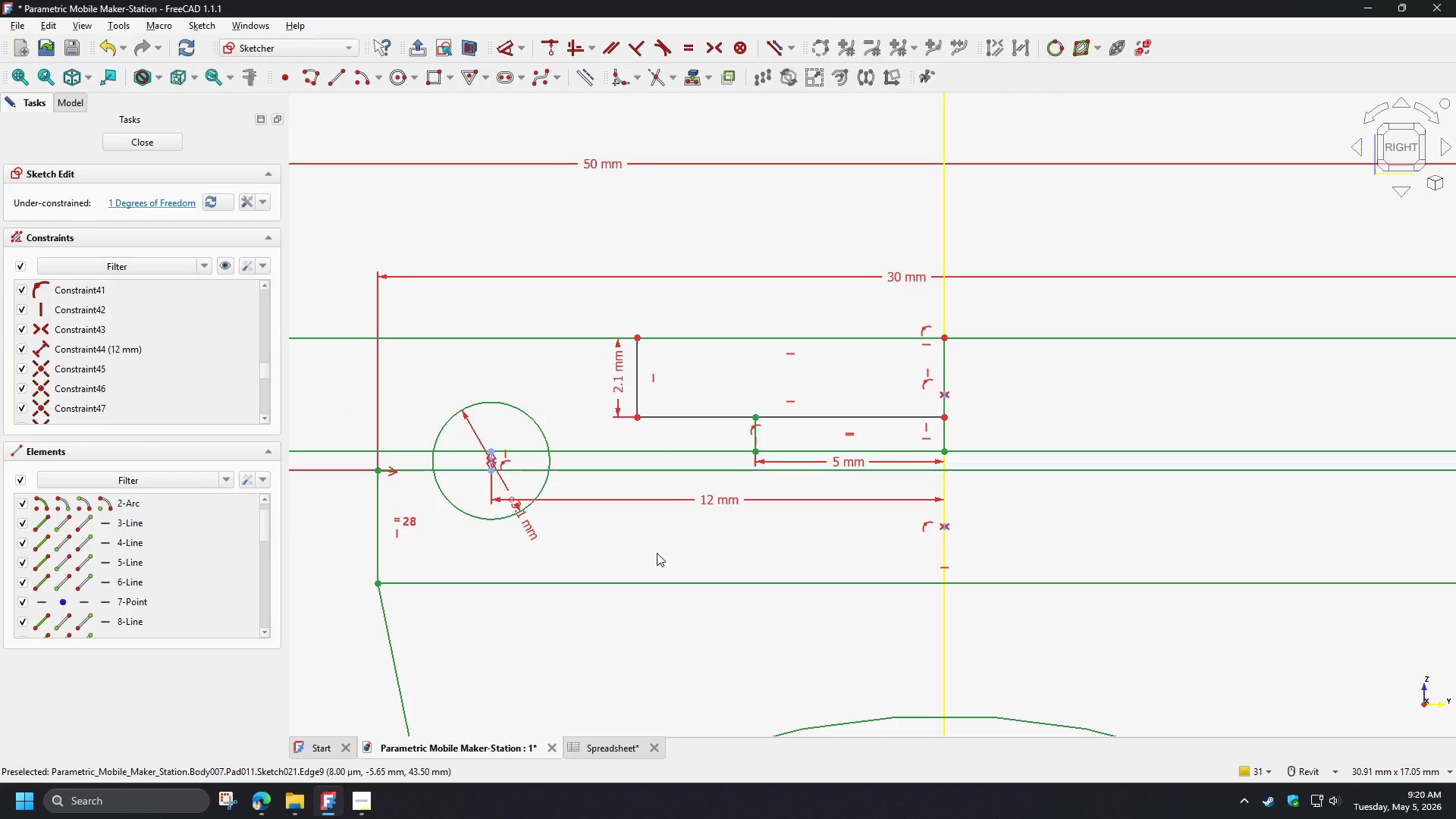 
scroll: coordinate [657, 553], scroll_direction: down, amount: 2.0
 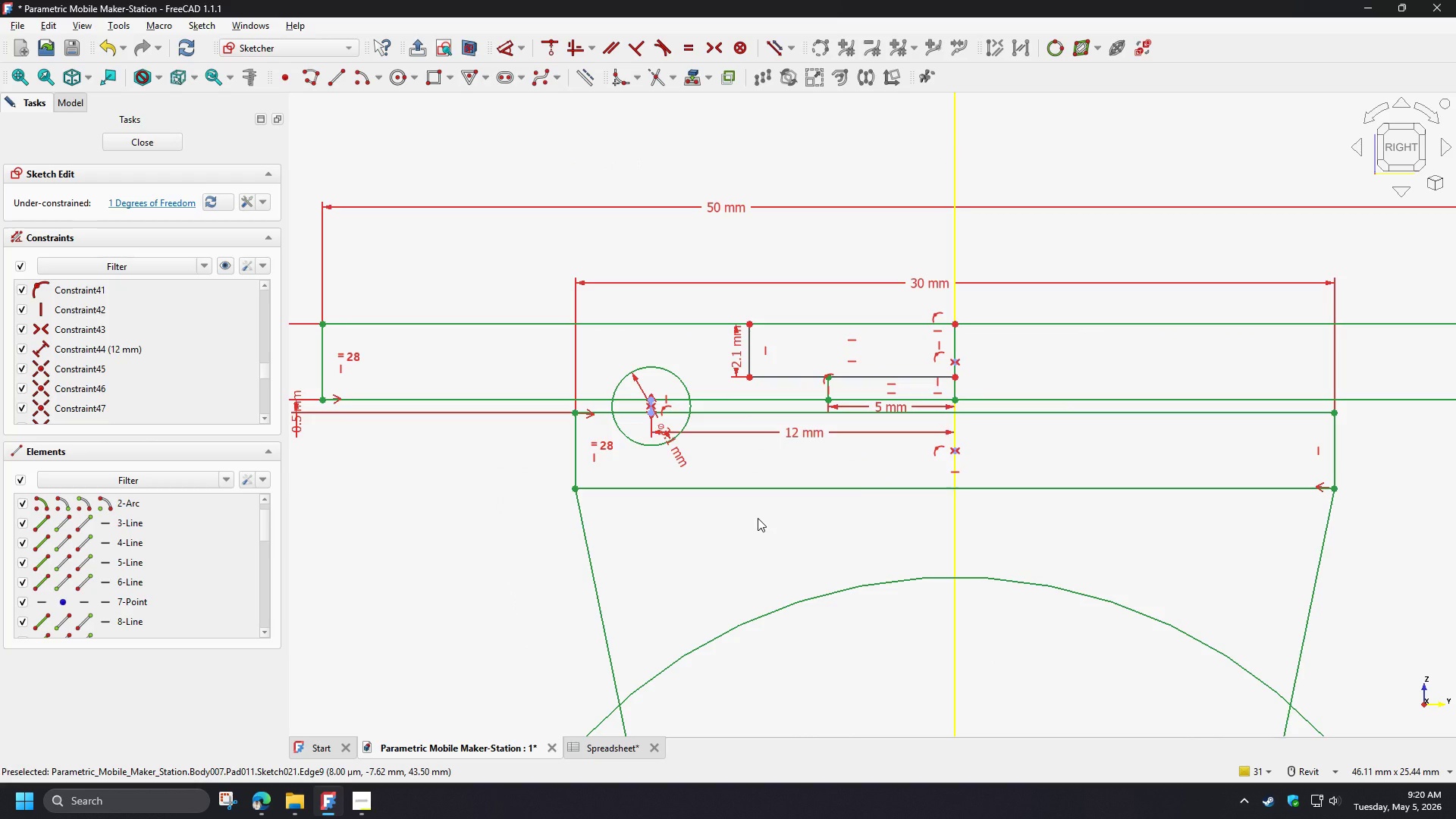 
wait(10.55)
 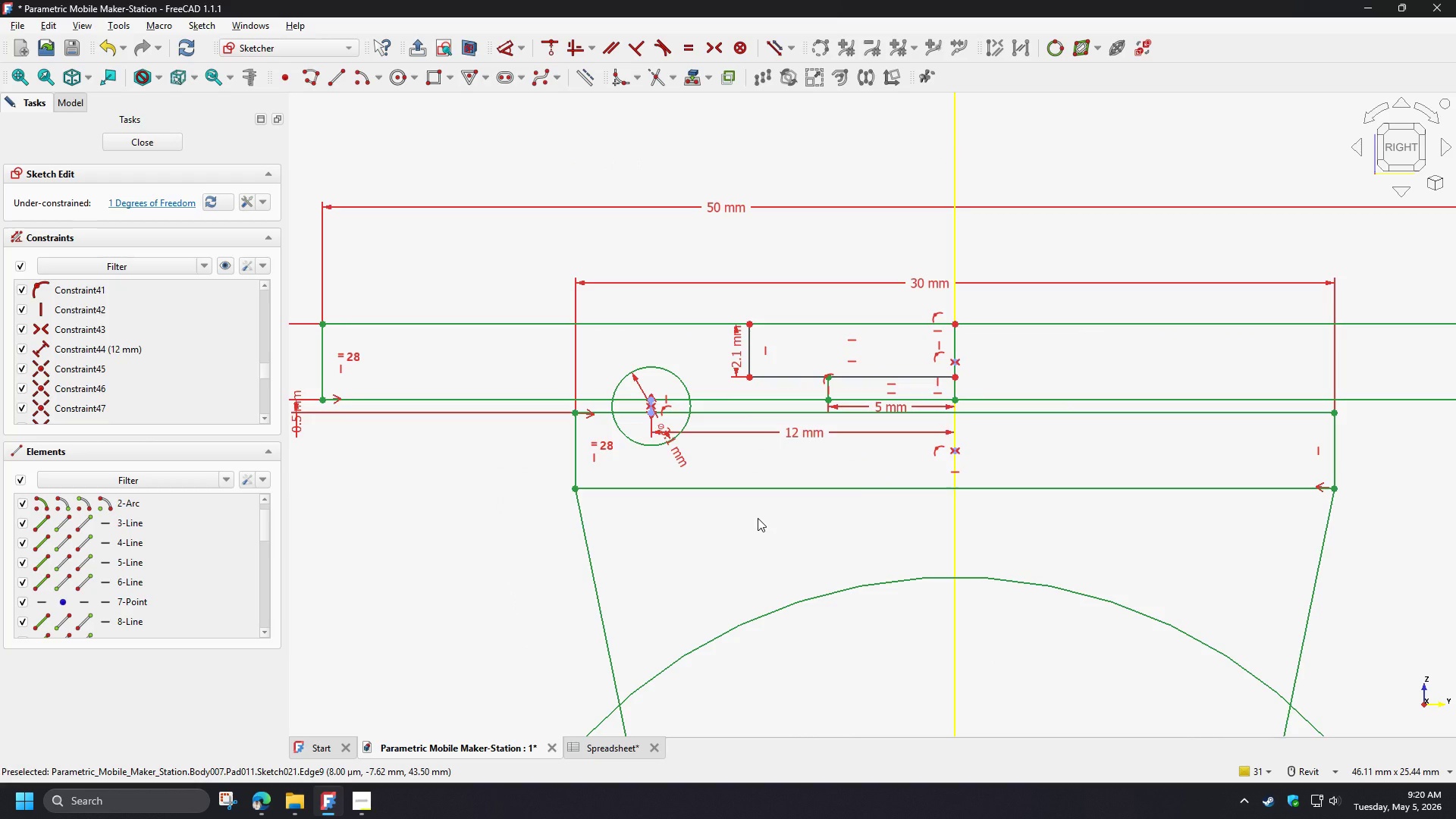 
scroll: coordinate [830, 356], scroll_direction: up, amount: 3.0
 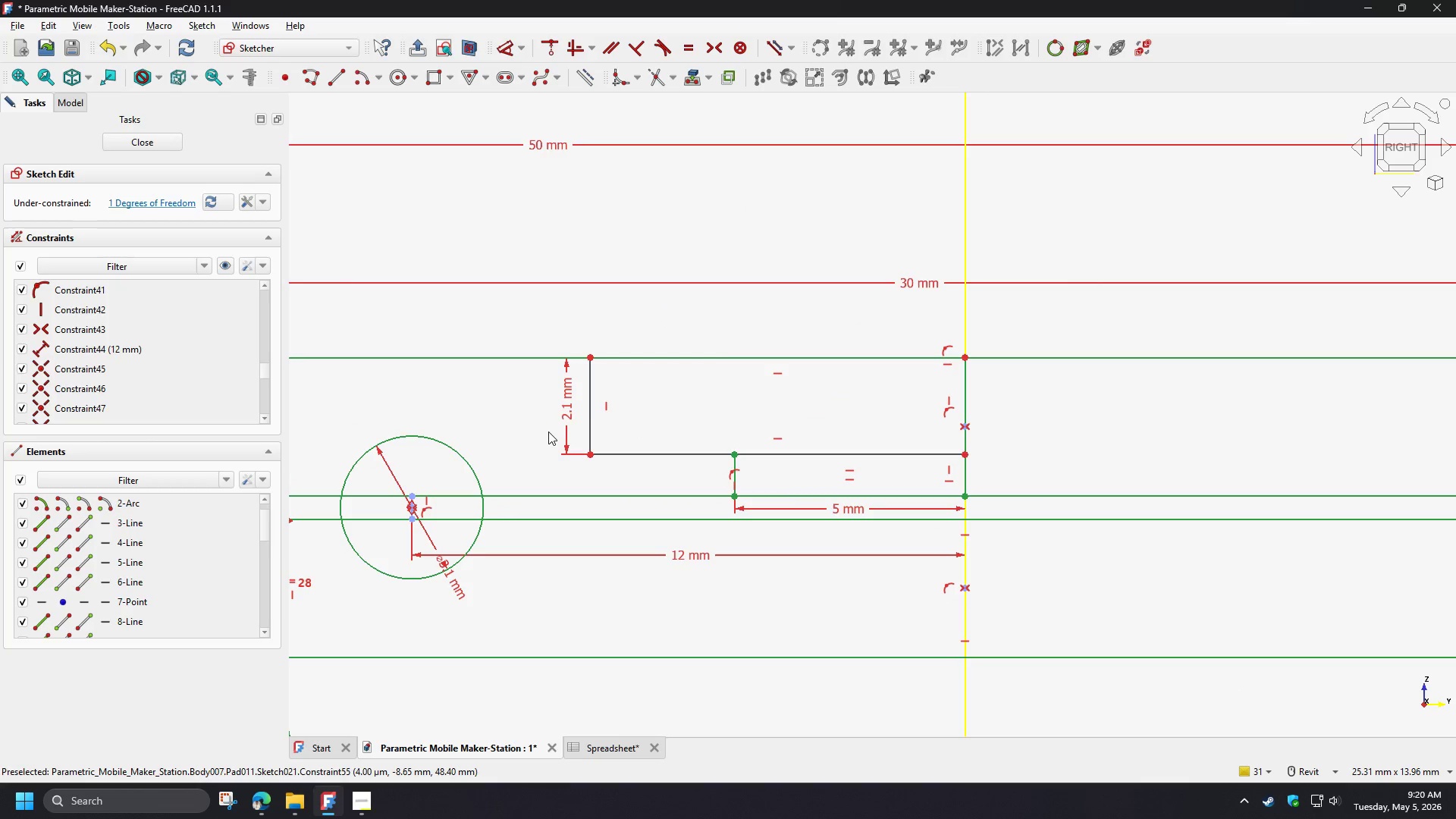 
double_click([566, 412])
 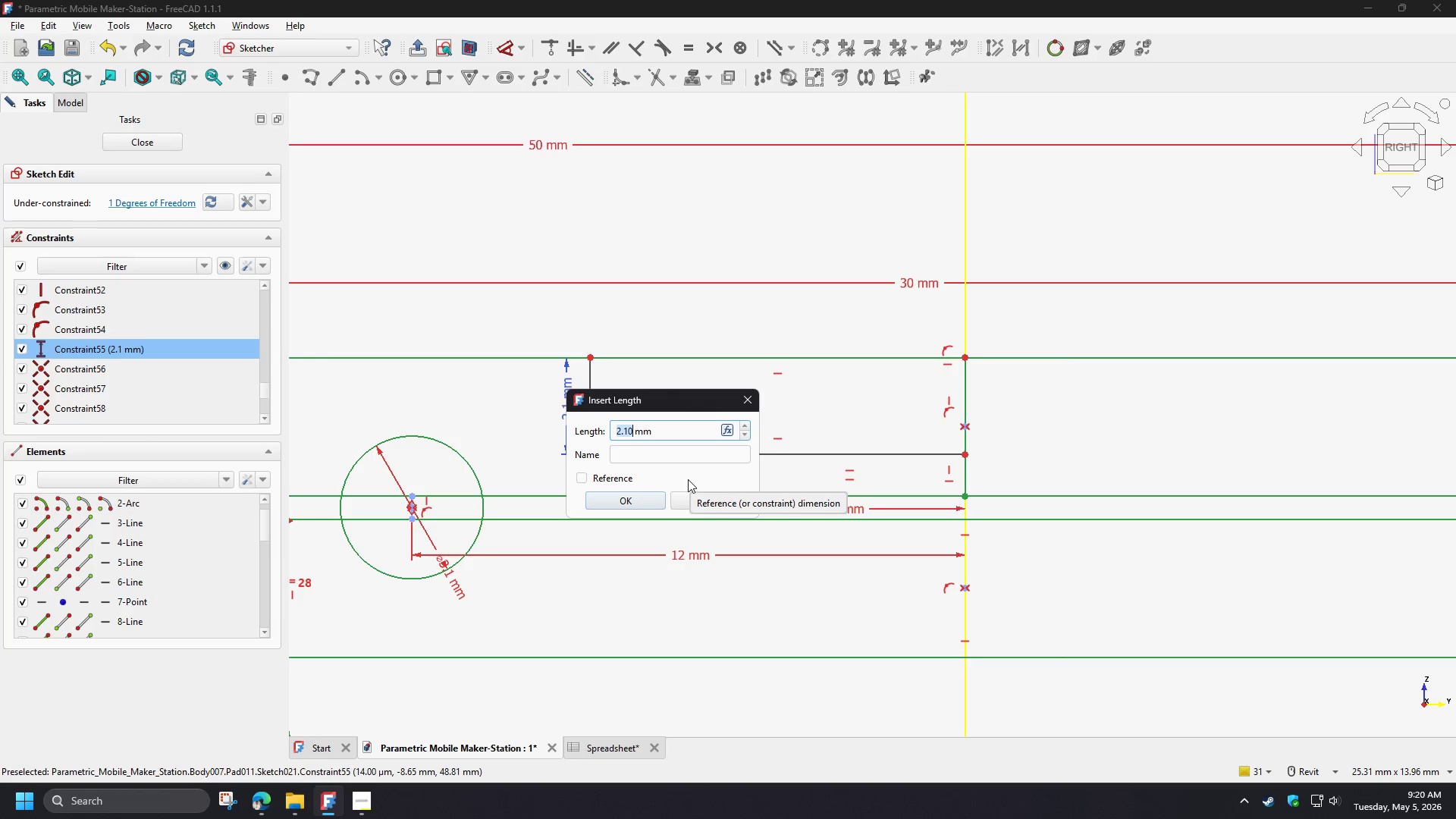 
key(Numpad1)
 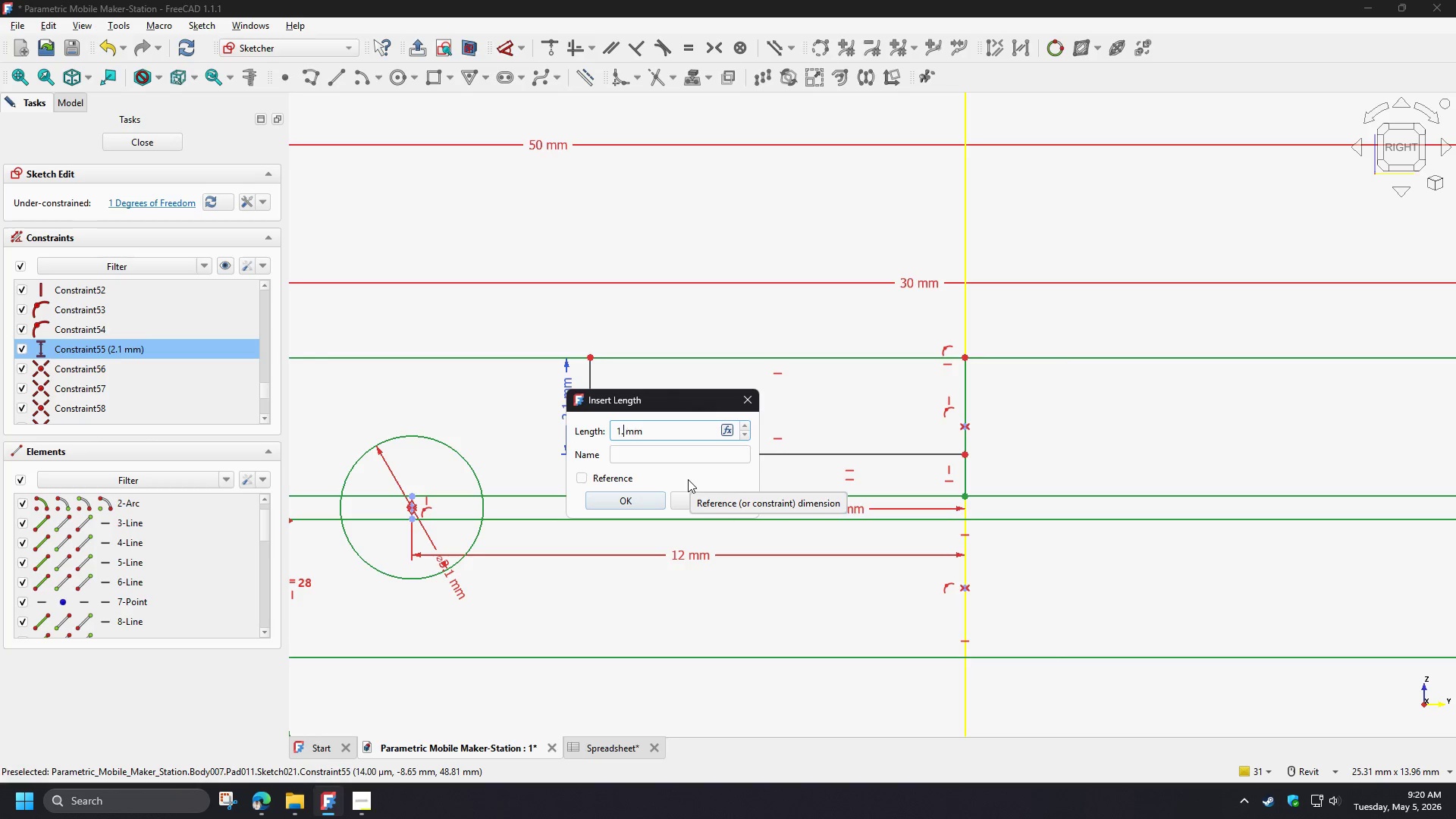 
key(NumpadDecimal)
 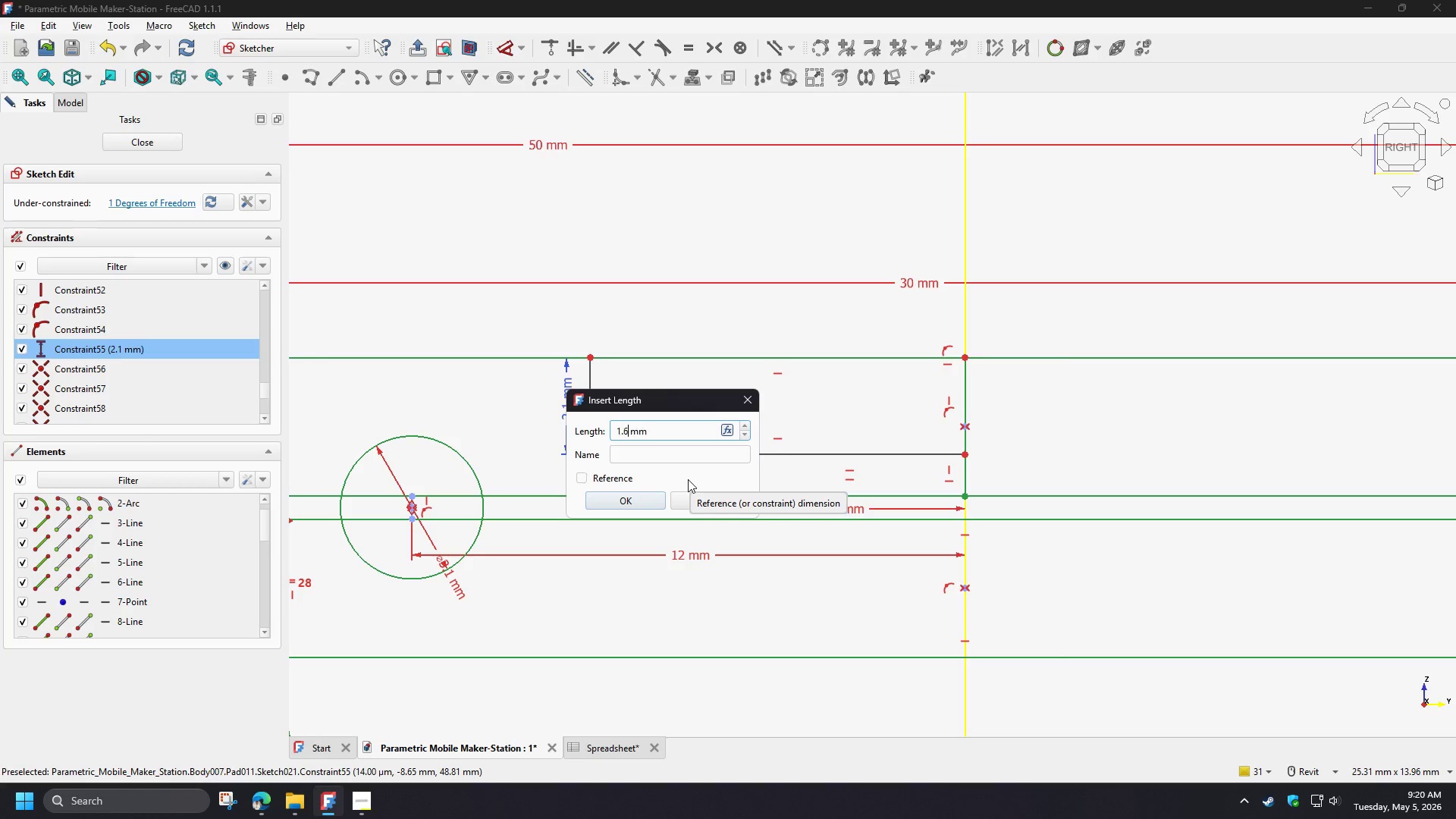 
key(Numpad6)
 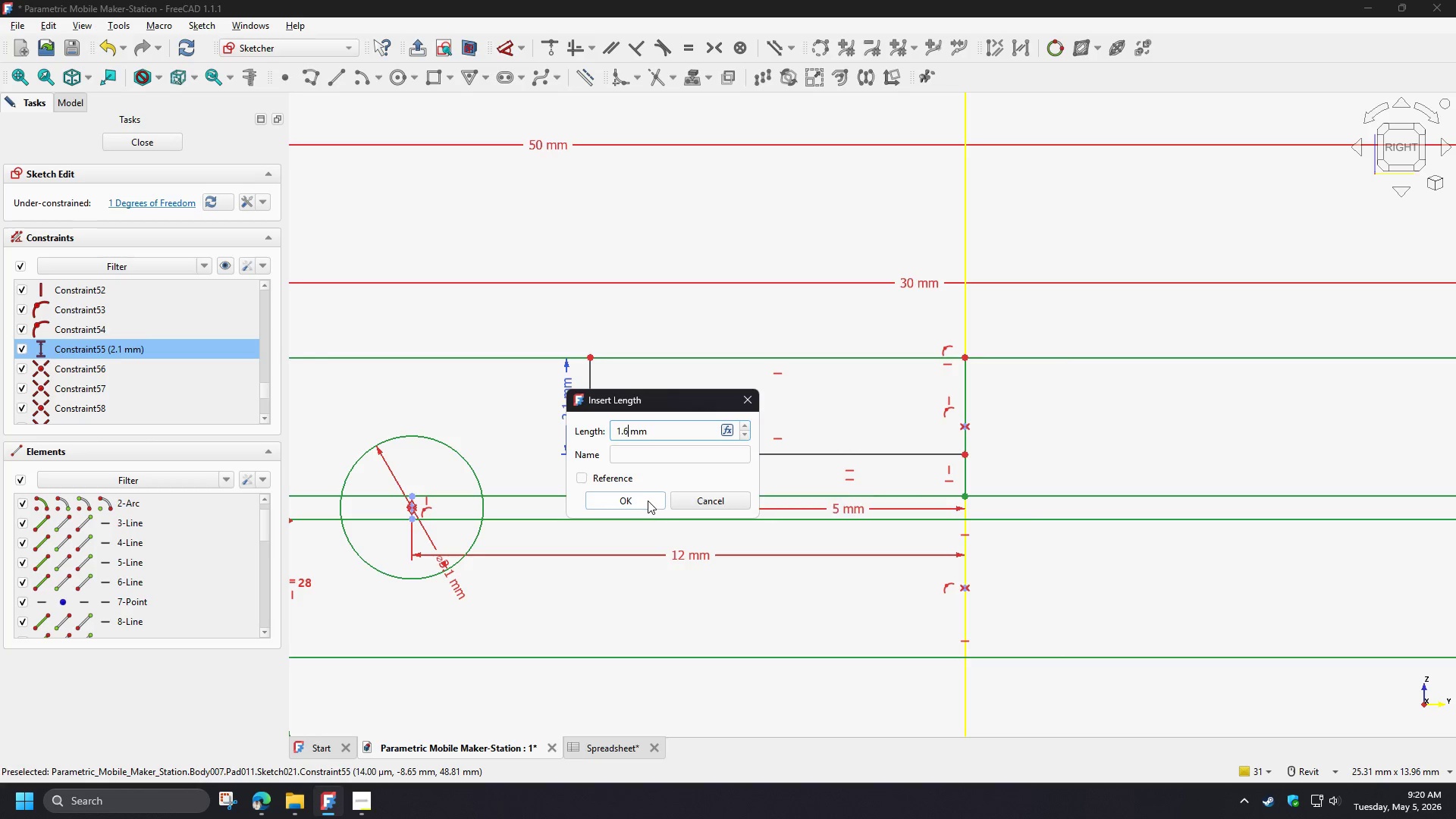 
left_click([648, 500])
 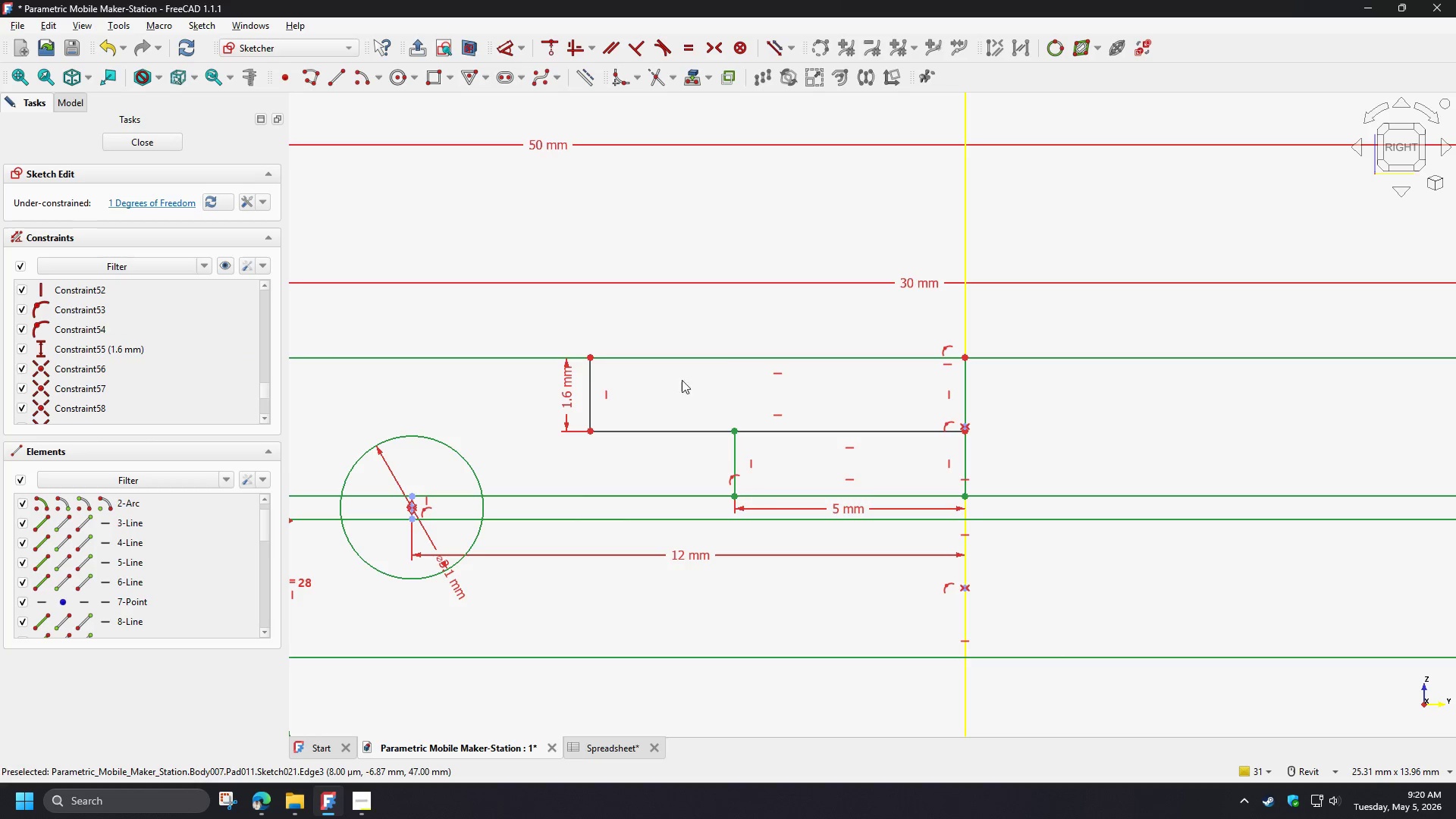 
left_click_drag(start_coordinate=[551, 328], to_coordinate=[991, 372])
 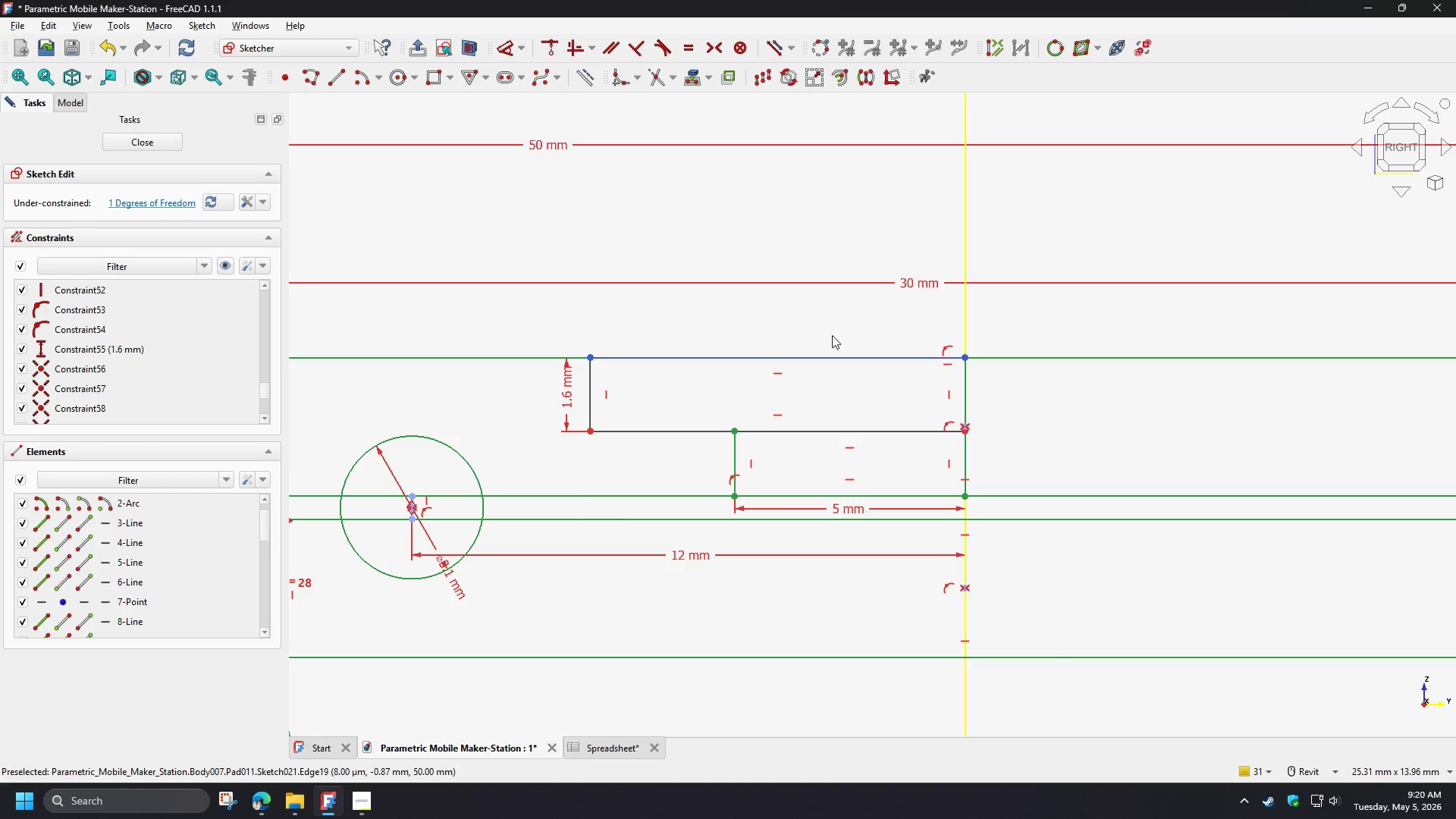 
key(D)
 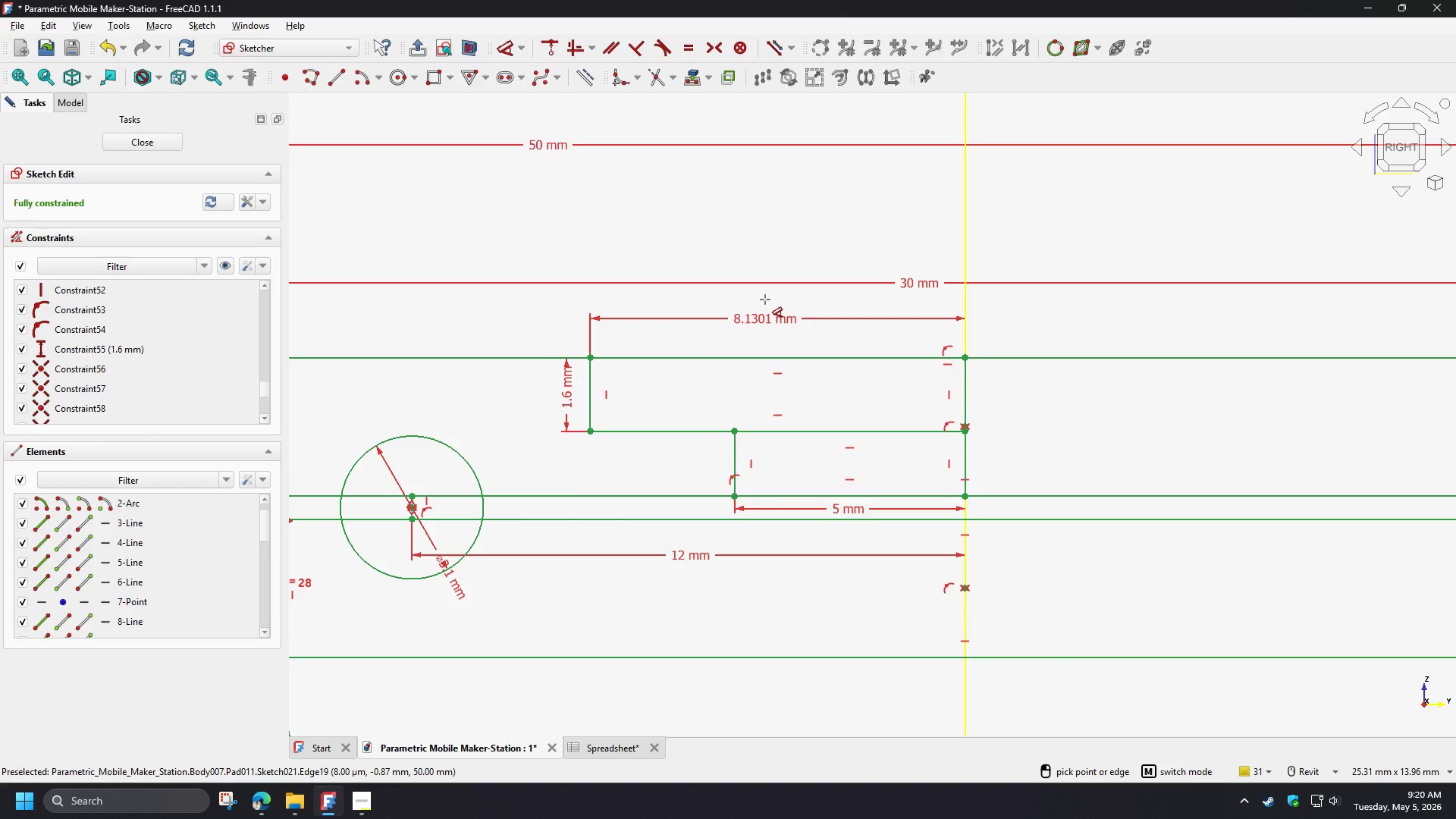 
left_click([765, 300])
 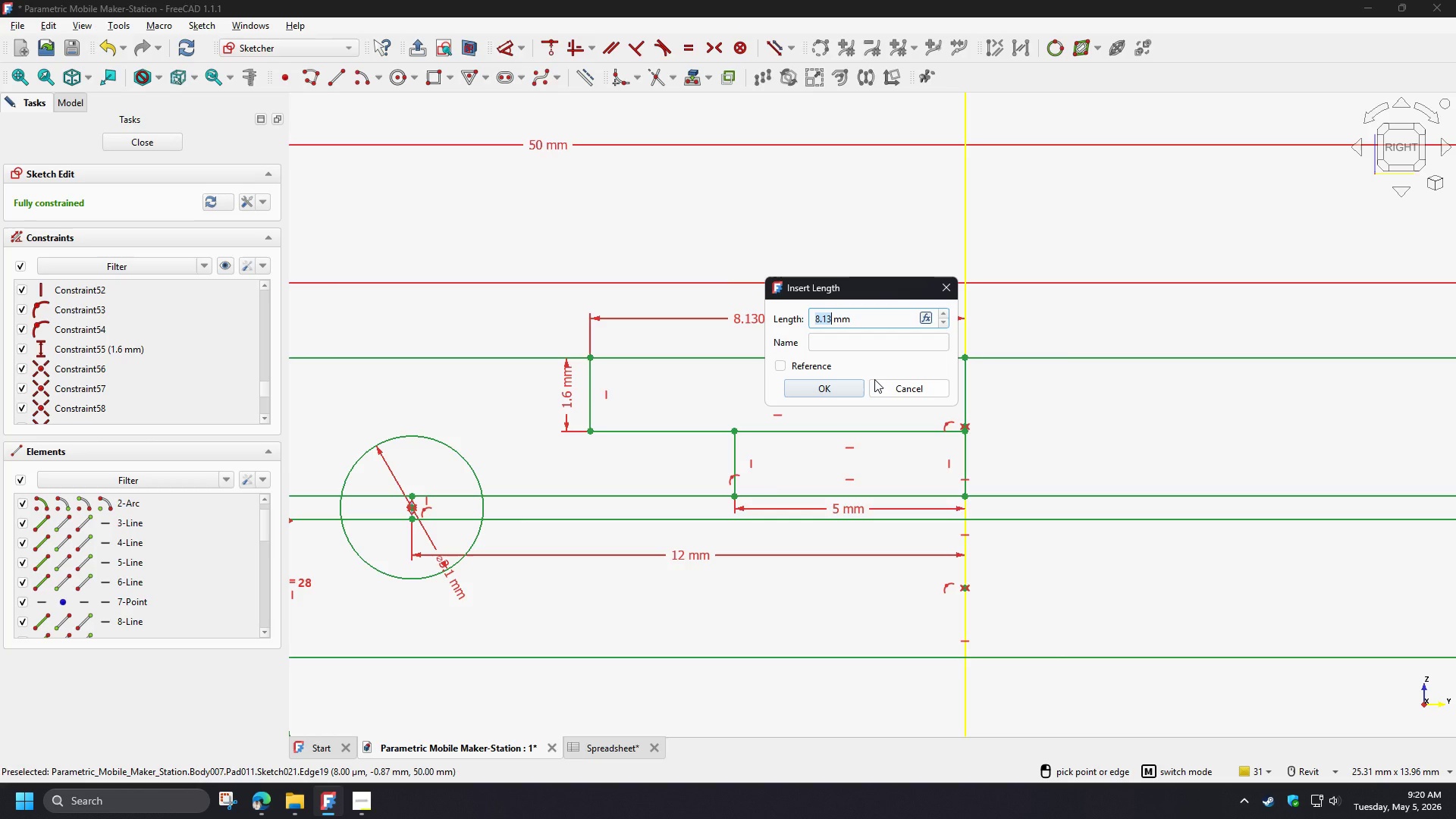 
wait(21.2)
 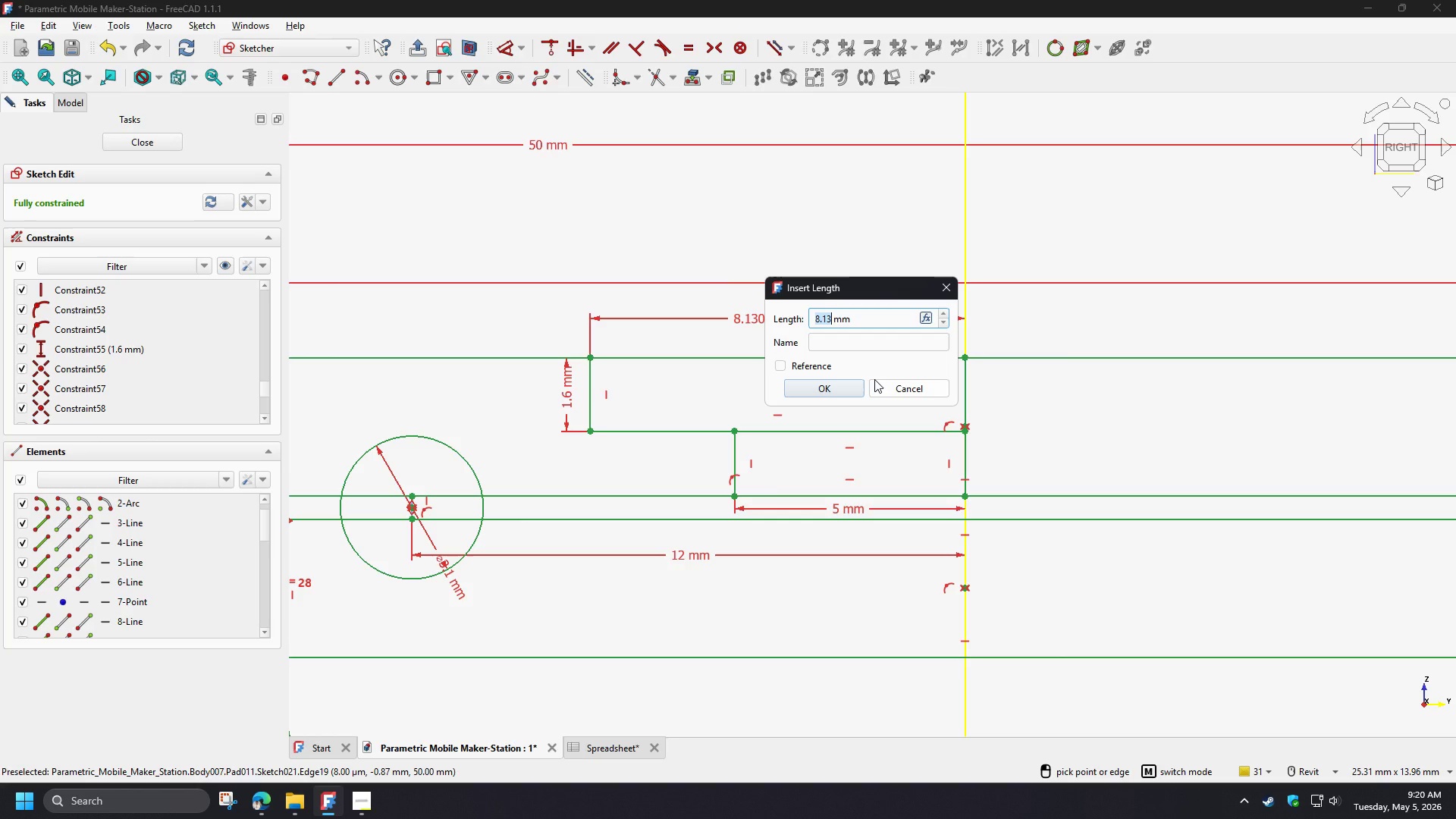 
key(Numpad1)
 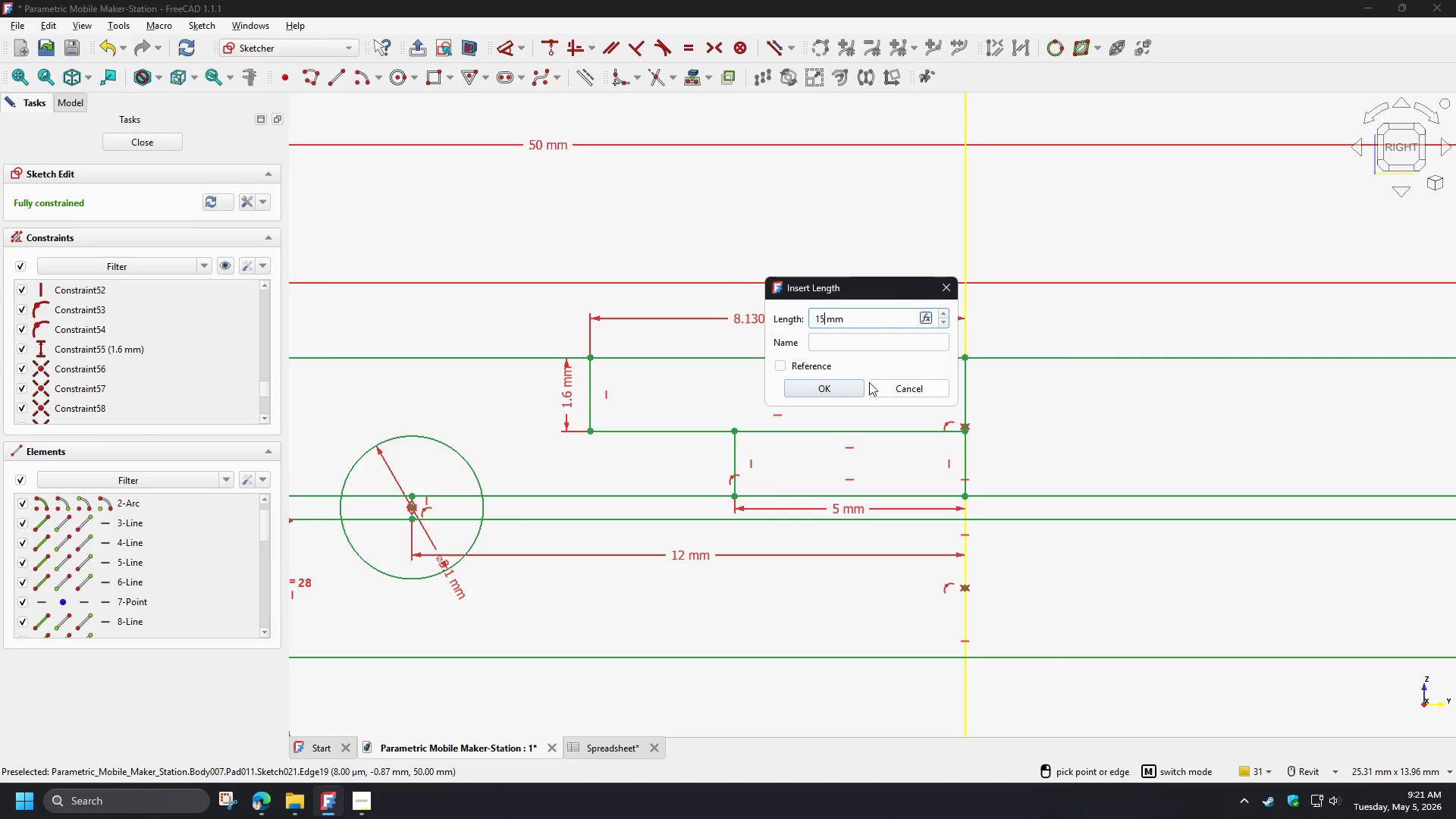 
key(Numpad5)
 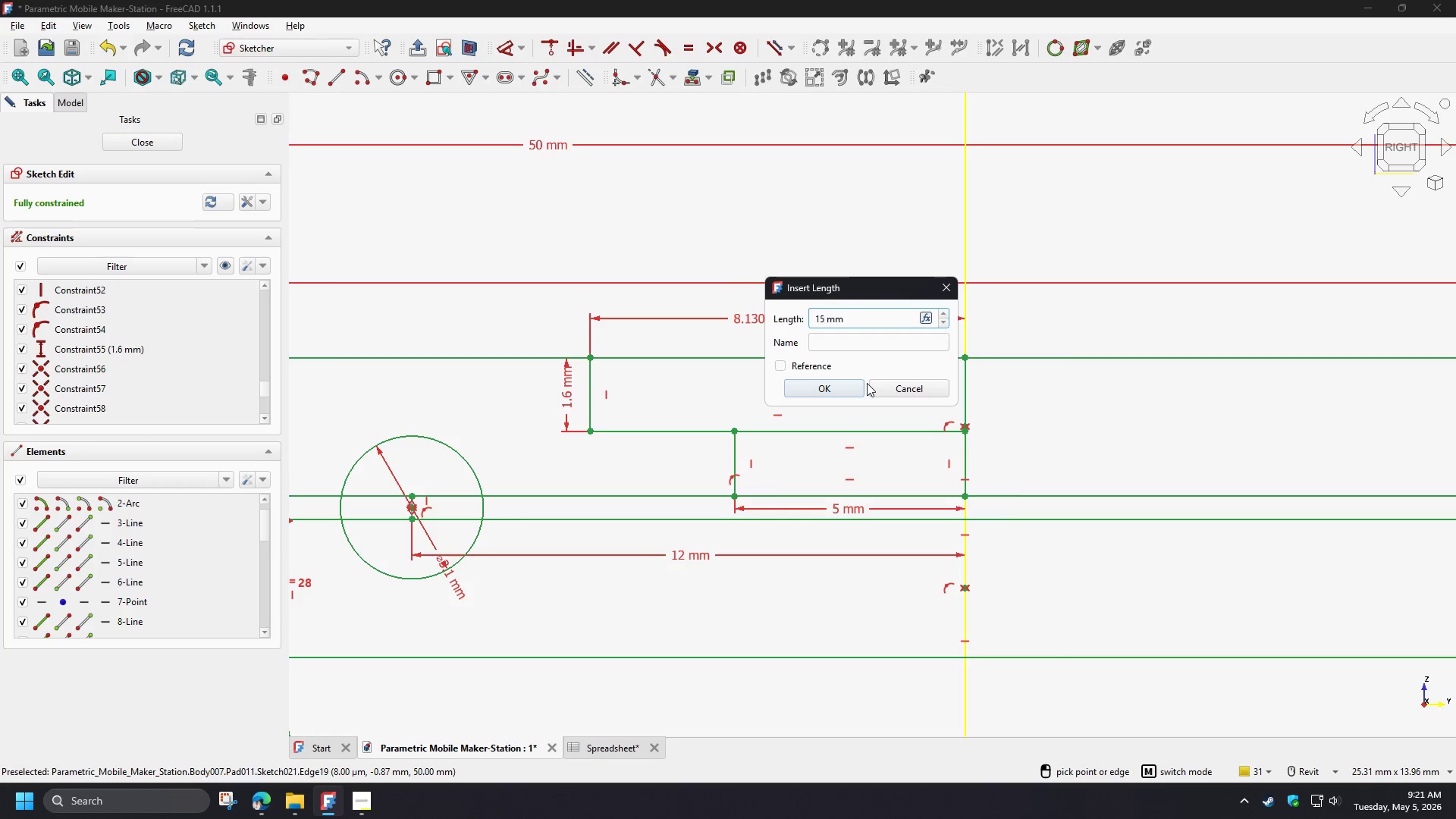 
key(Backspace)
 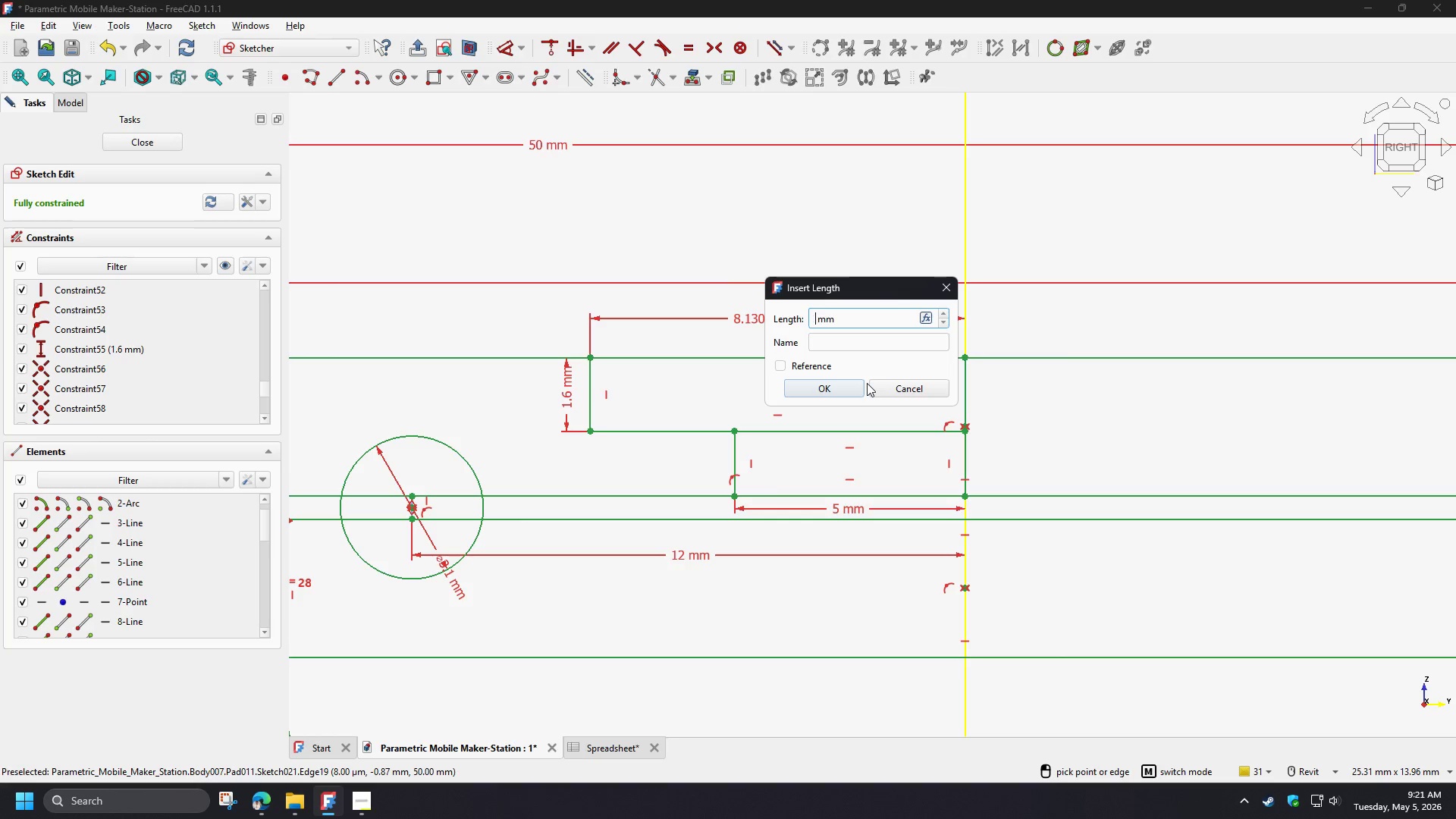 
key(Backspace)
 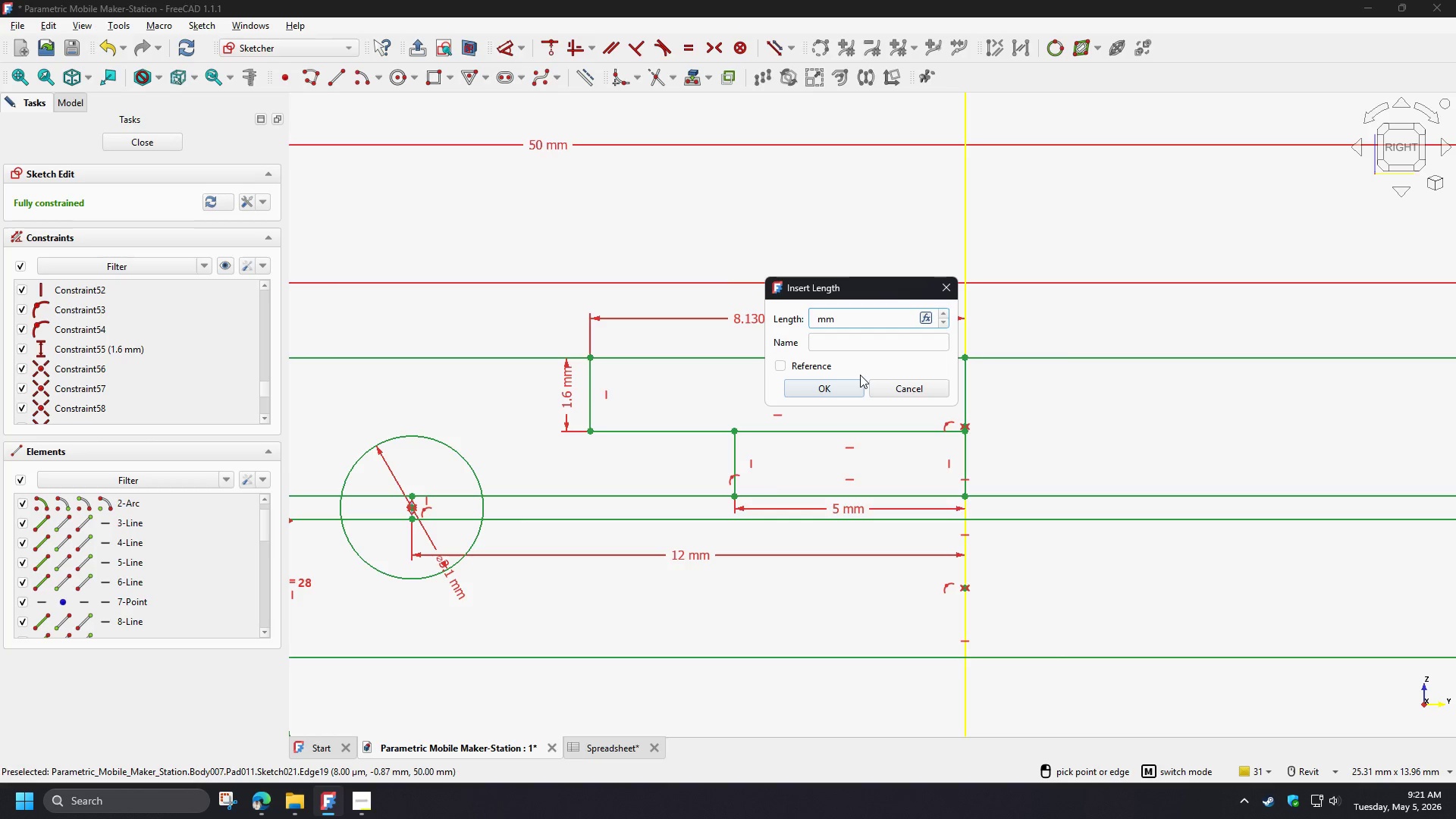 
key(Numpad5)
 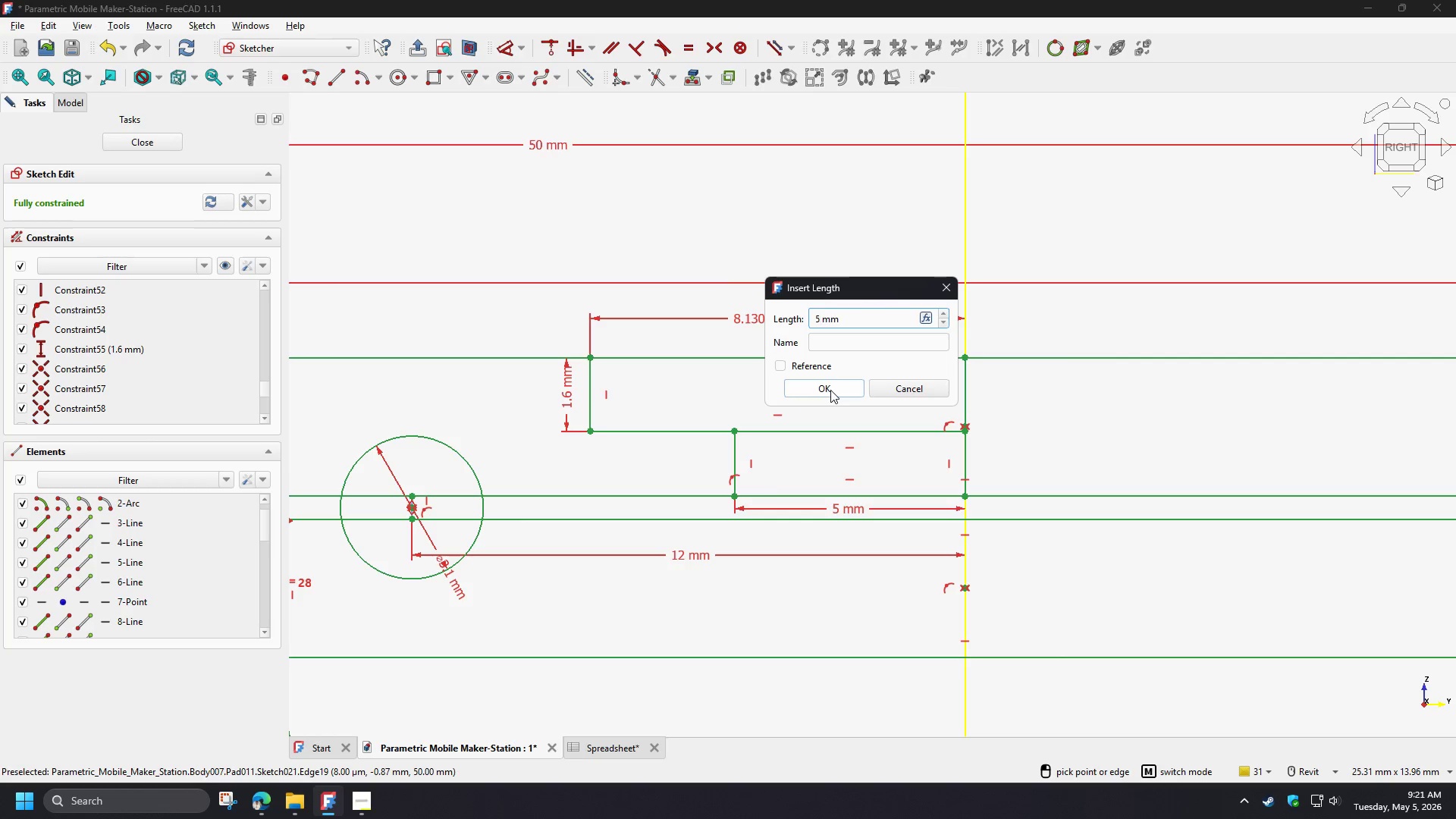 
left_click([830, 390])
 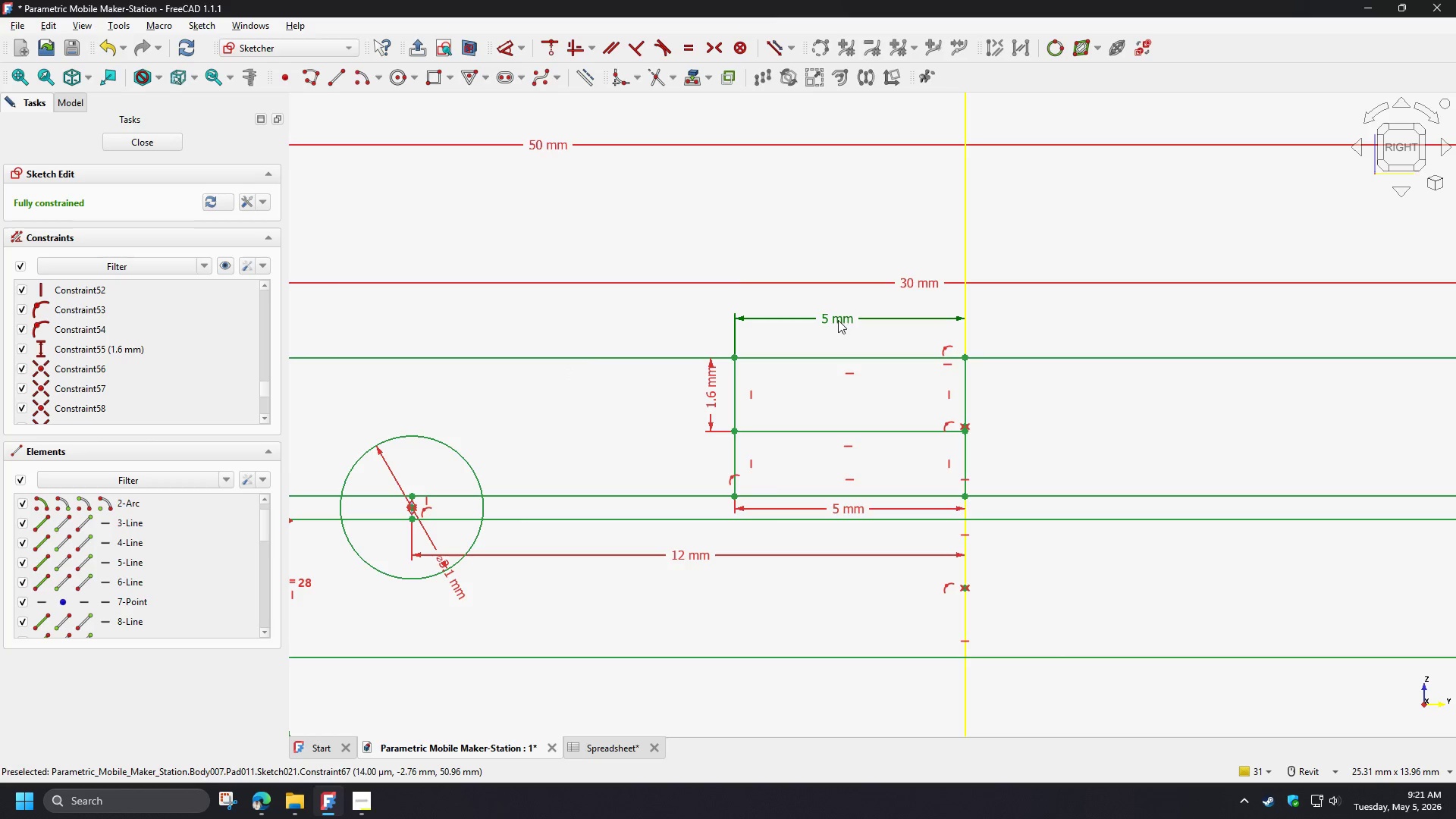 
double_click([833, 318])
 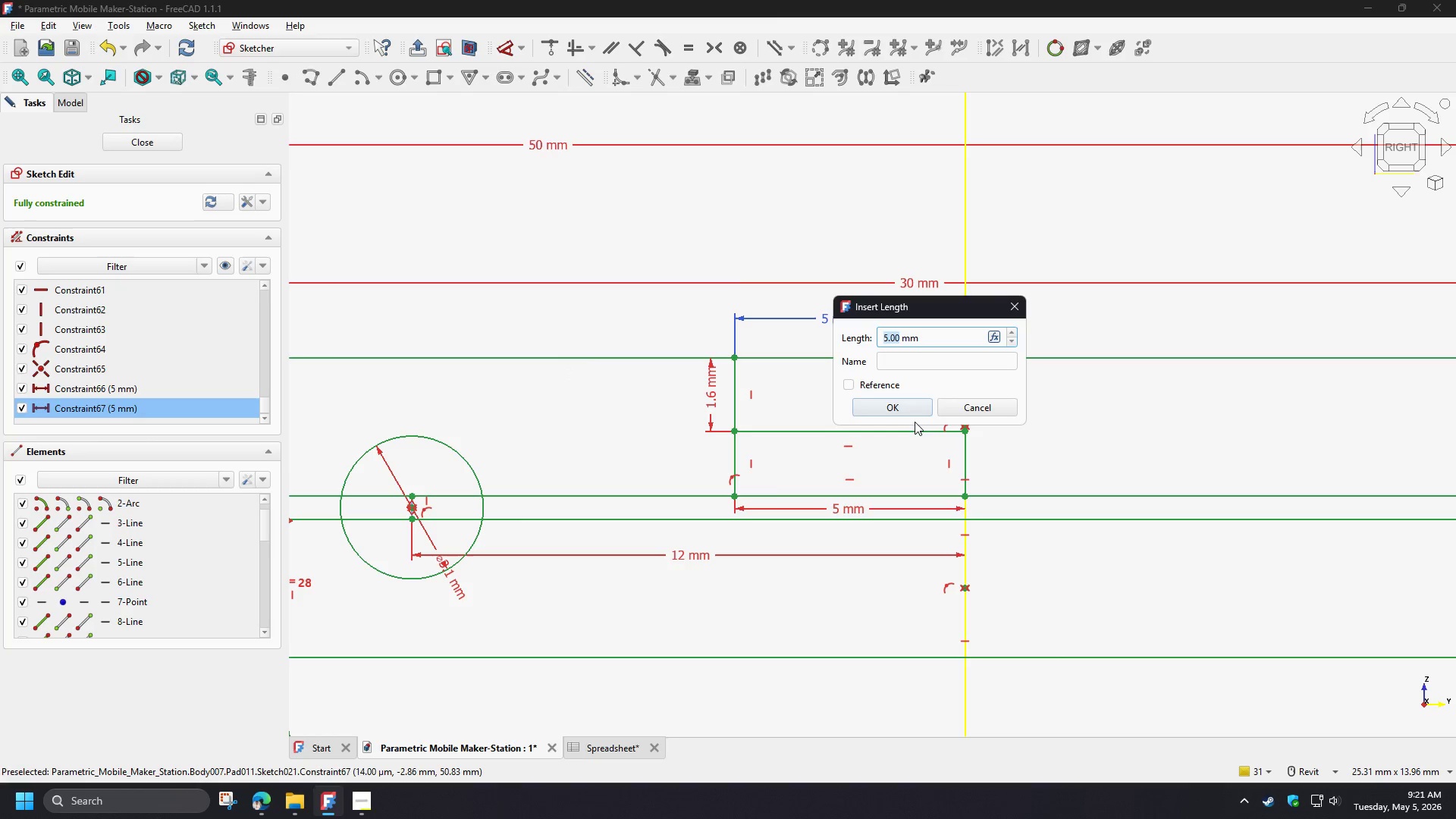 
key(Numpad1)
 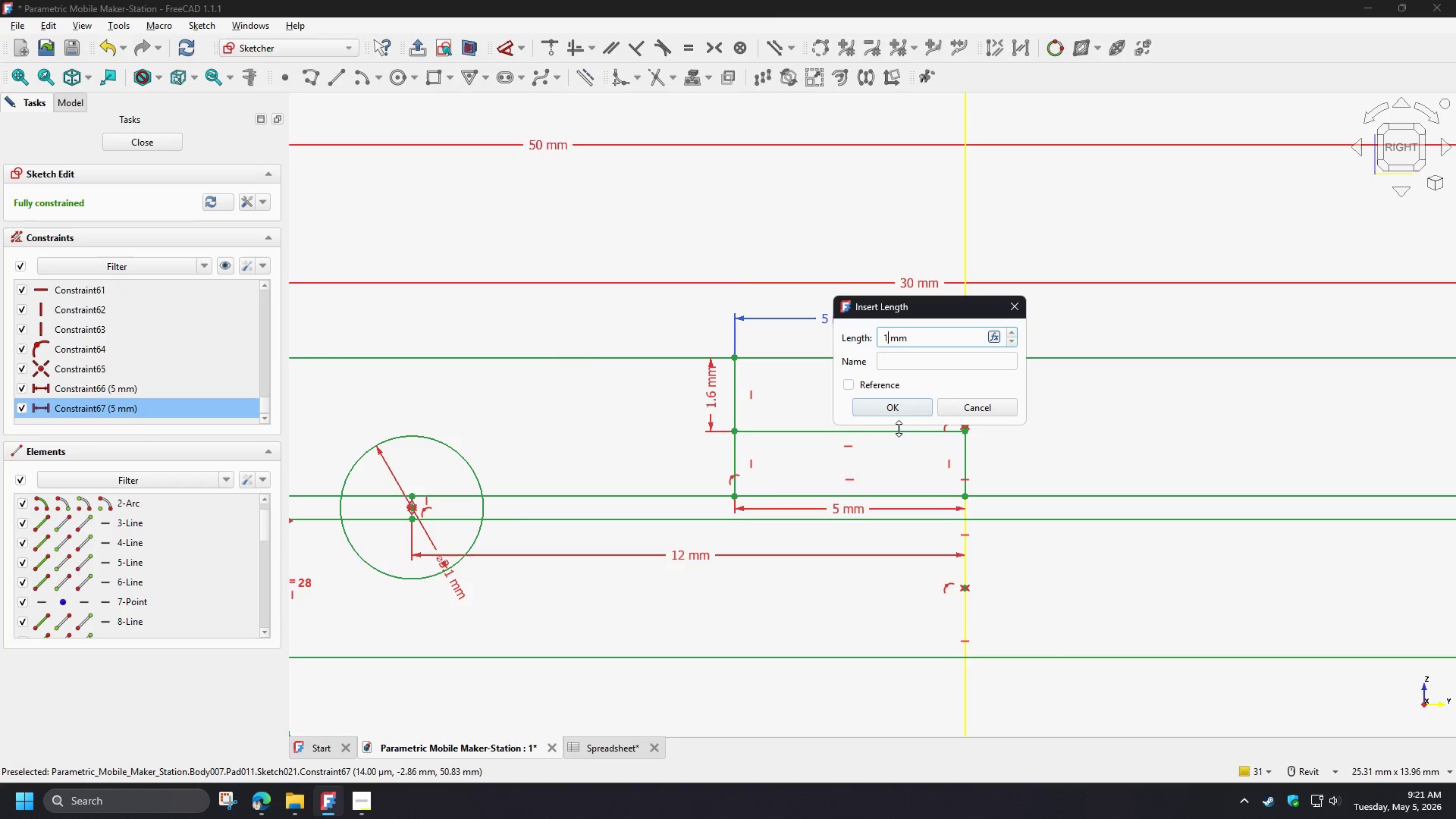 
key(Numpad0)
 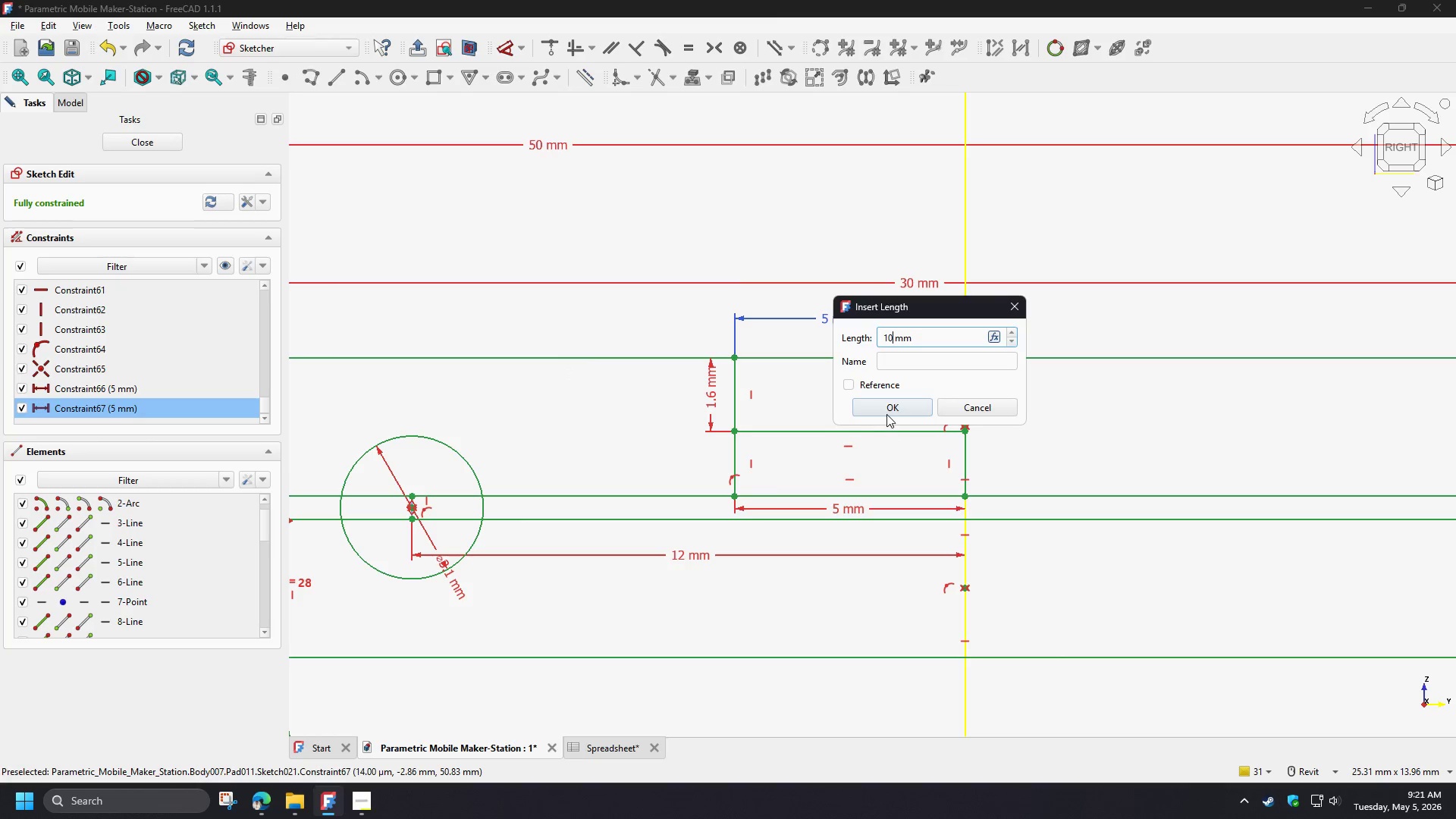 
left_click([886, 413])
 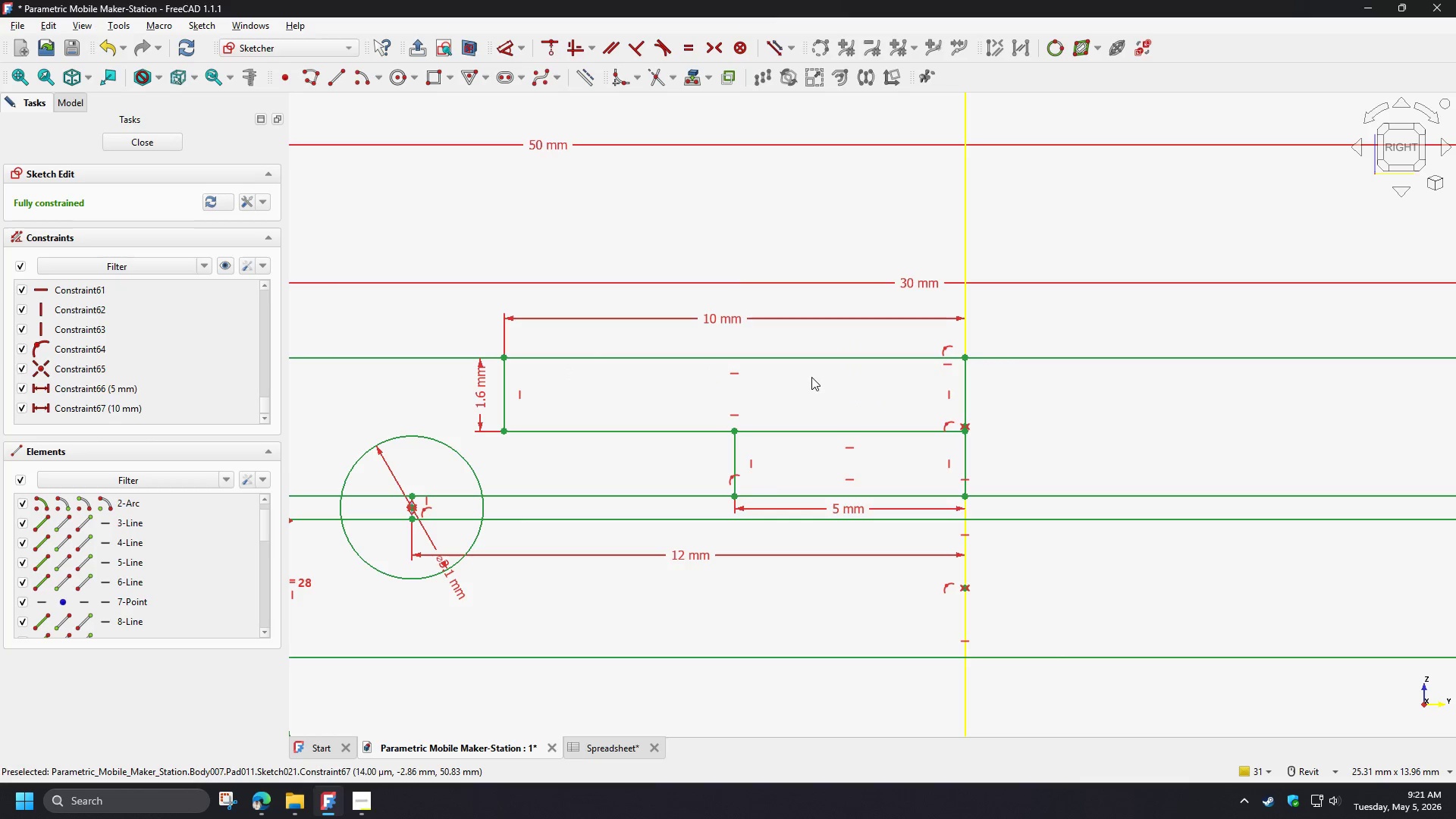 
scroll: coordinate [807, 372], scroll_direction: down, amount: 2.0
 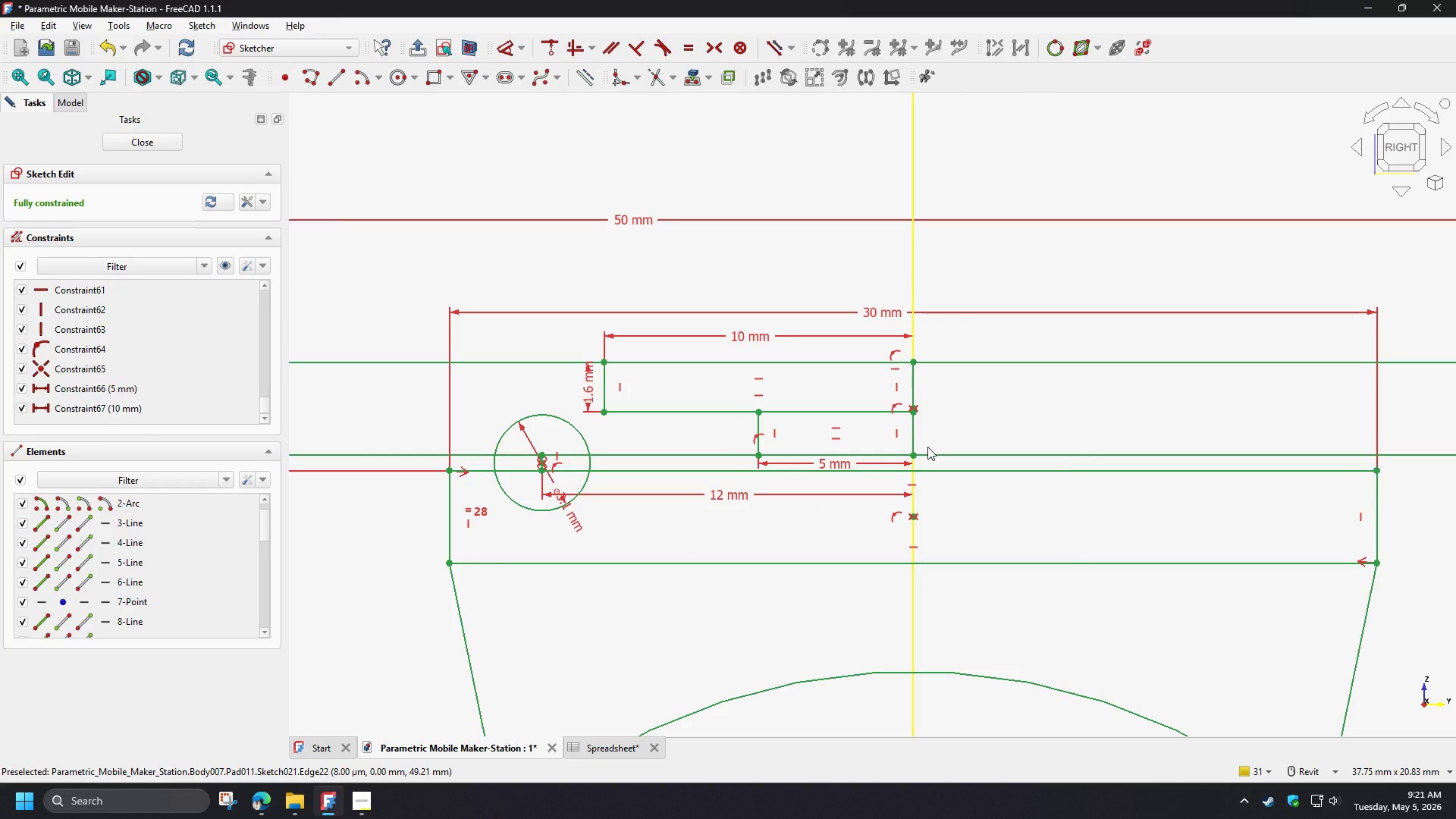 
wait(13.87)
 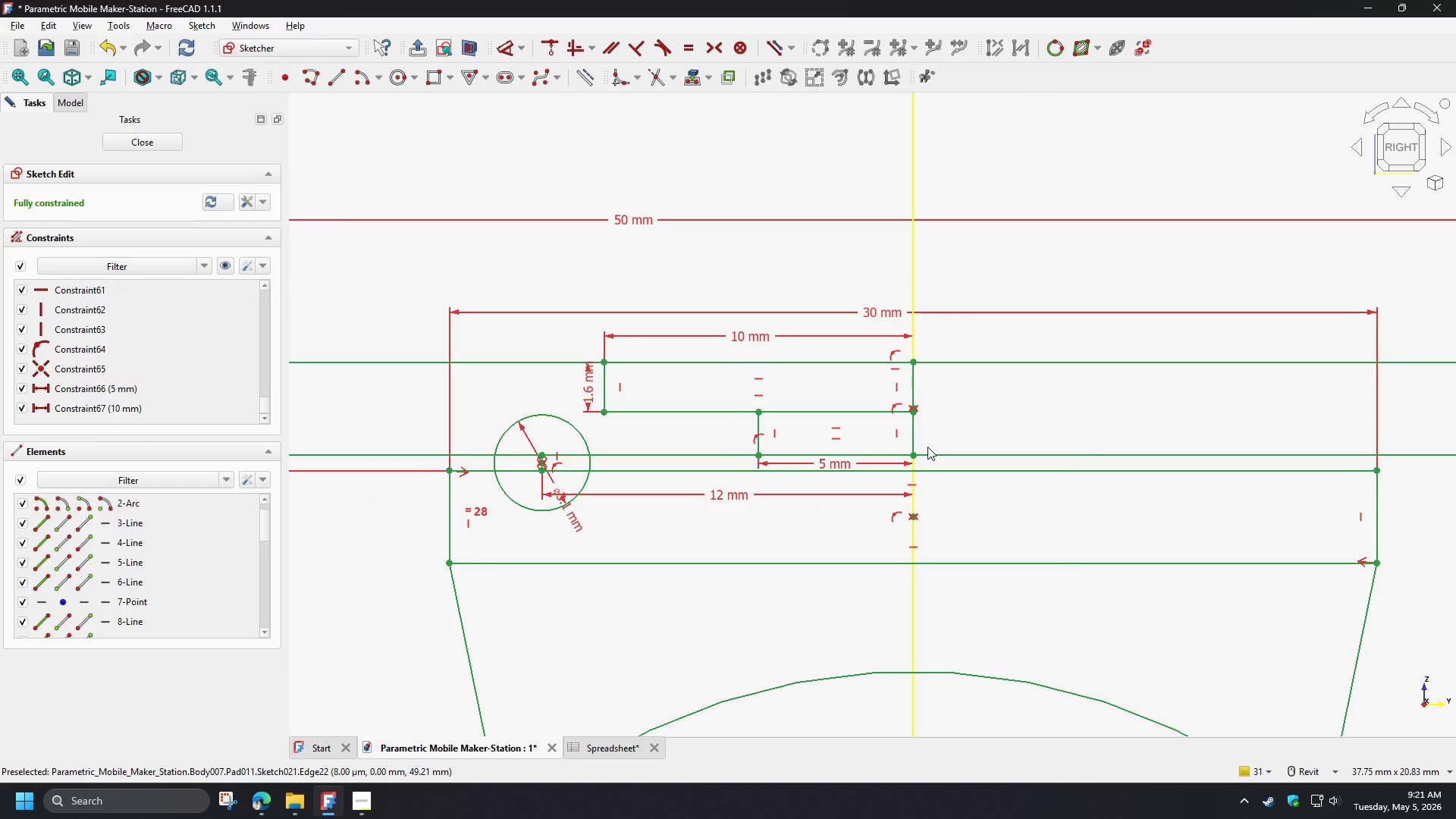 
scroll: coordinate [816, 446], scroll_direction: up, amount: 2.0
 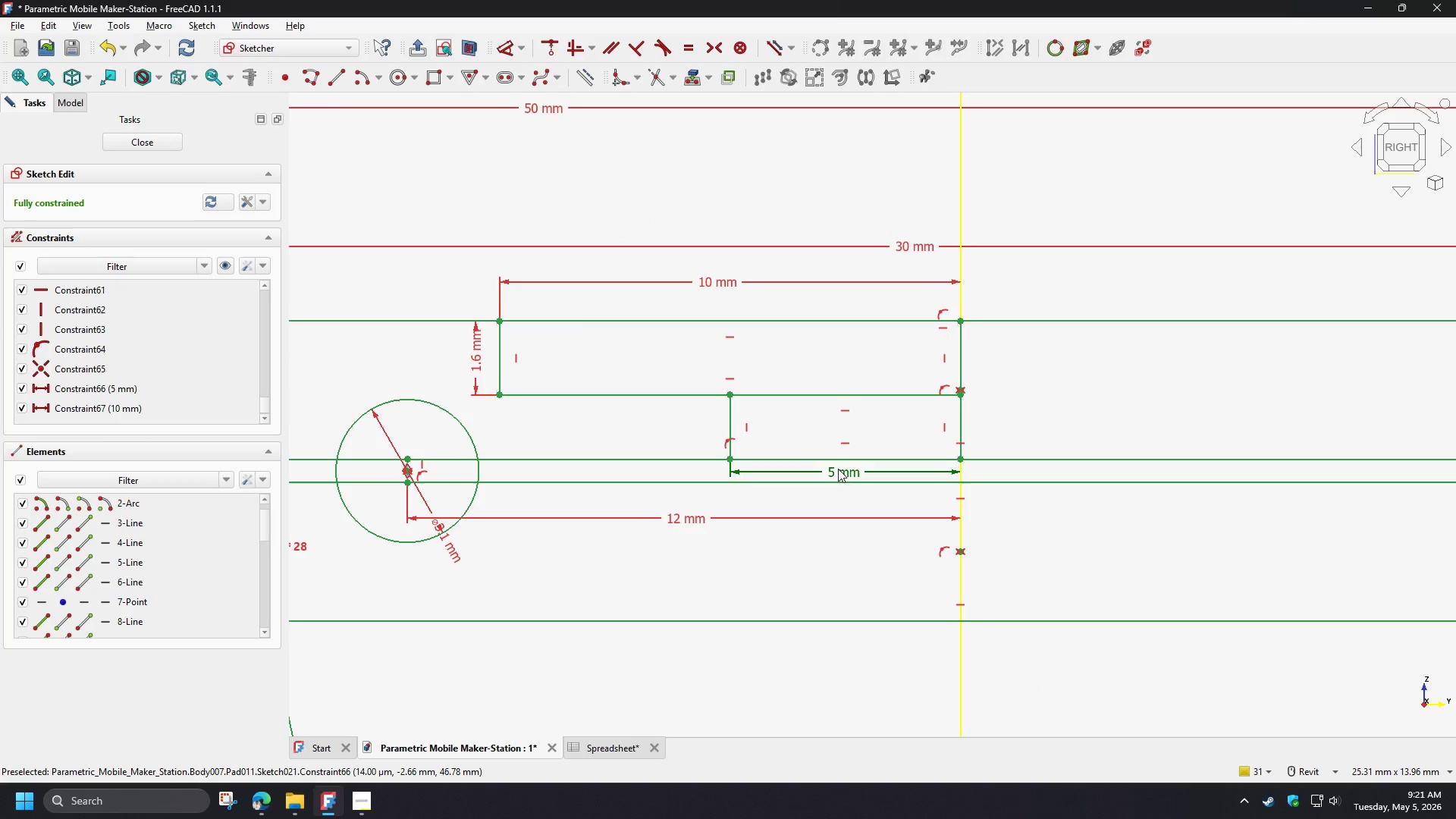 
double_click([838, 469])
 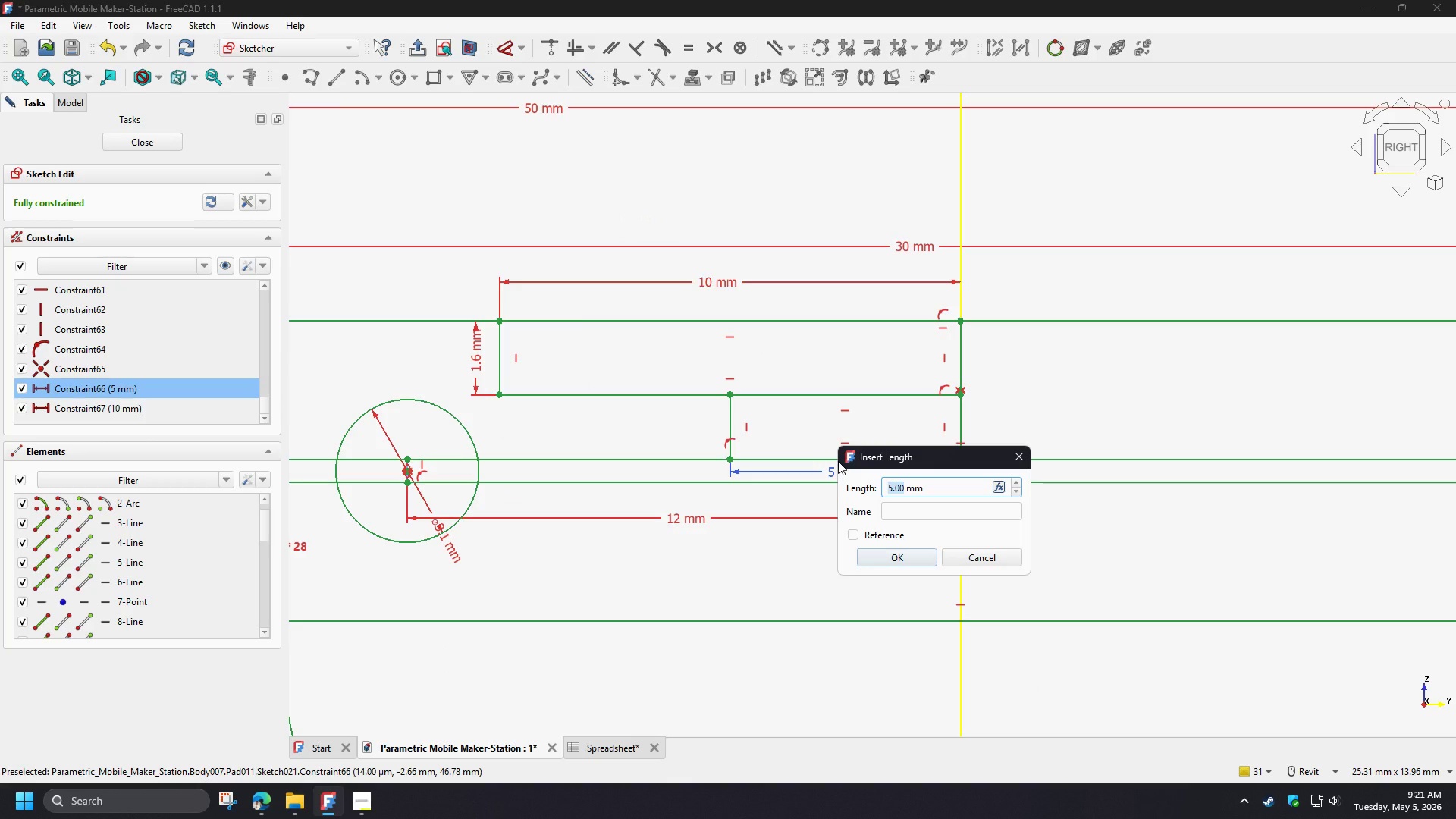 
wait(5.41)
 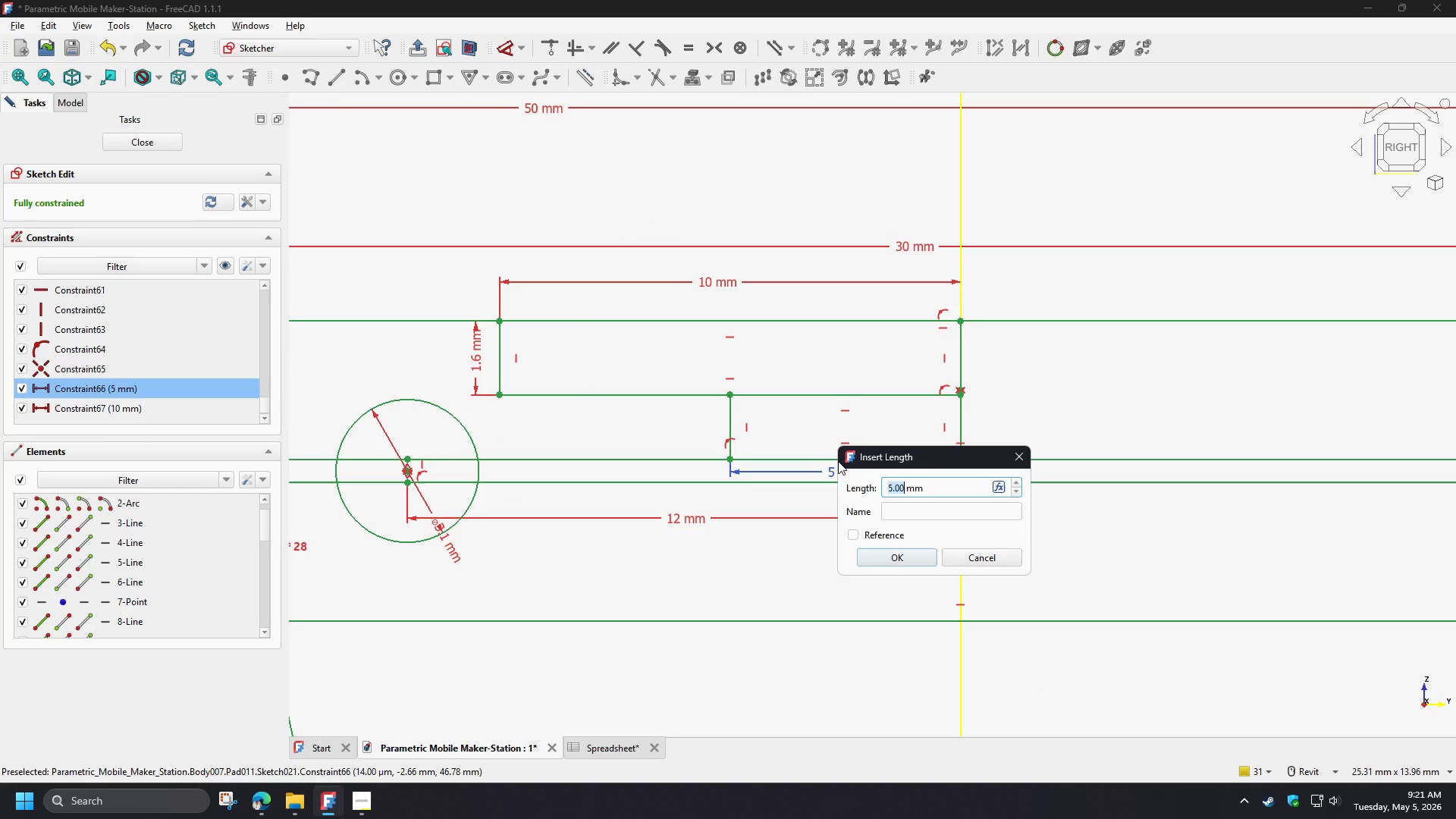 
key(Numpad5)
 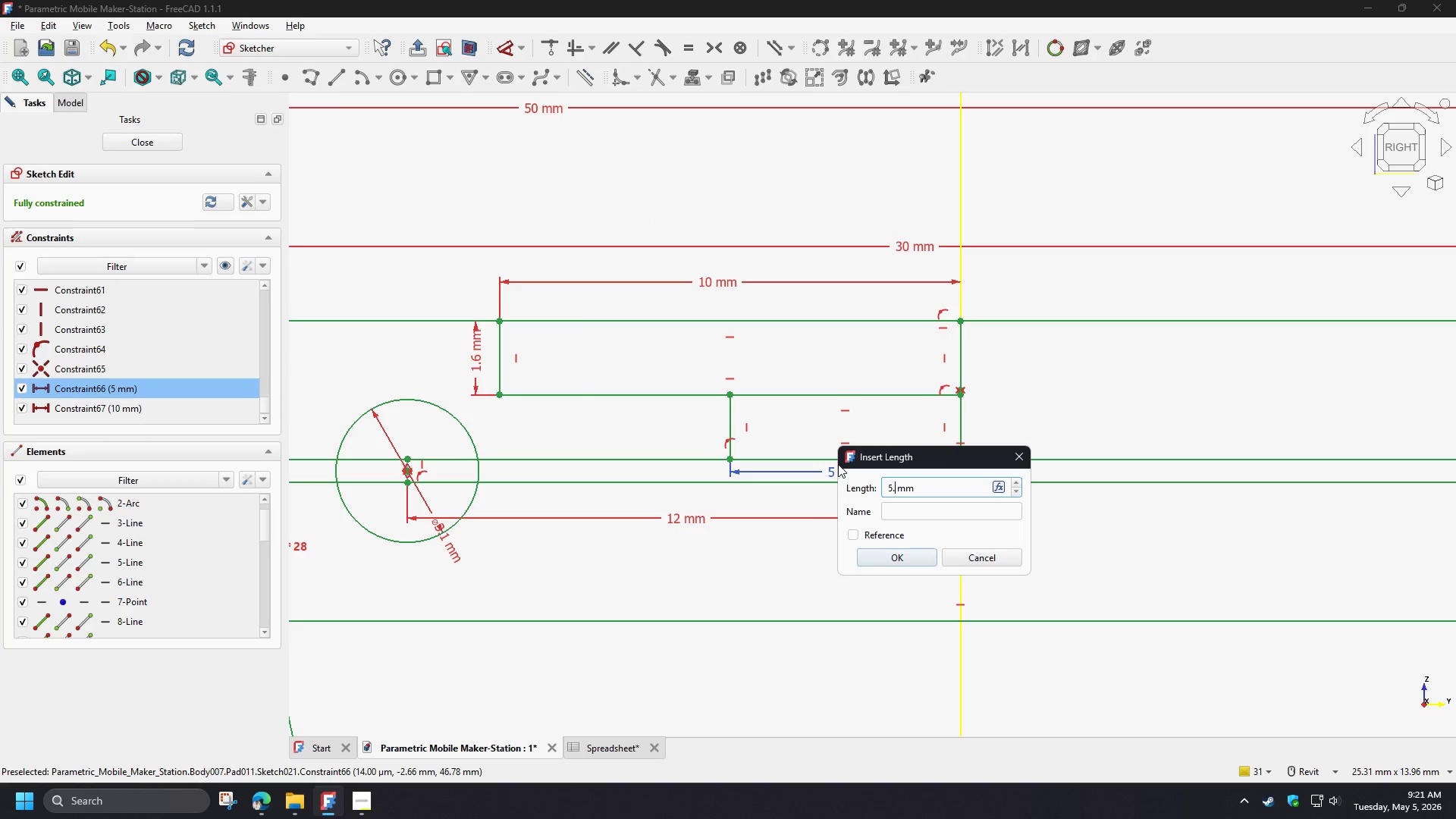 
key(NumpadDecimal)
 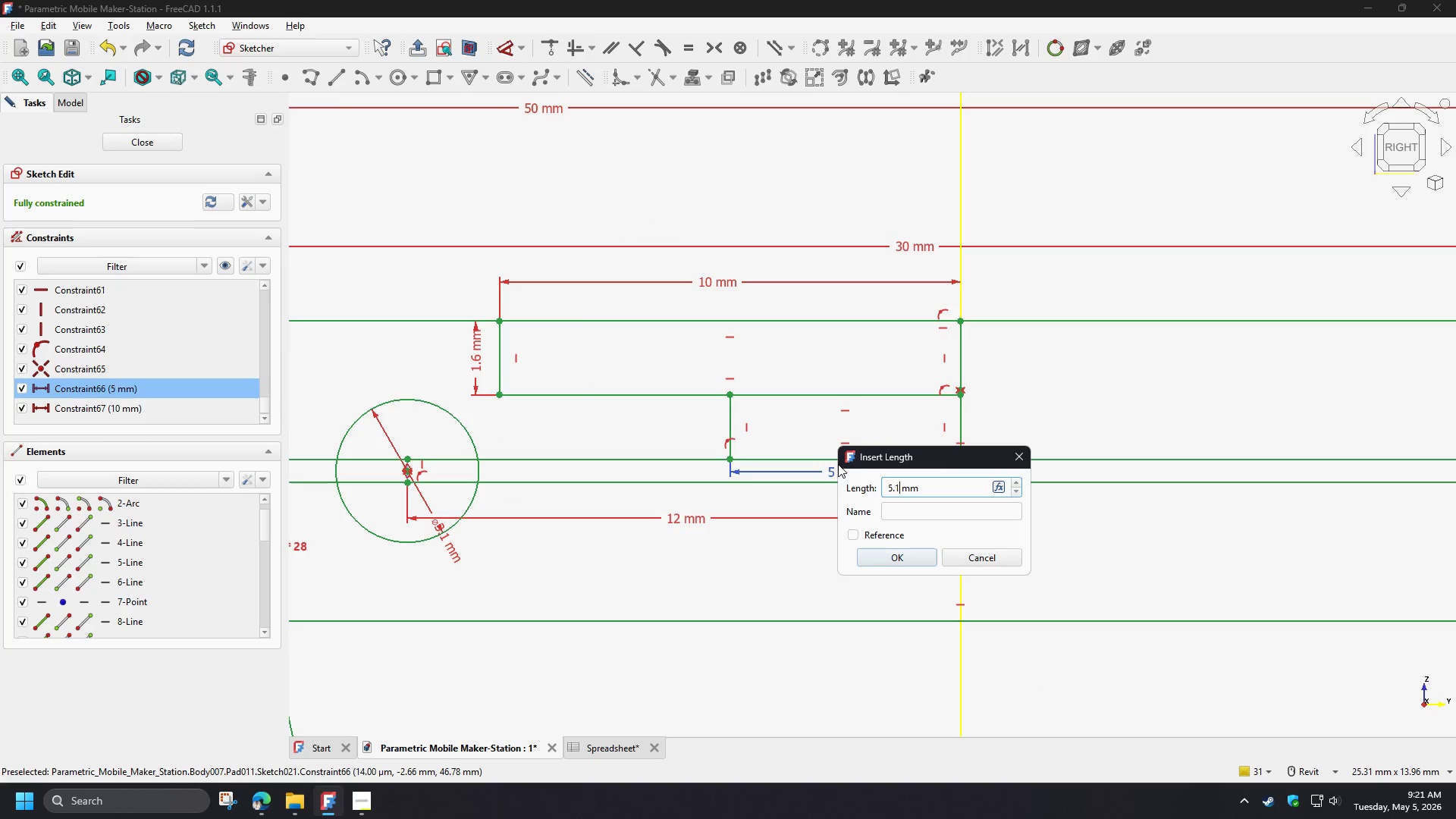 
key(Numpad1)
 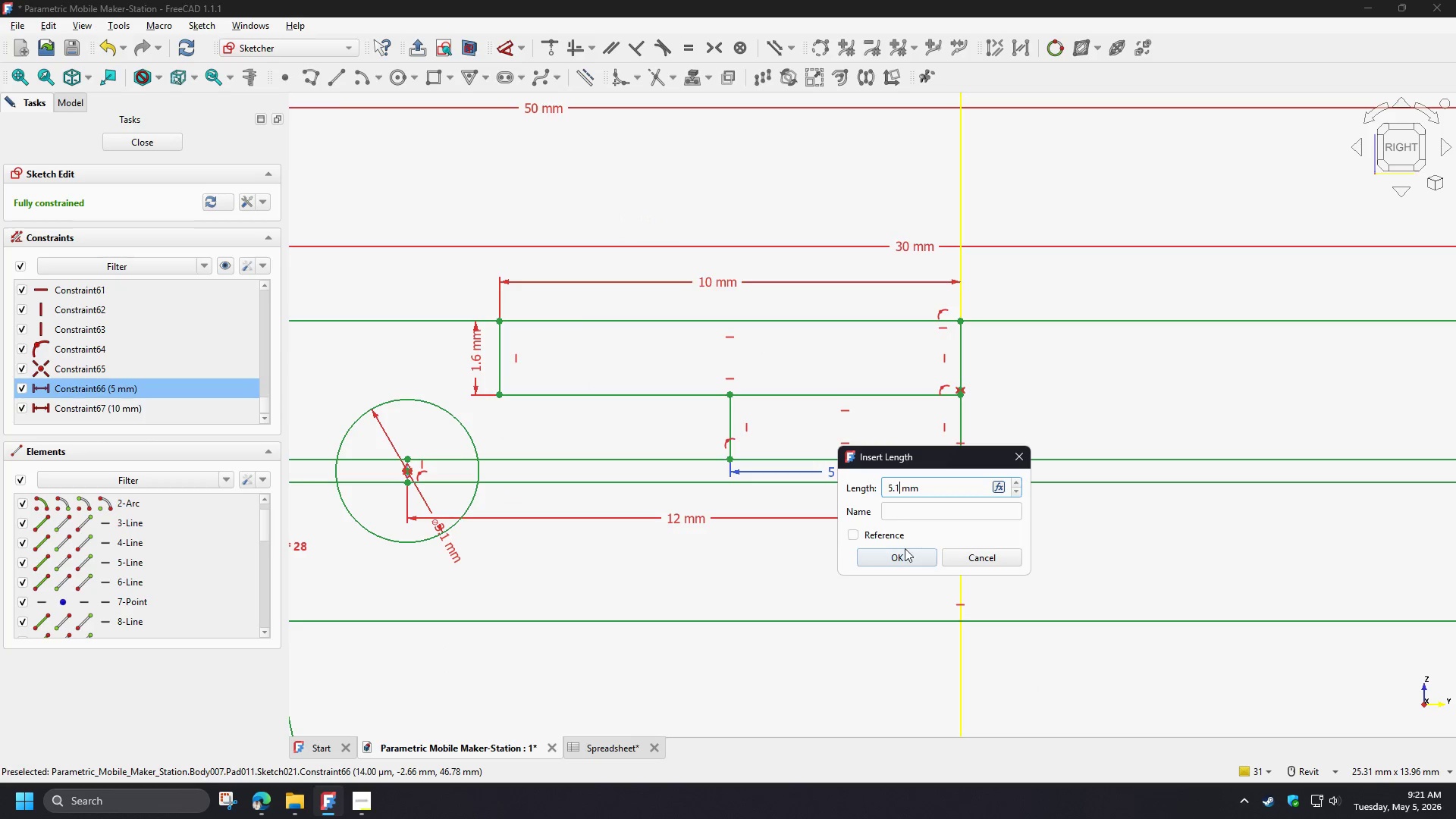 
left_click([905, 548])
 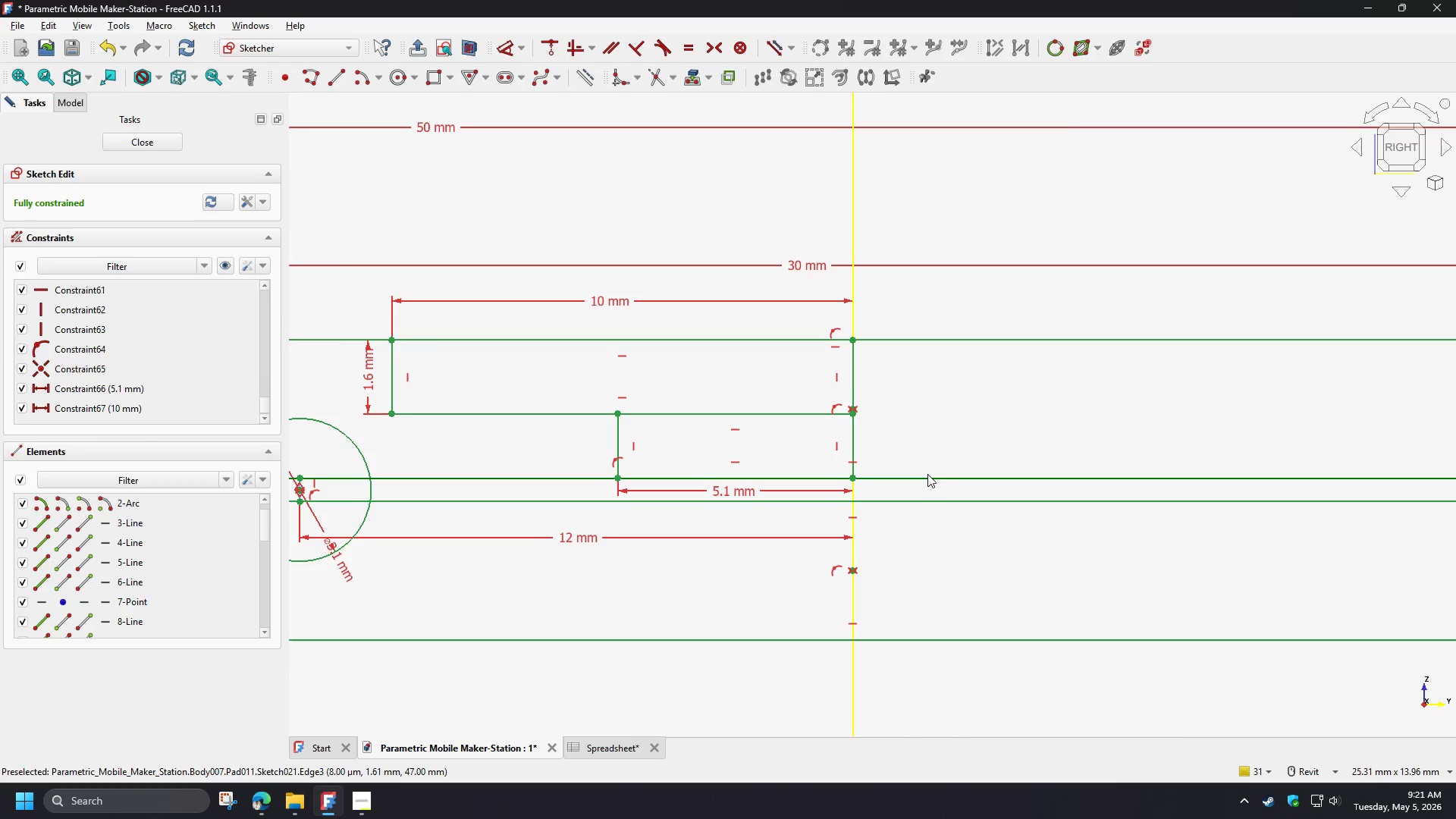 
scroll: coordinate [922, 466], scroll_direction: down, amount: 3.0
 